 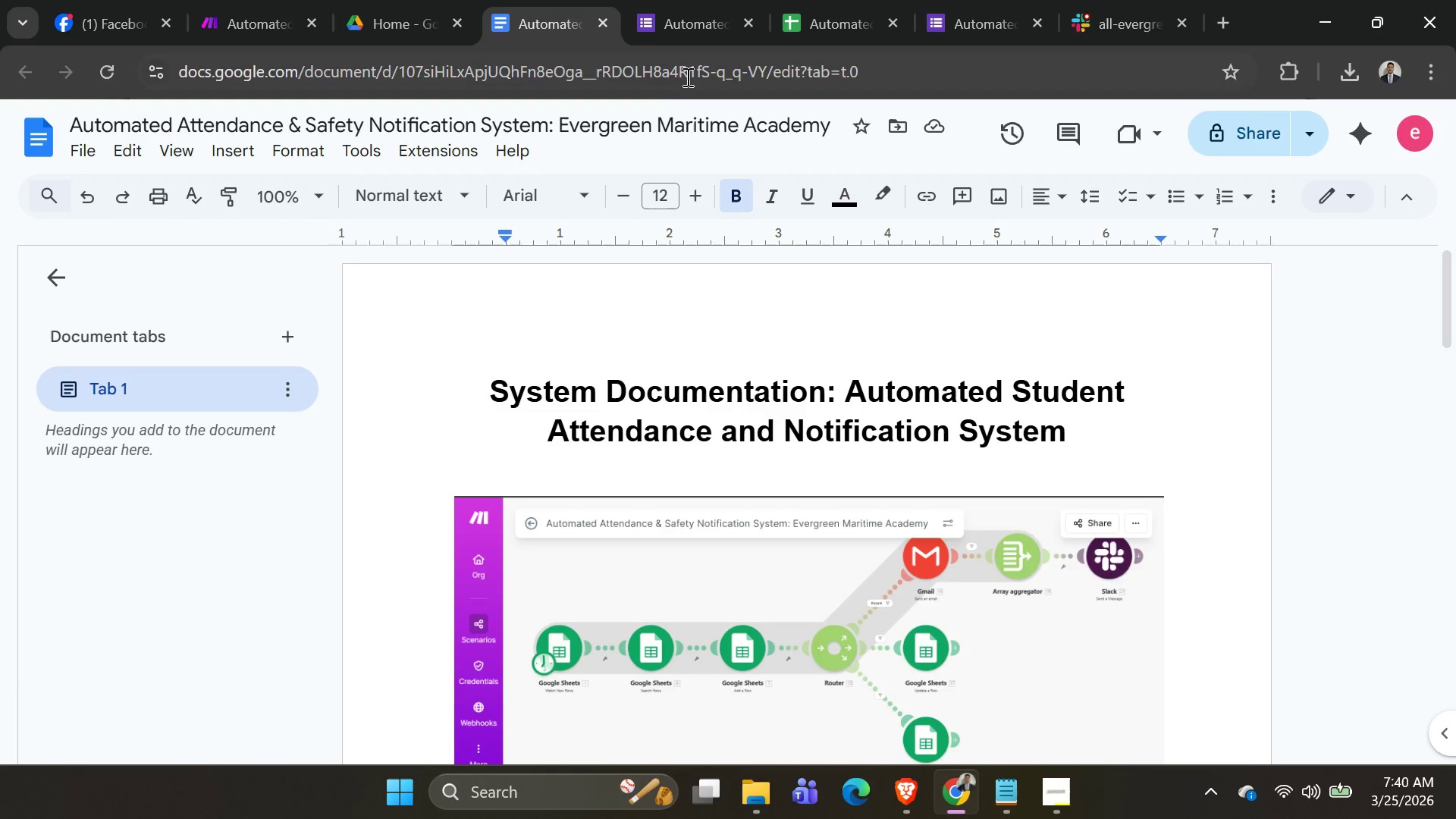 
left_click([123, 14])
 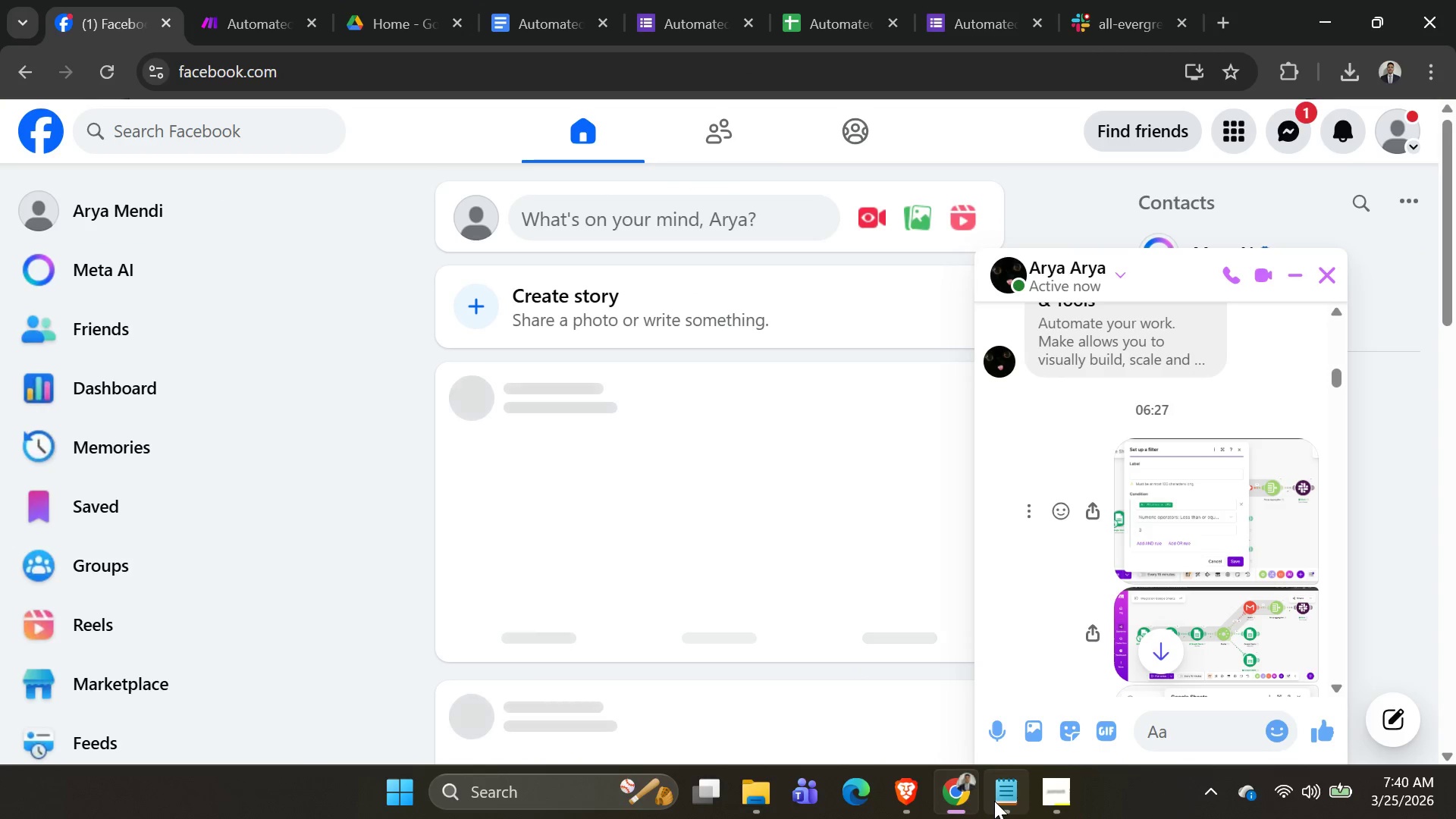 
left_click([1013, 789])
 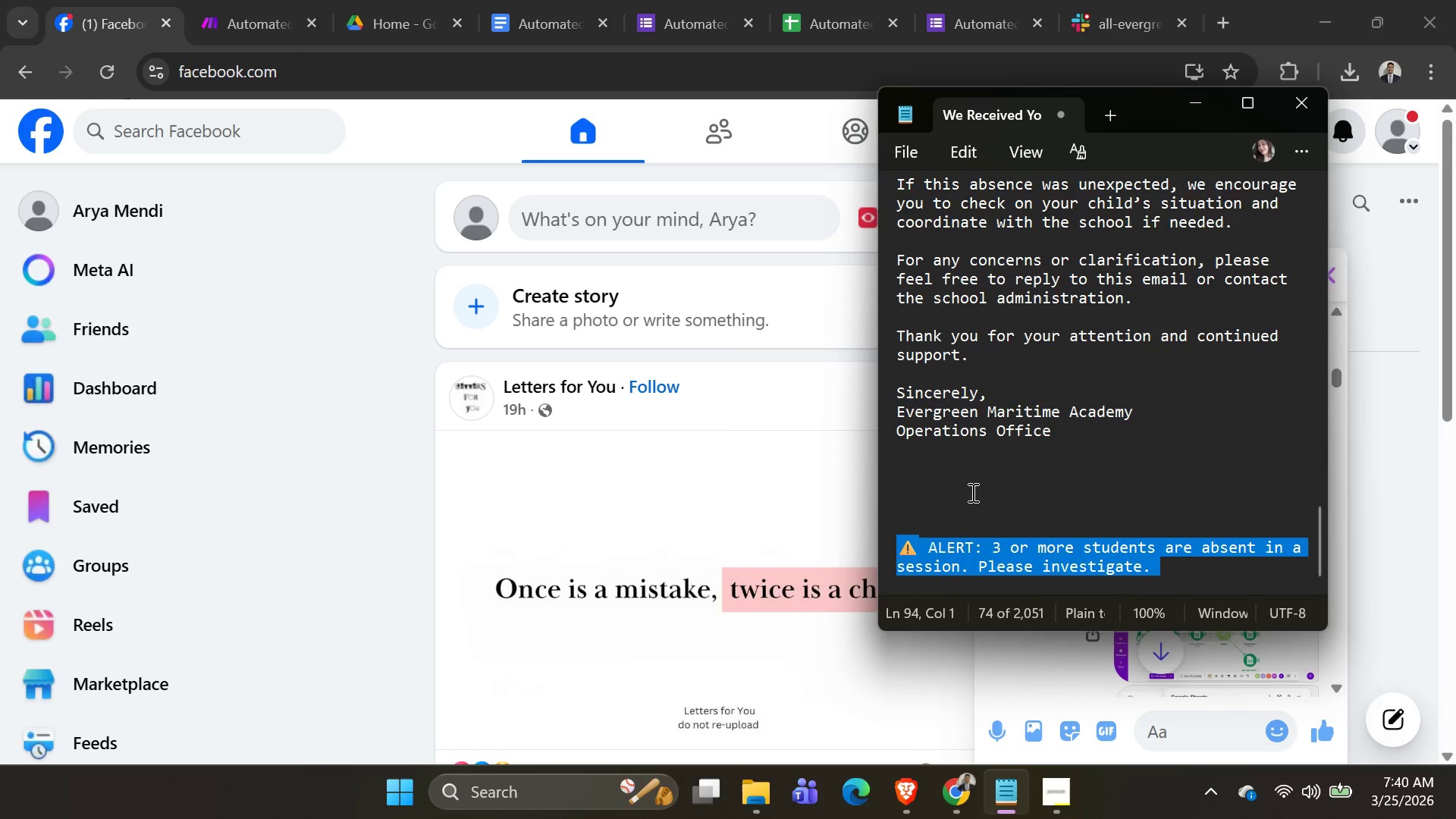 
left_click([926, 491])
 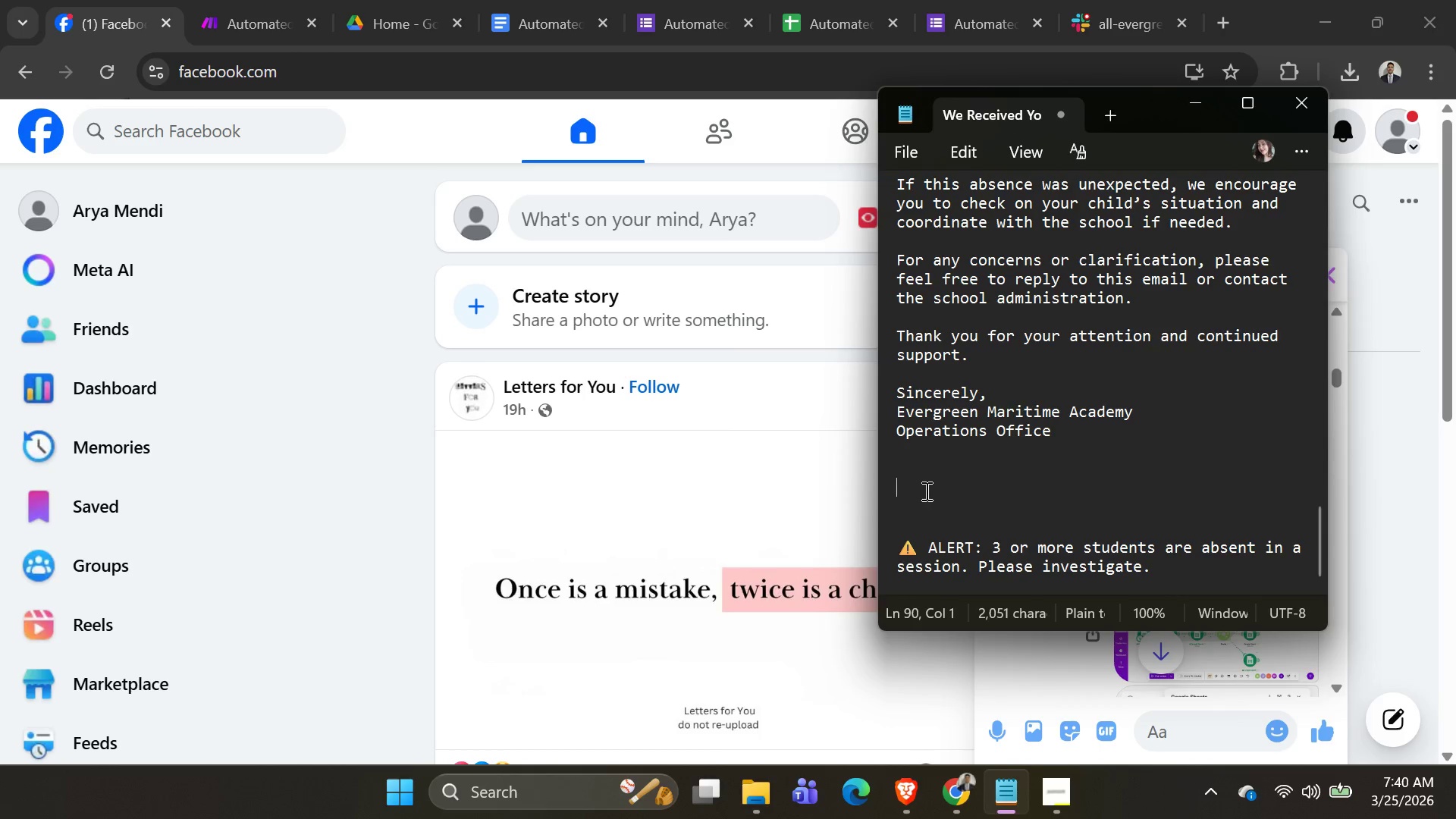 
key(Control+V)
 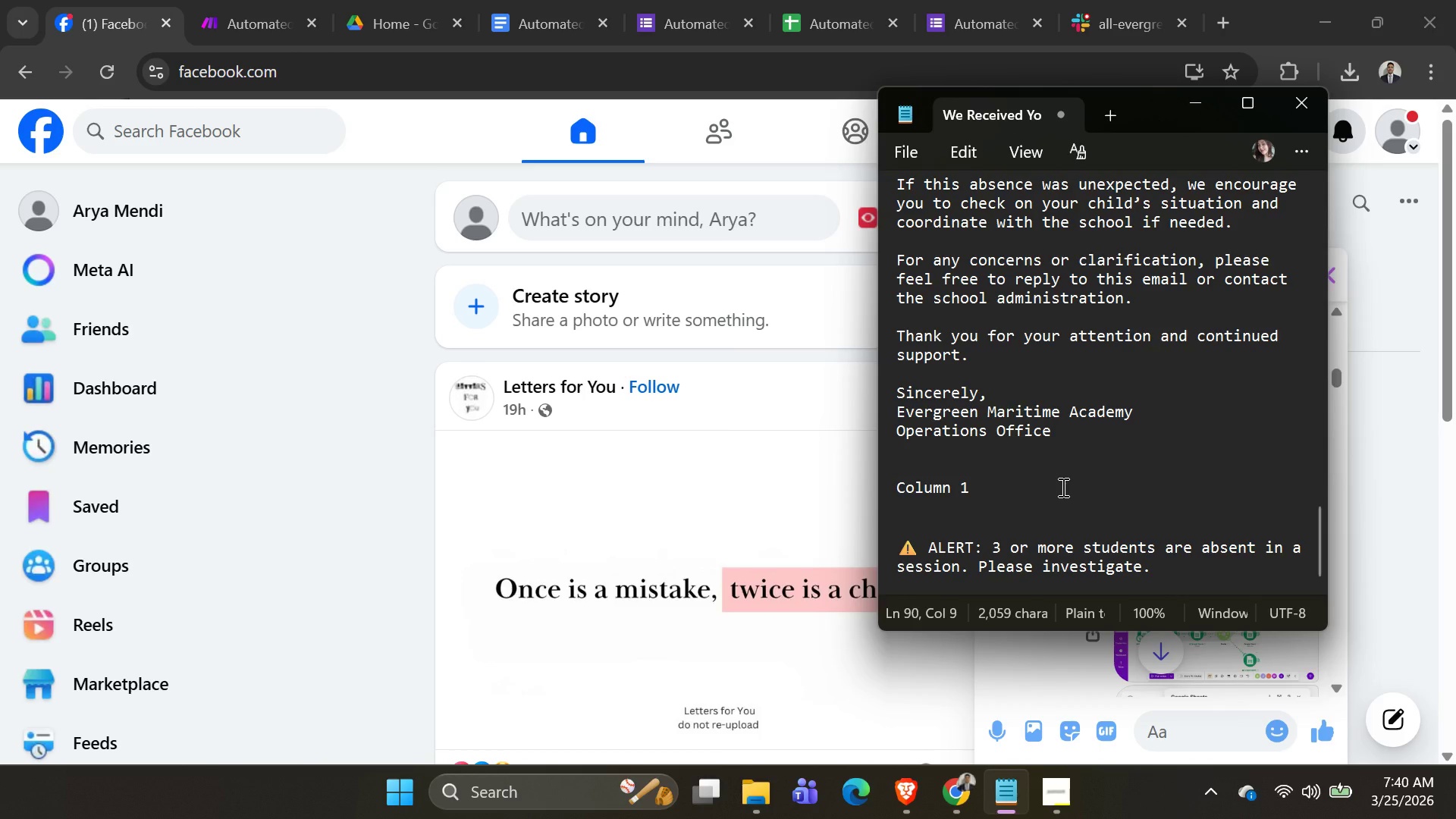 
key(Alt+AltLeft)
 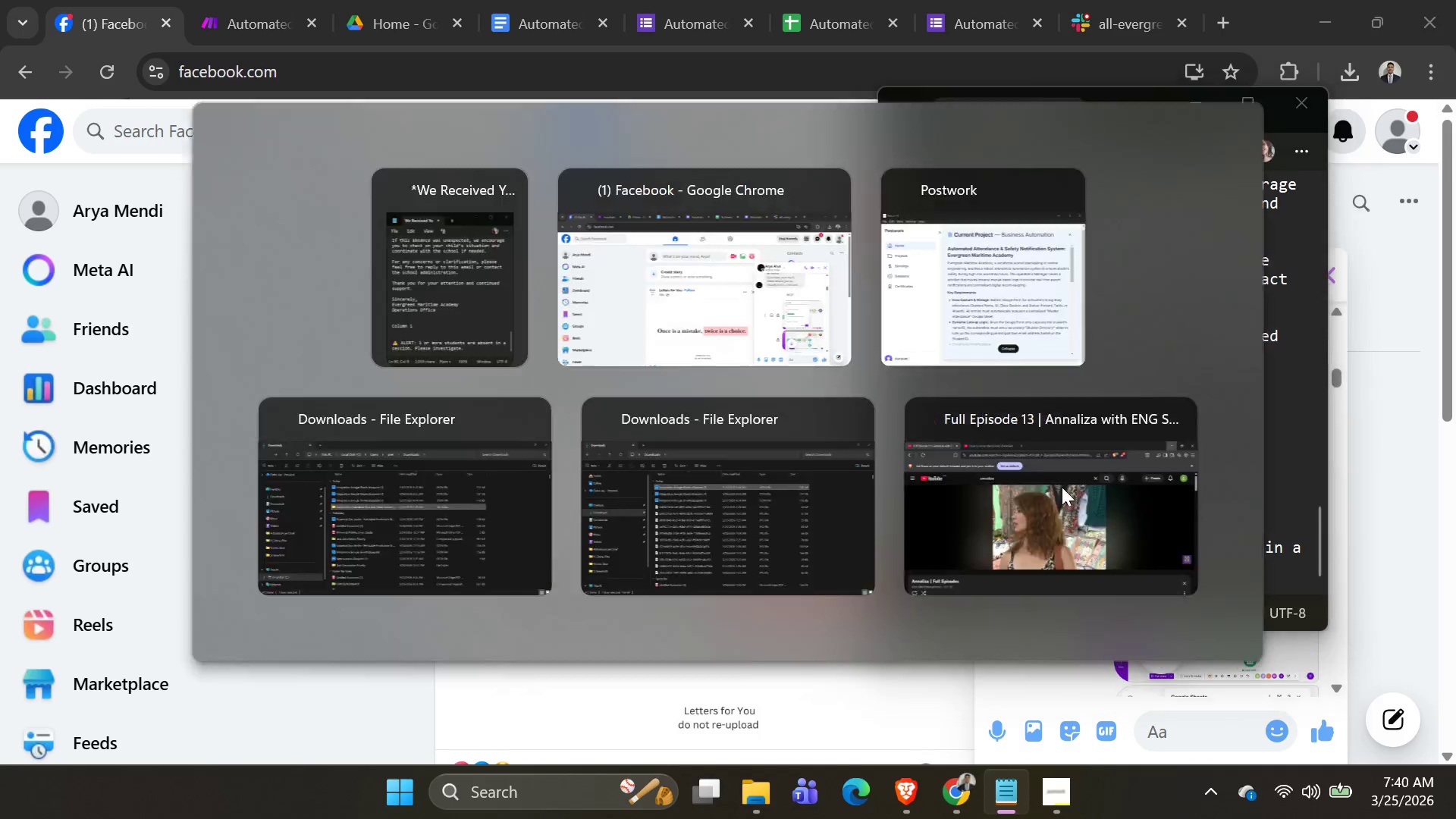 
key(Alt+Tab)
 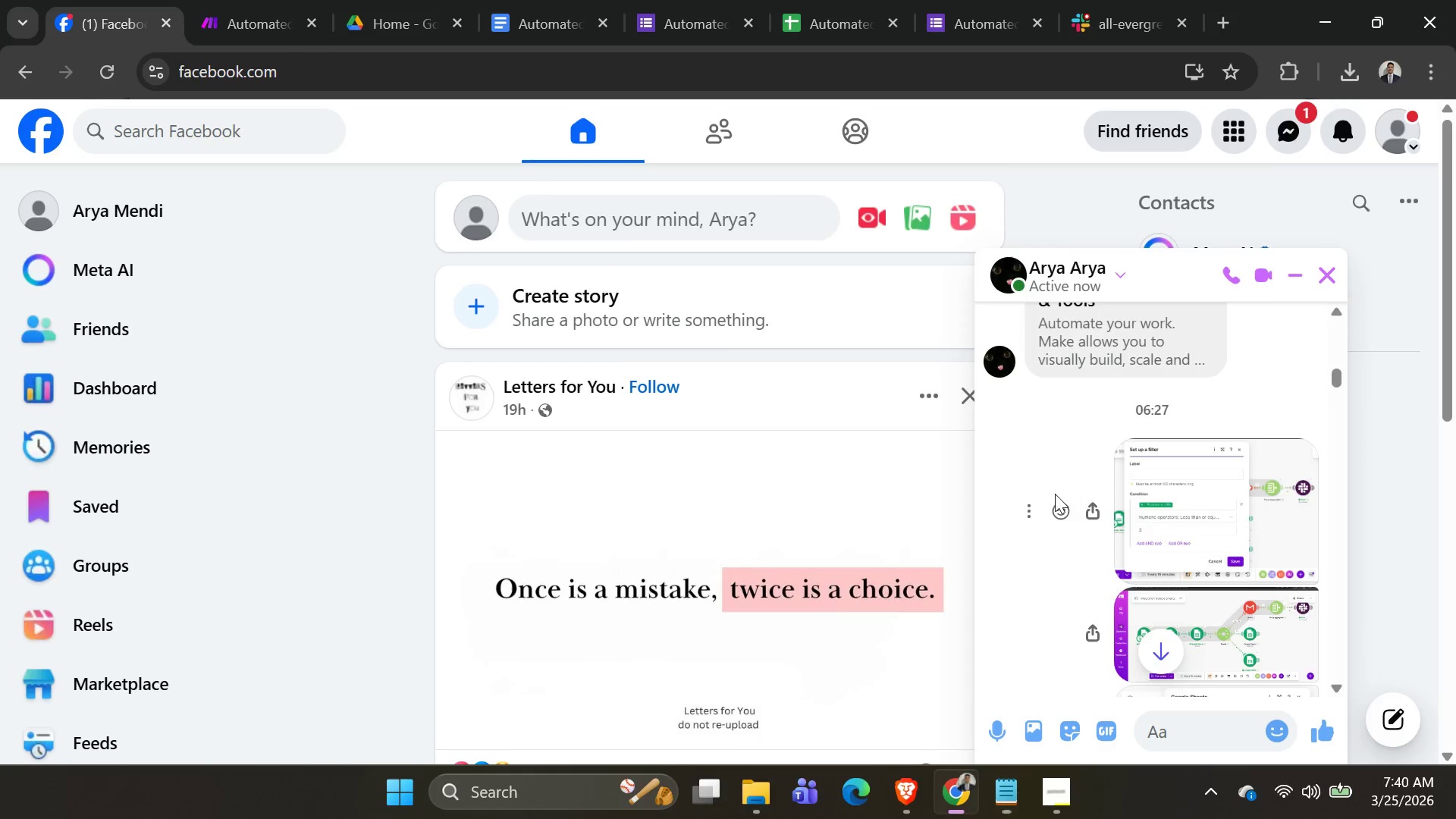 
key(Alt+AltLeft)
 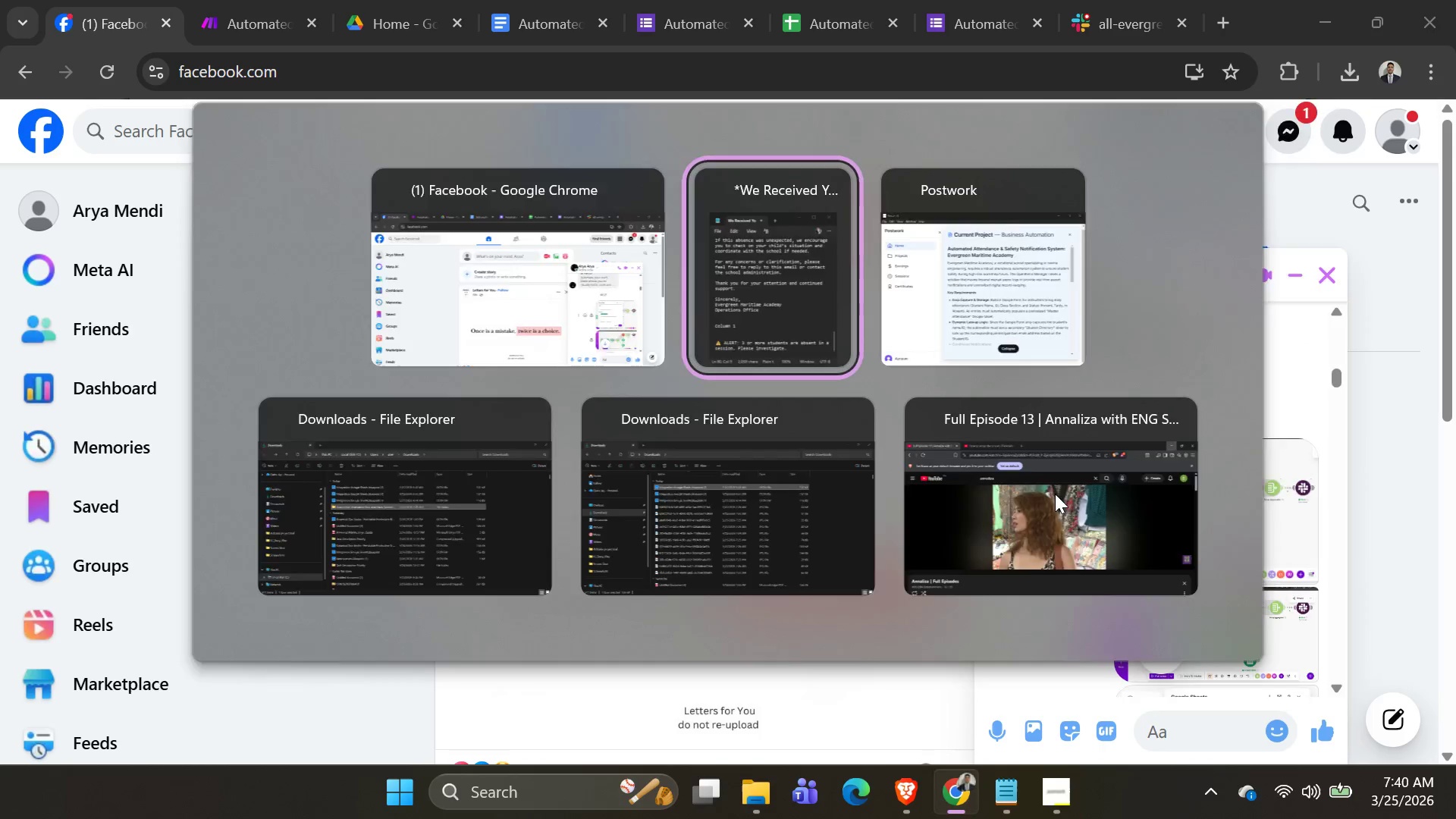 
key(Alt+Tab)
 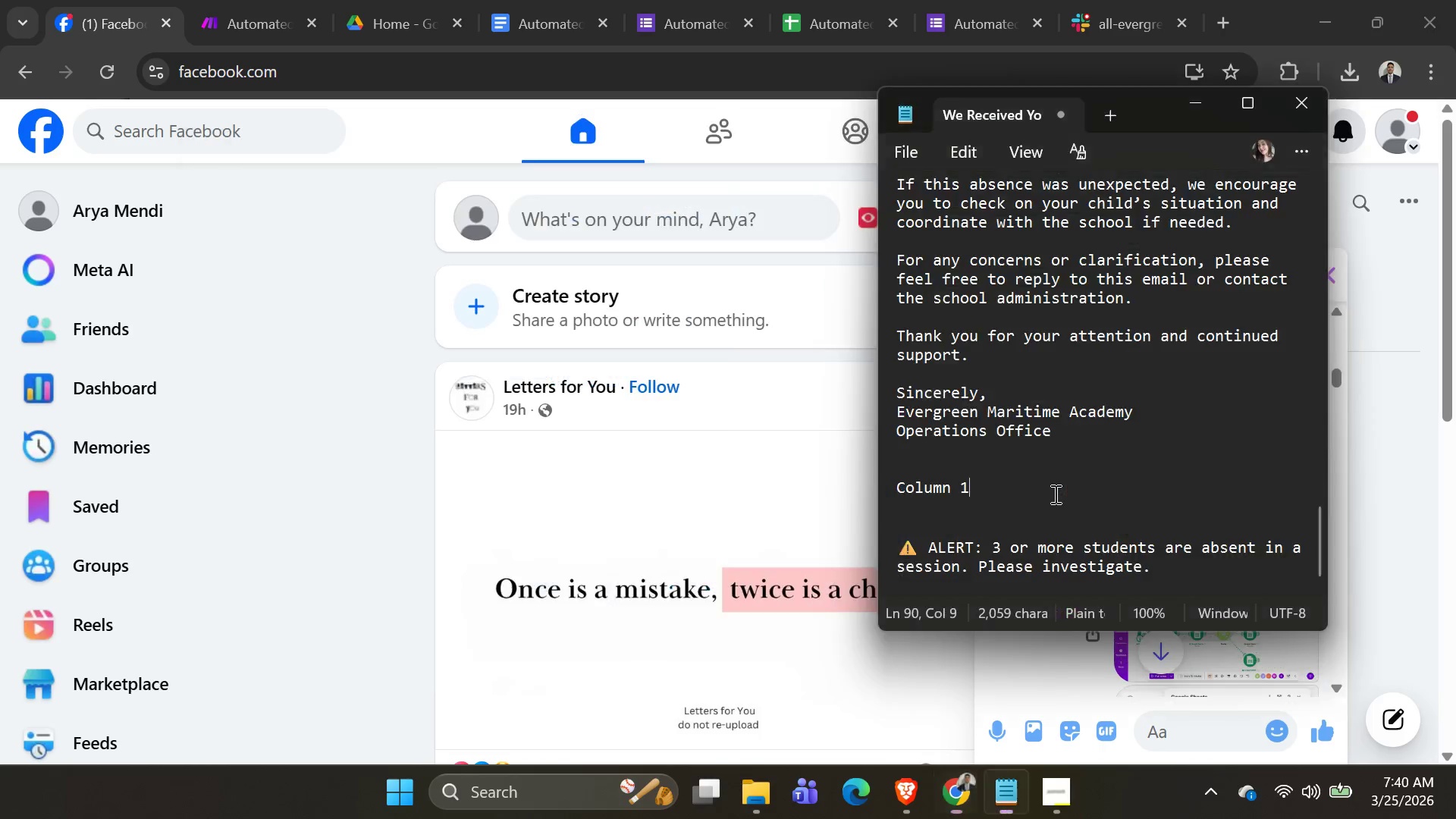 
key(Alt+AltLeft)
 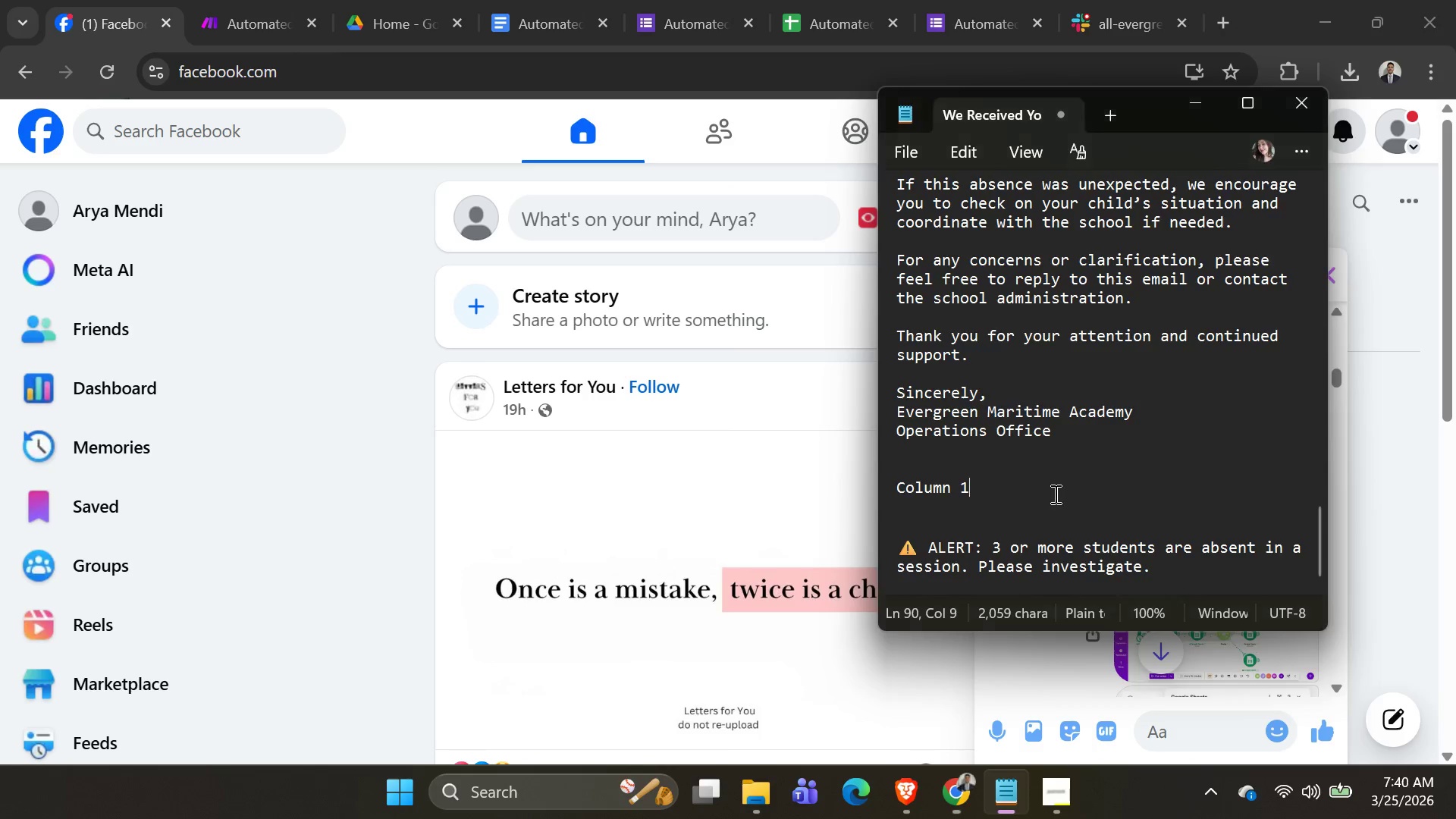 
key(Alt+Tab)
 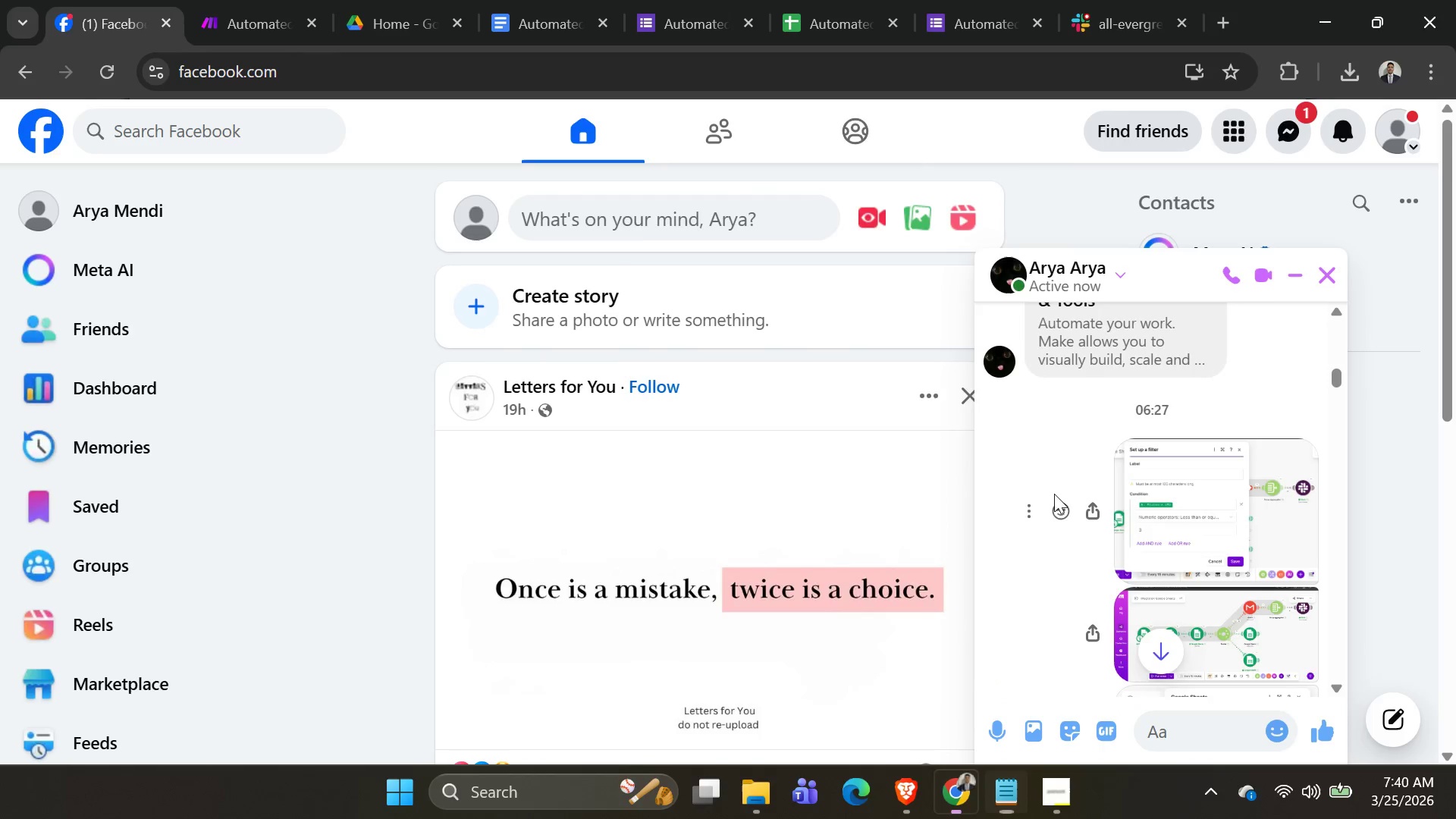 
key(Alt+AltLeft)
 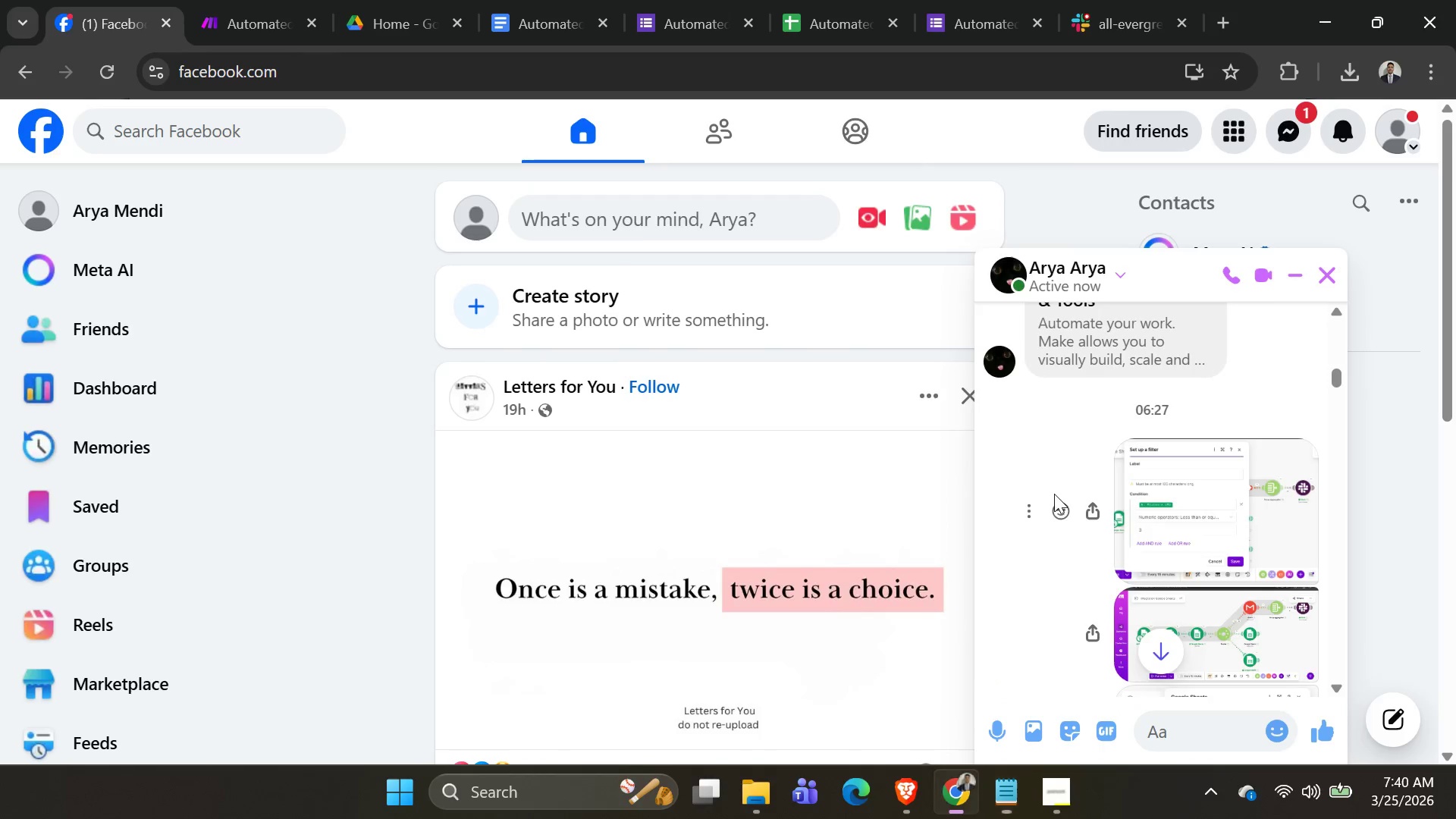 
key(Alt+Tab)
 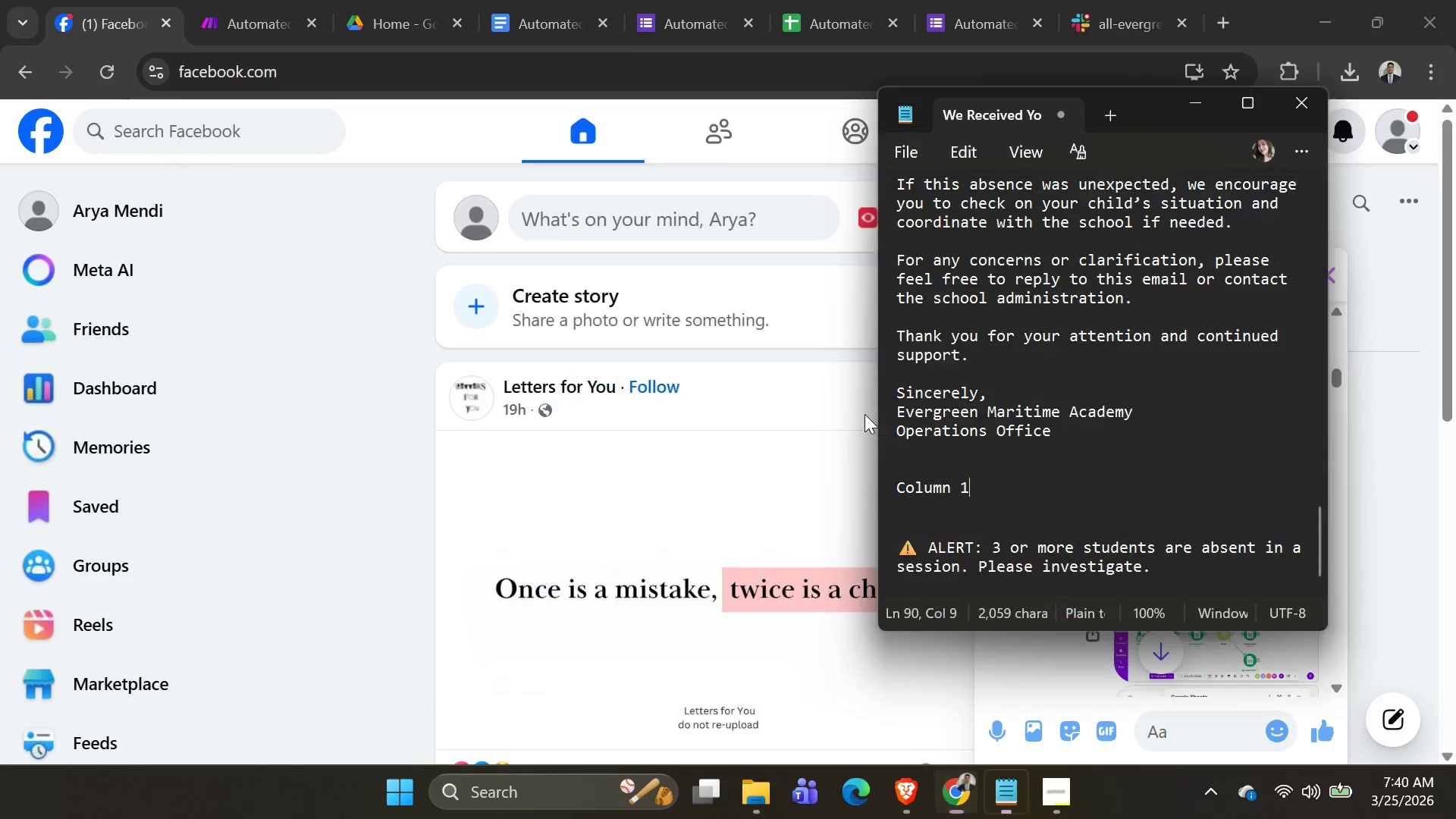 
key(Alt+AltLeft)
 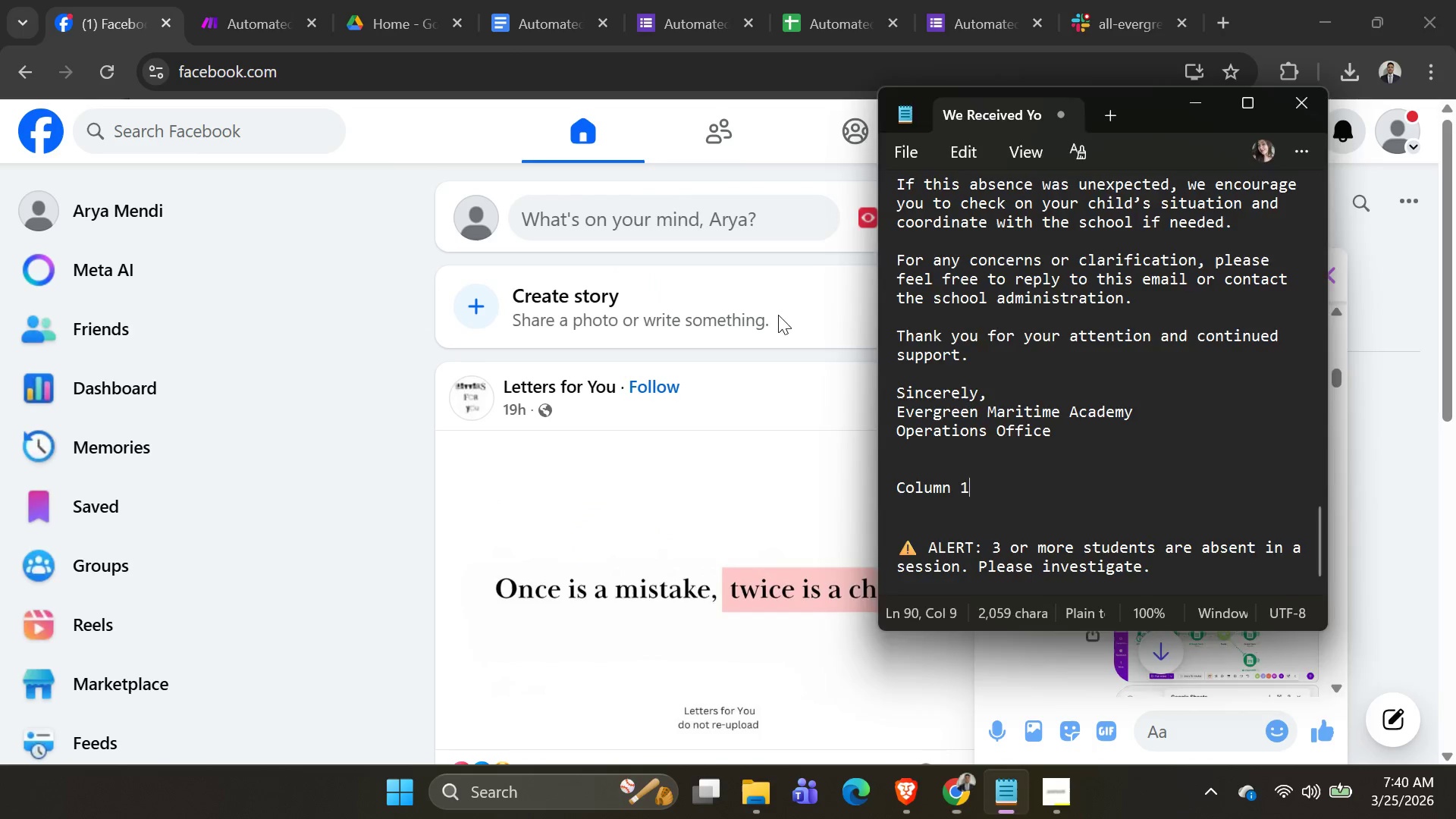 
key(Alt+Tab)
 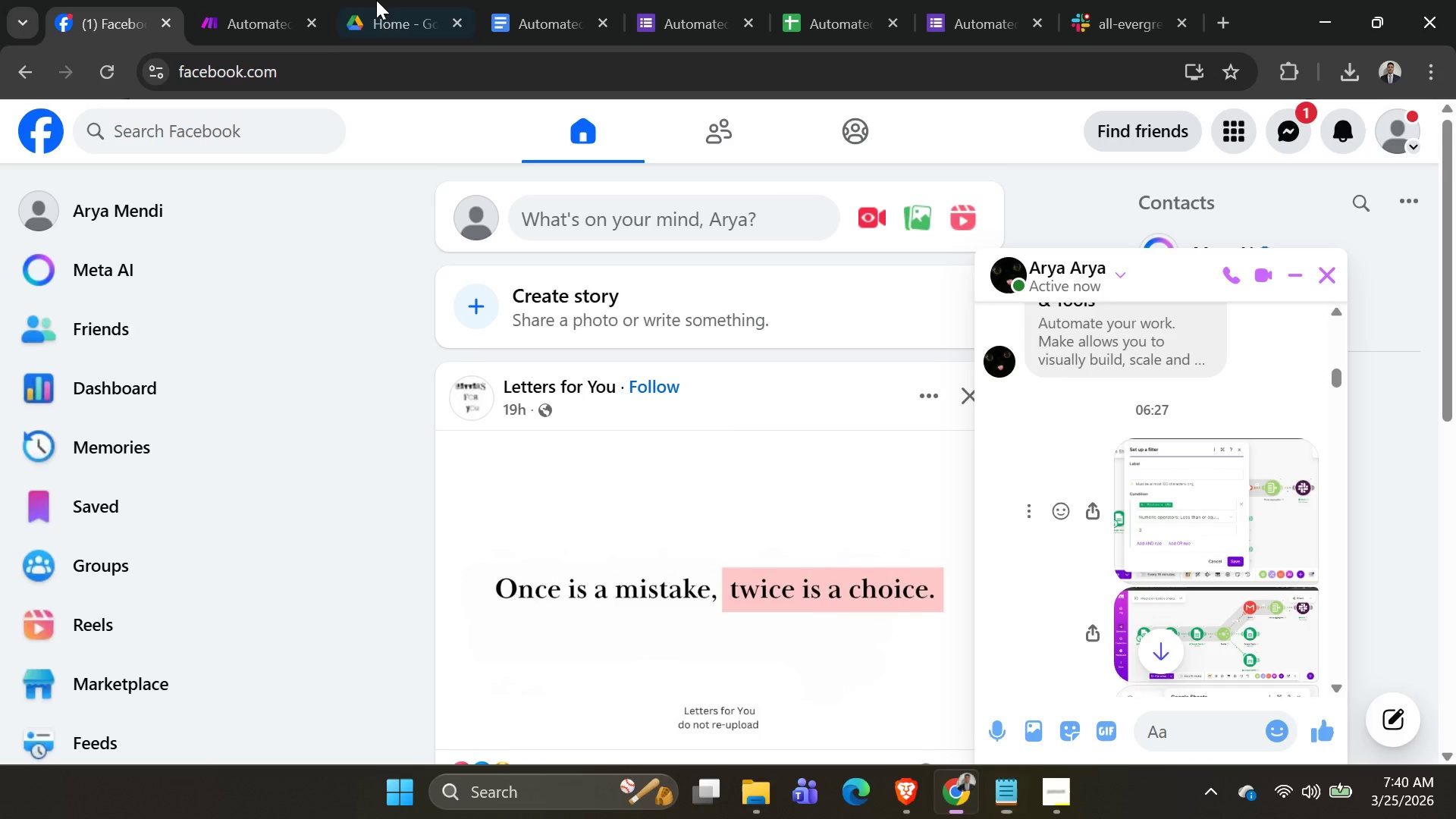 
key(Alt+AltLeft)
 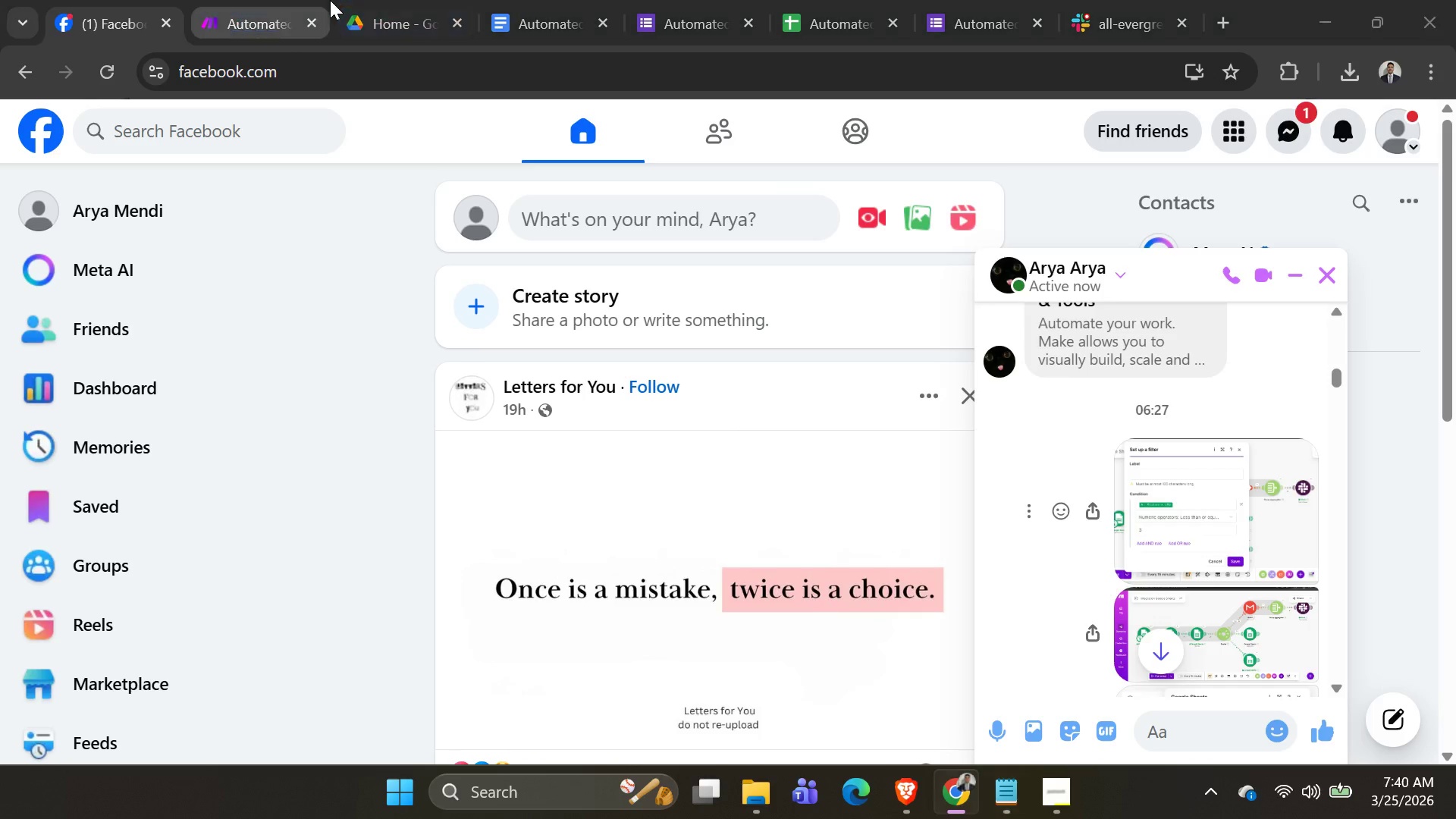 
key(Alt+Tab)
 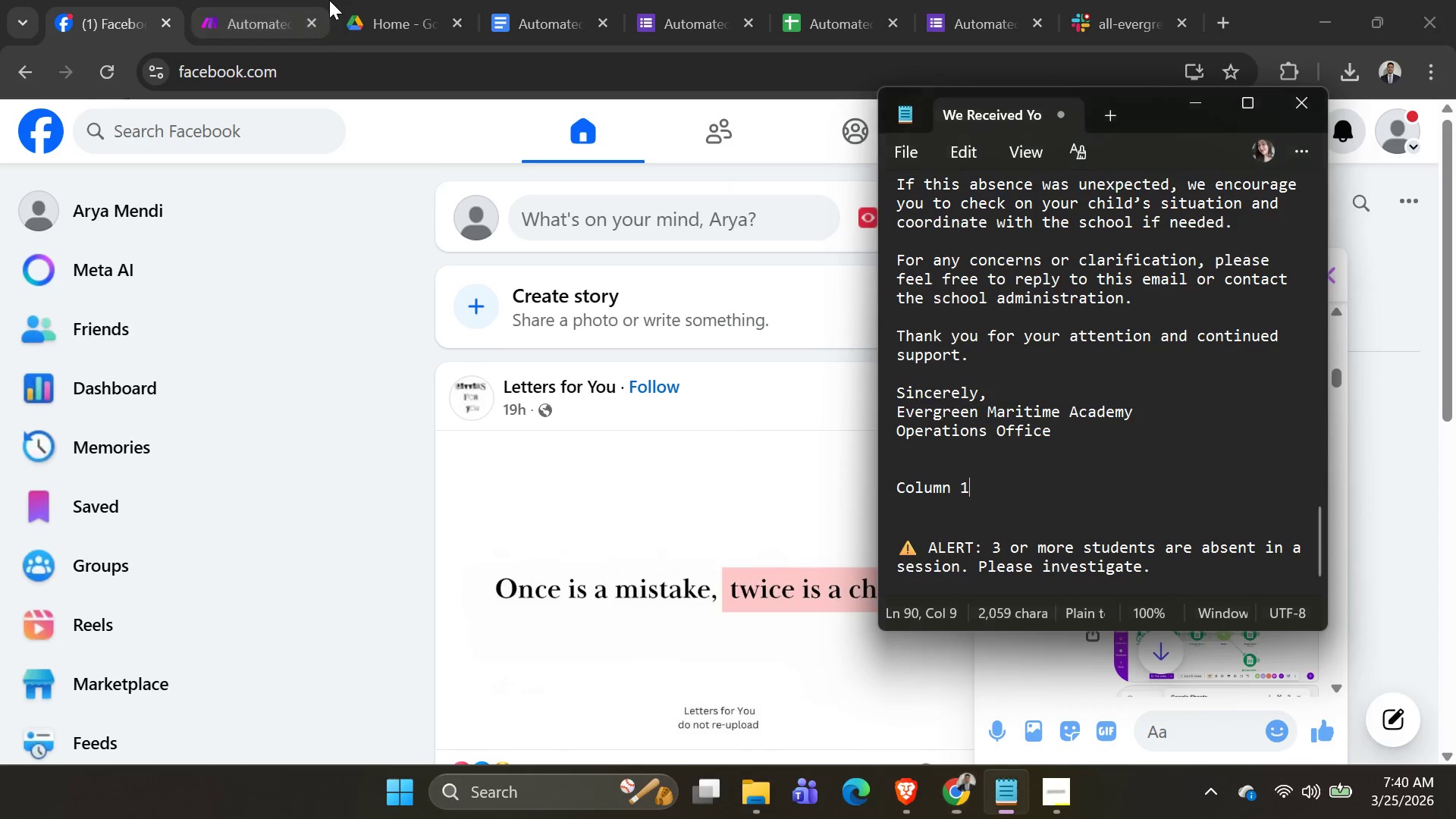 
key(Alt+AltLeft)
 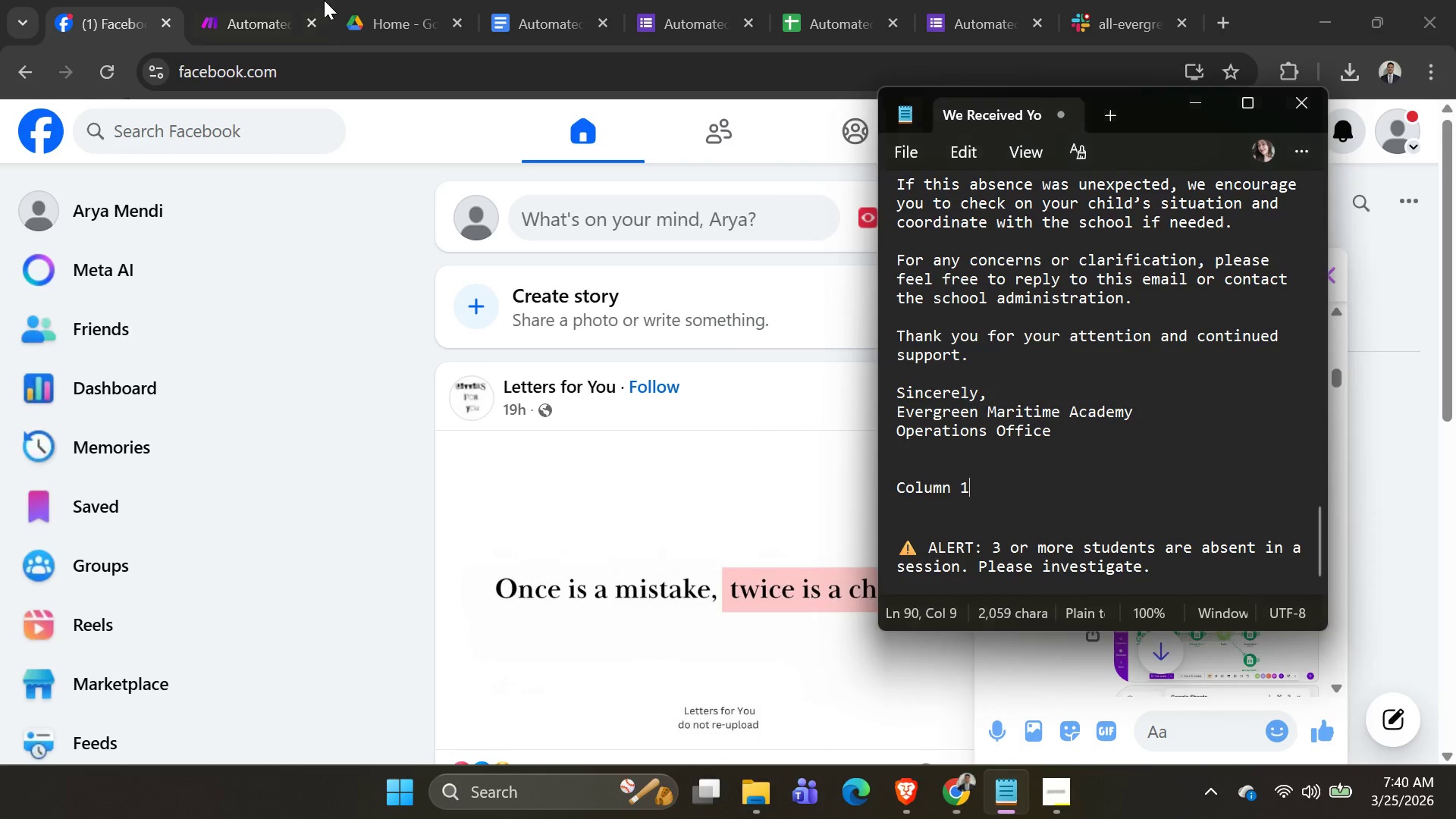 
key(Alt+Tab)
 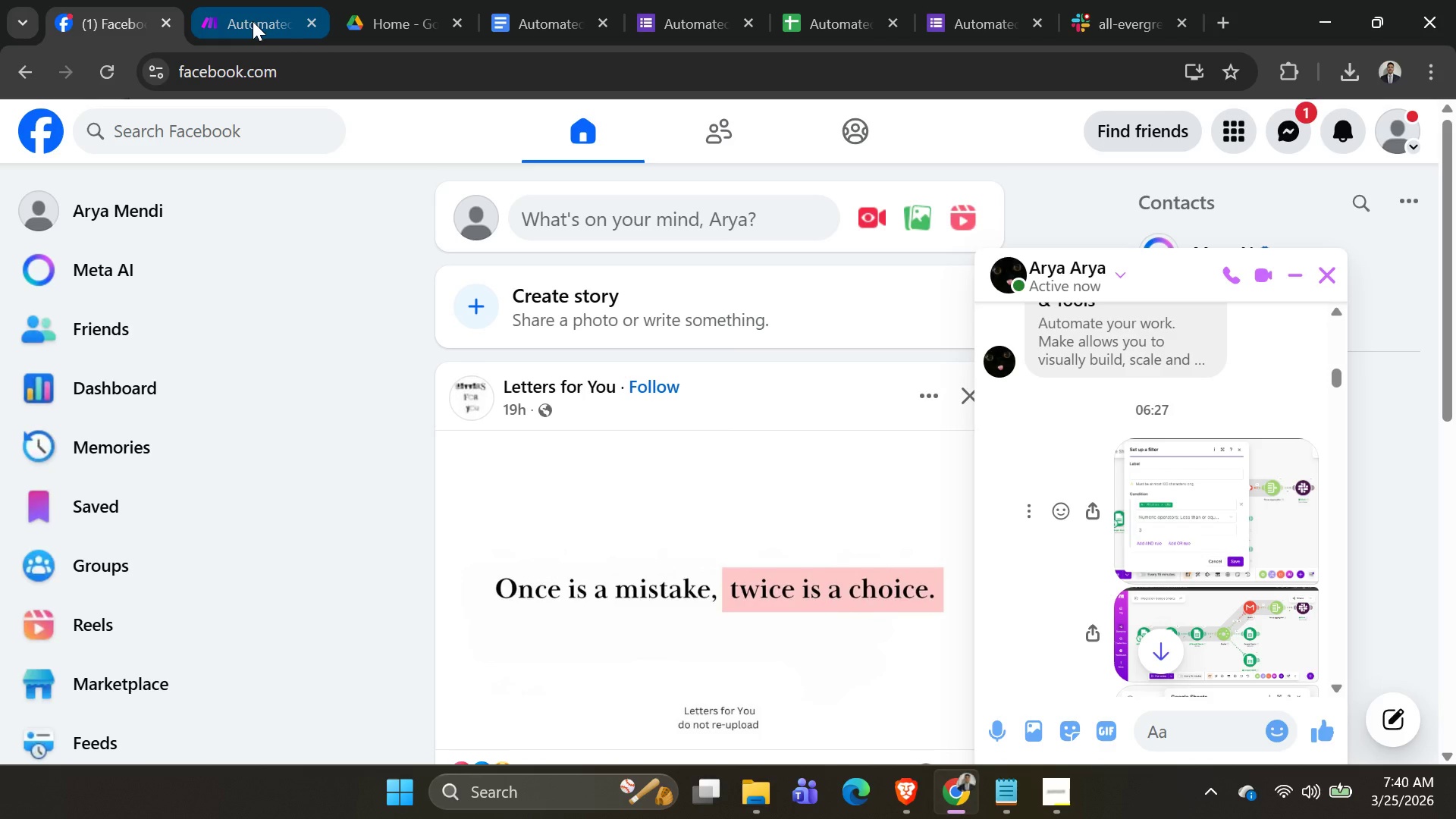 
left_click([253, 21])
 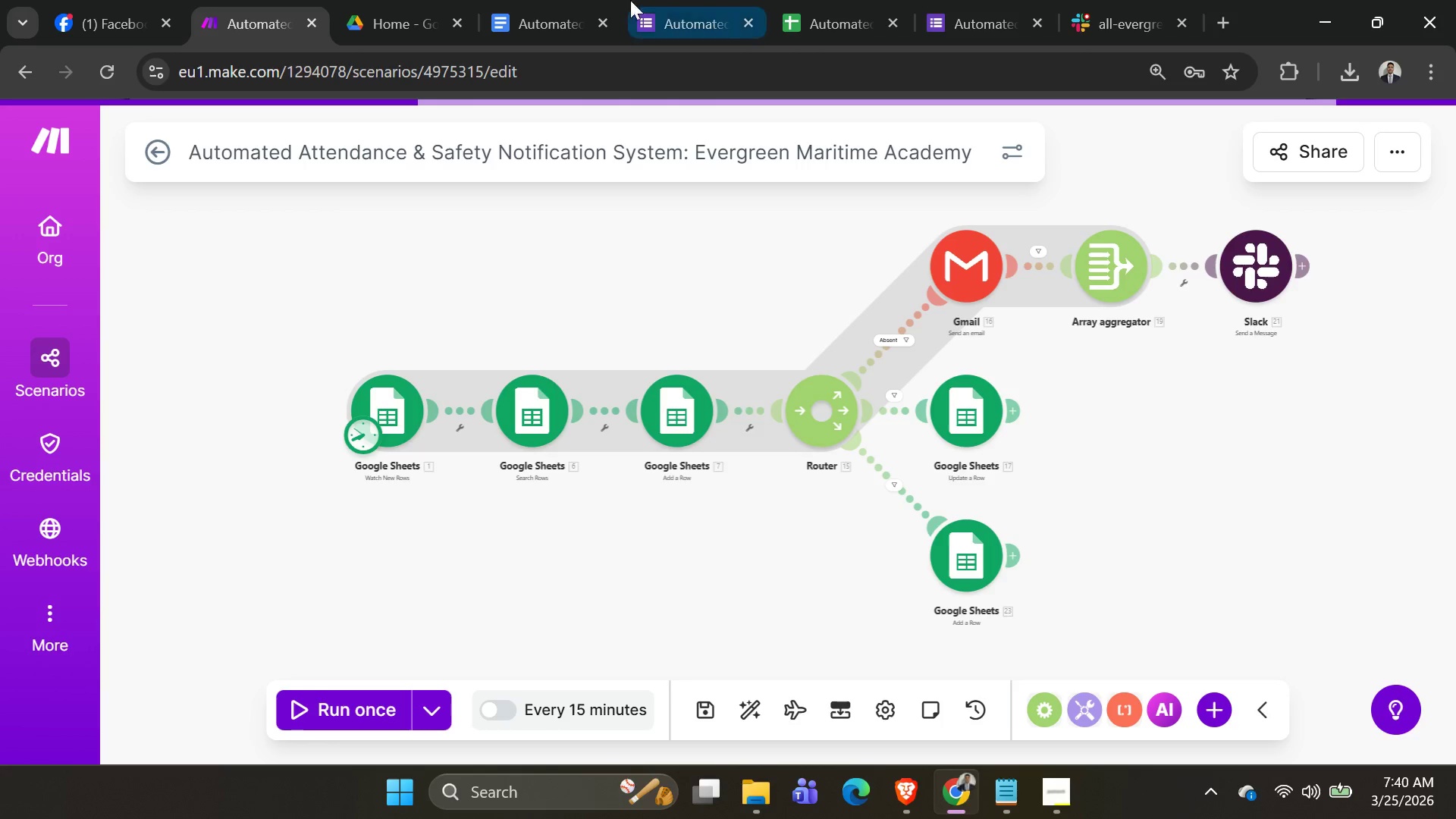 
left_click([535, 16])
 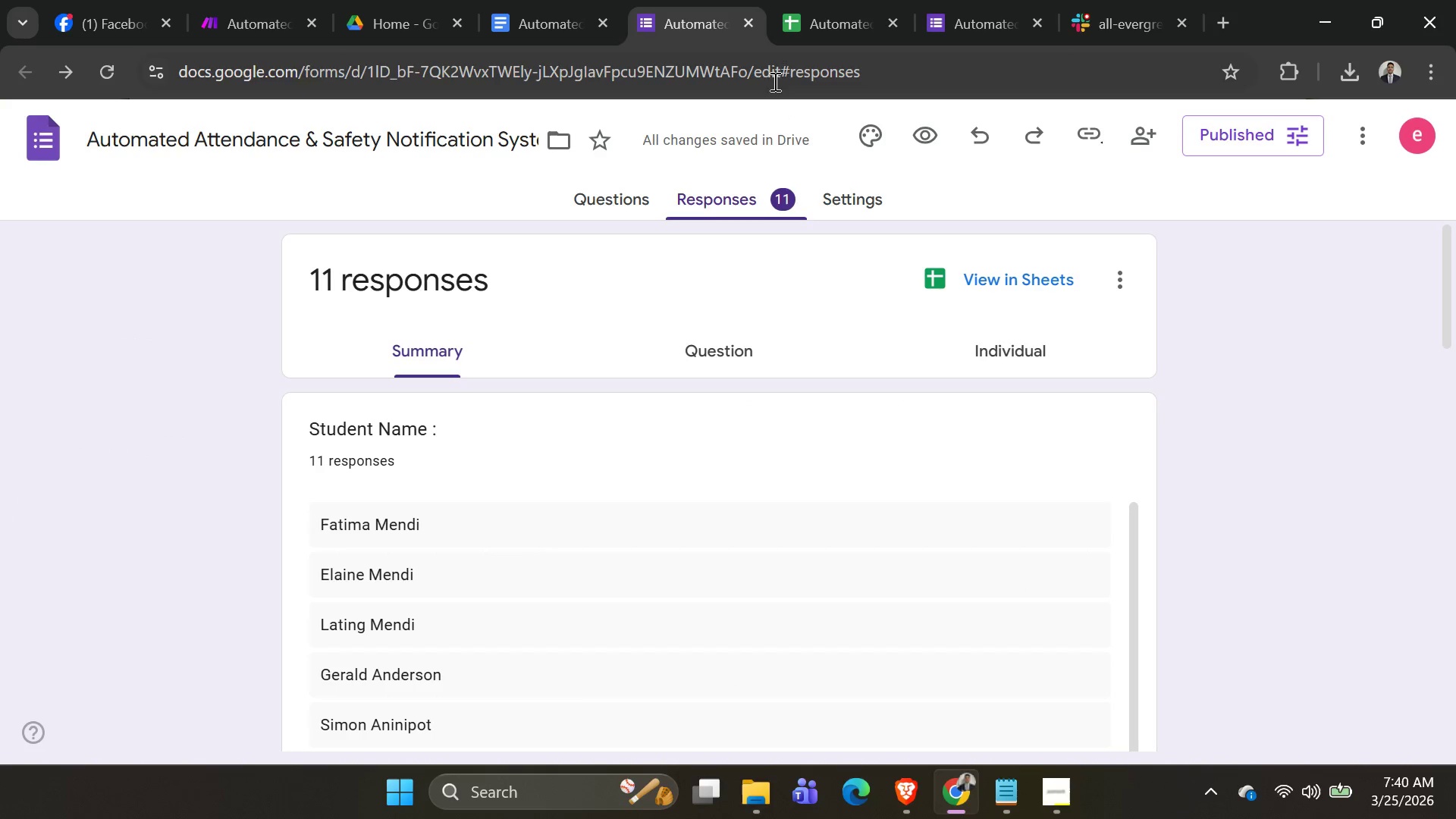 
left_click([817, 33])
 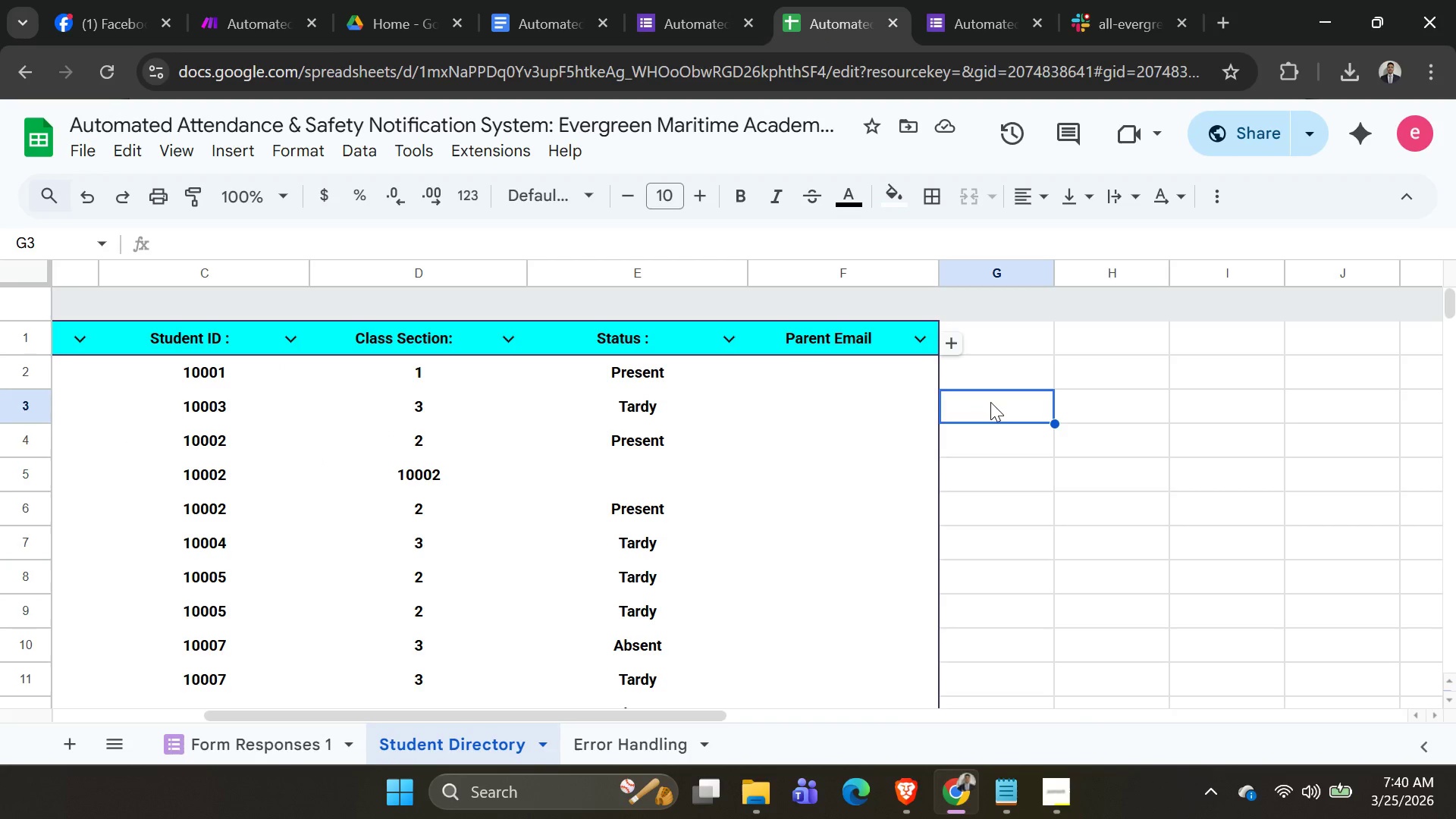 
left_click([990, 375])
 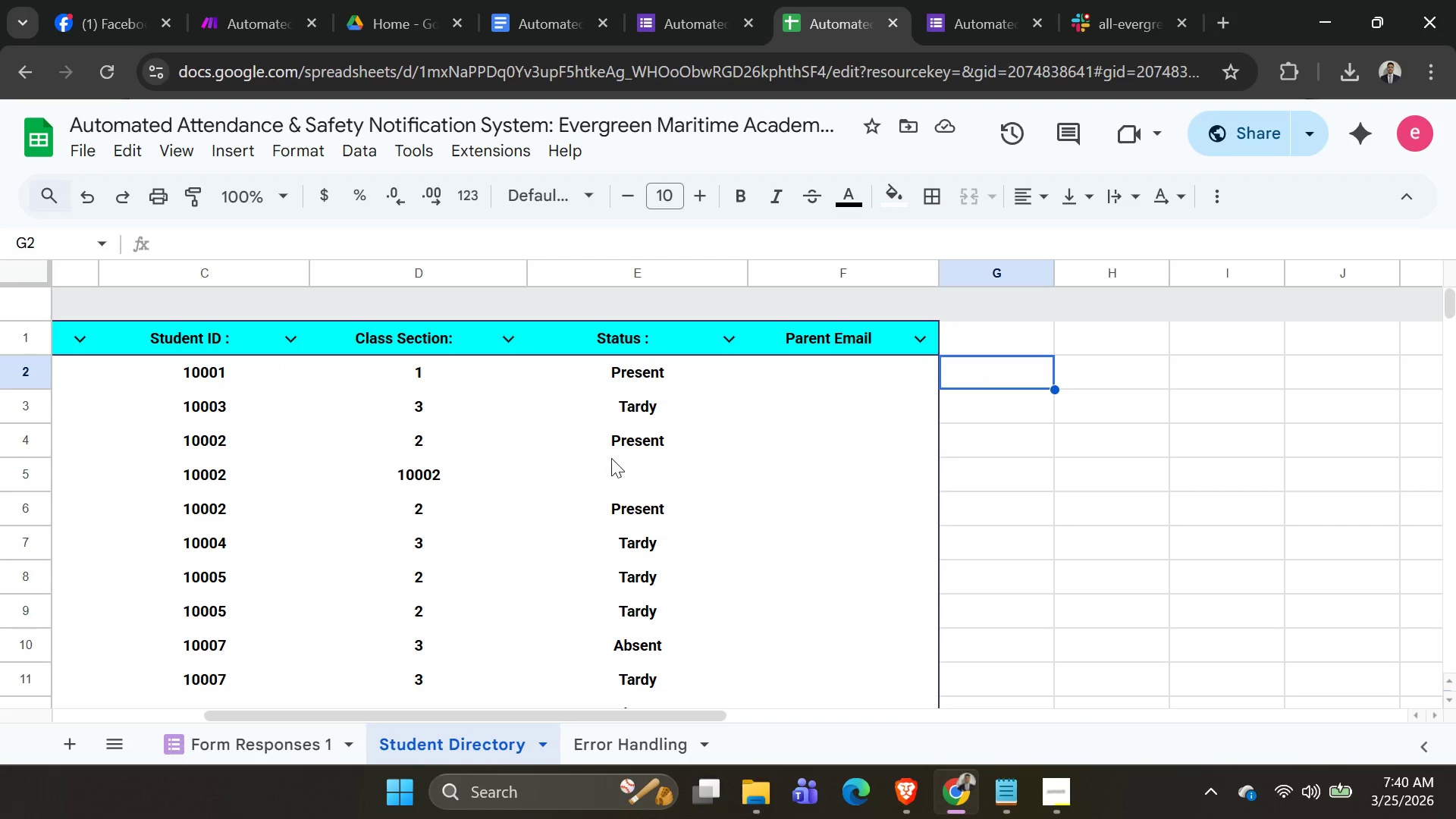 
left_click([627, 464])
 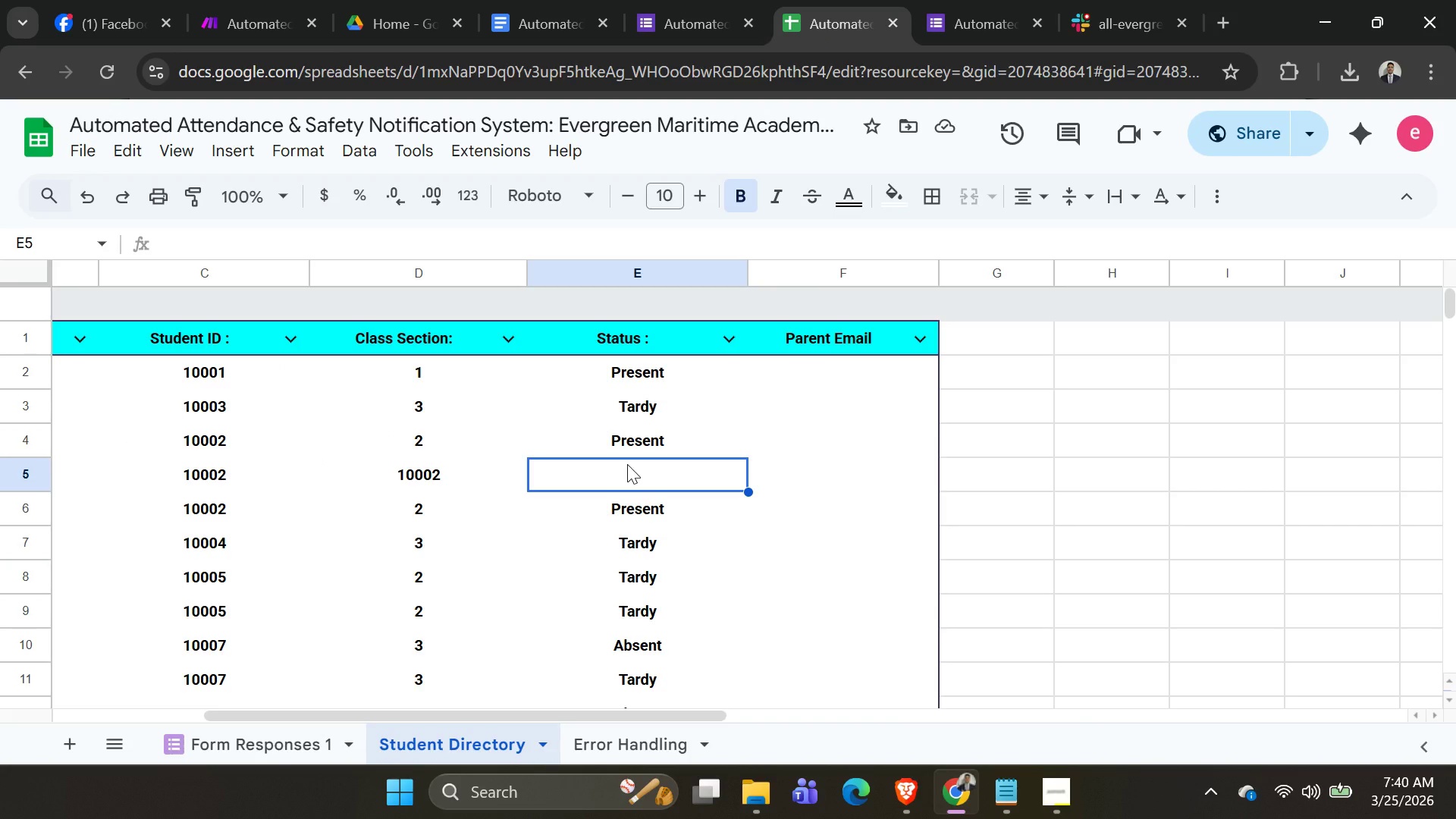 
type(Per)
key(Backspace)
key(Backspace)
type(re)
 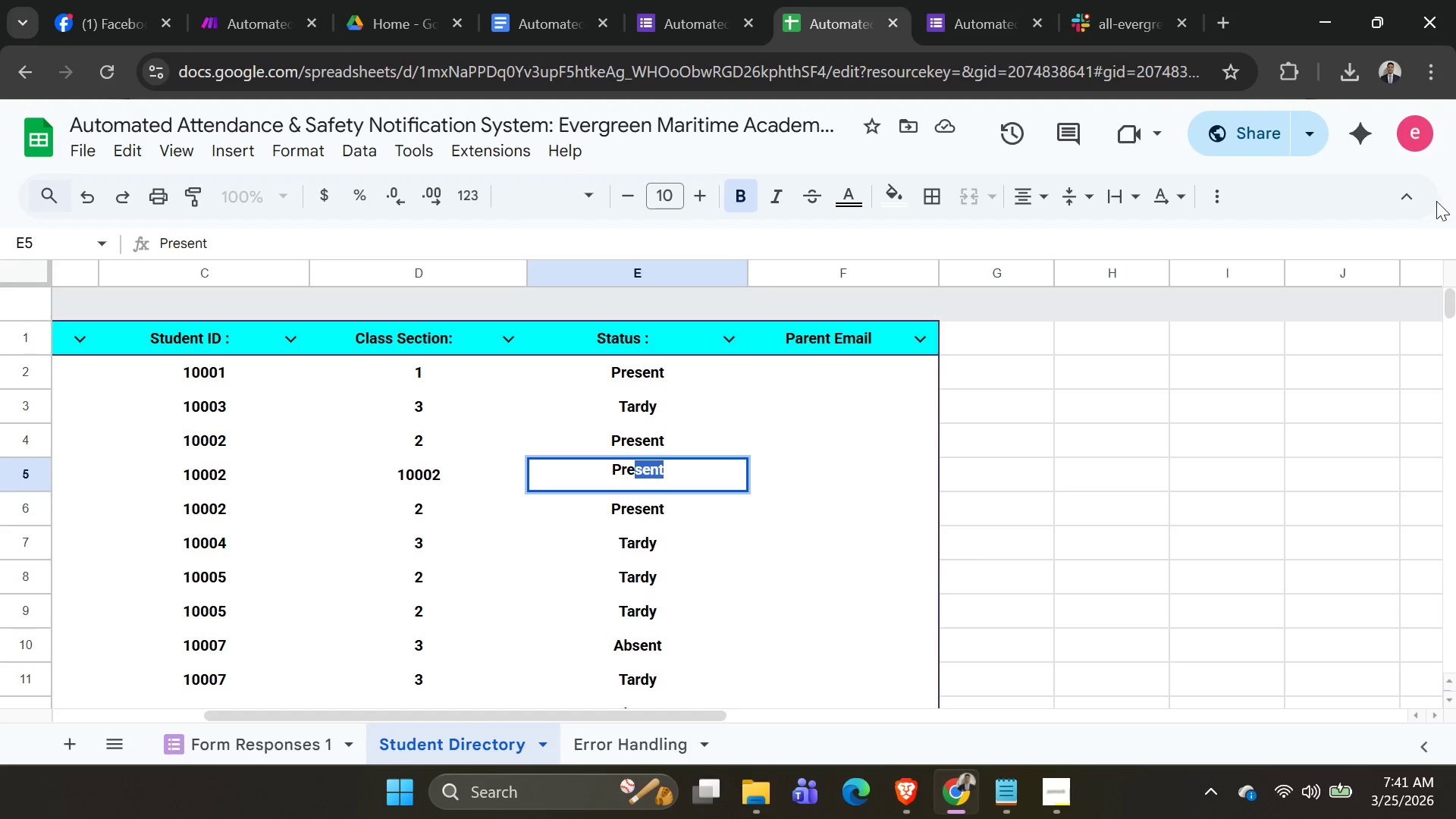 
left_click([1015, 354])
 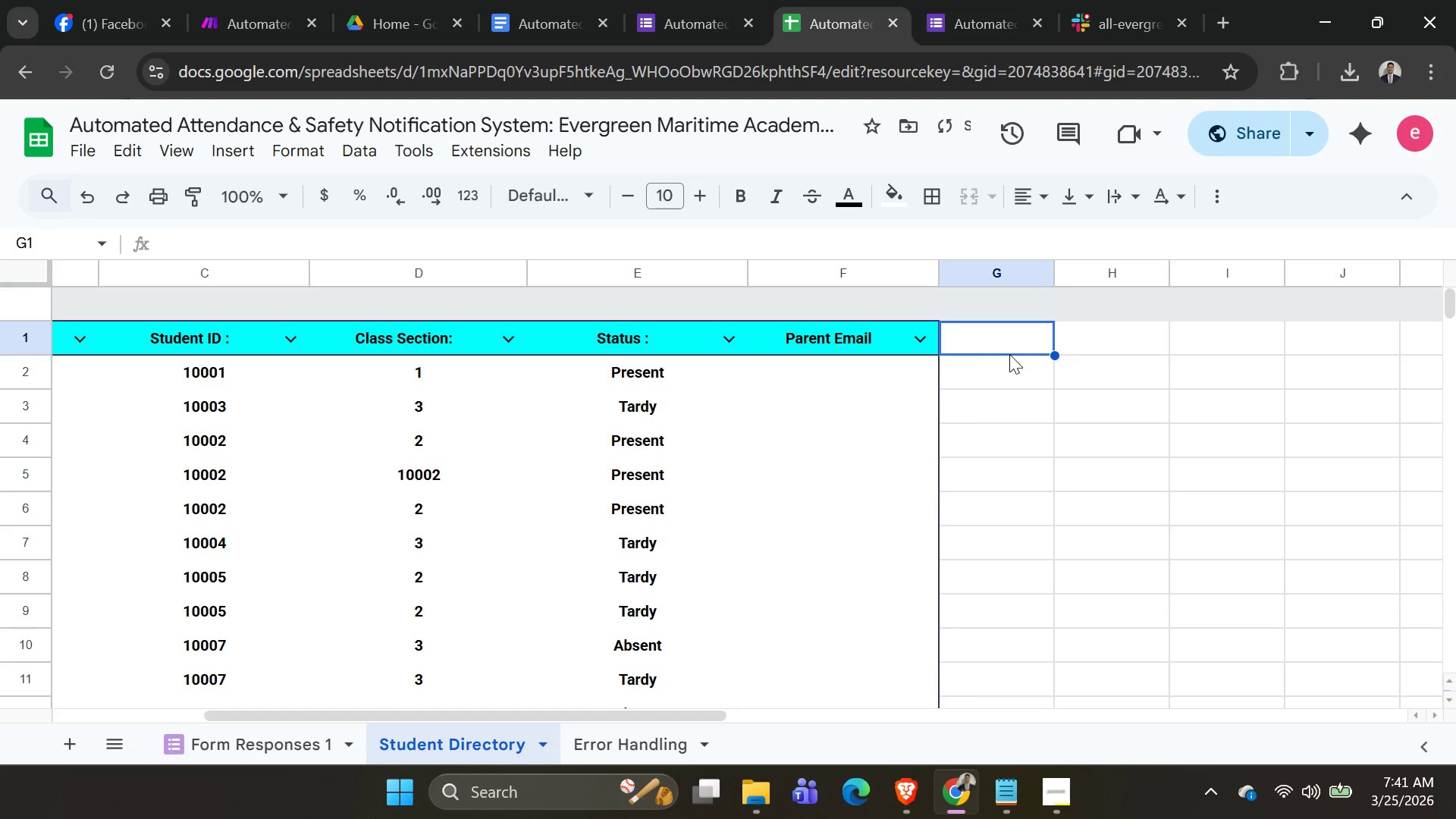 
left_click([1006, 372])
 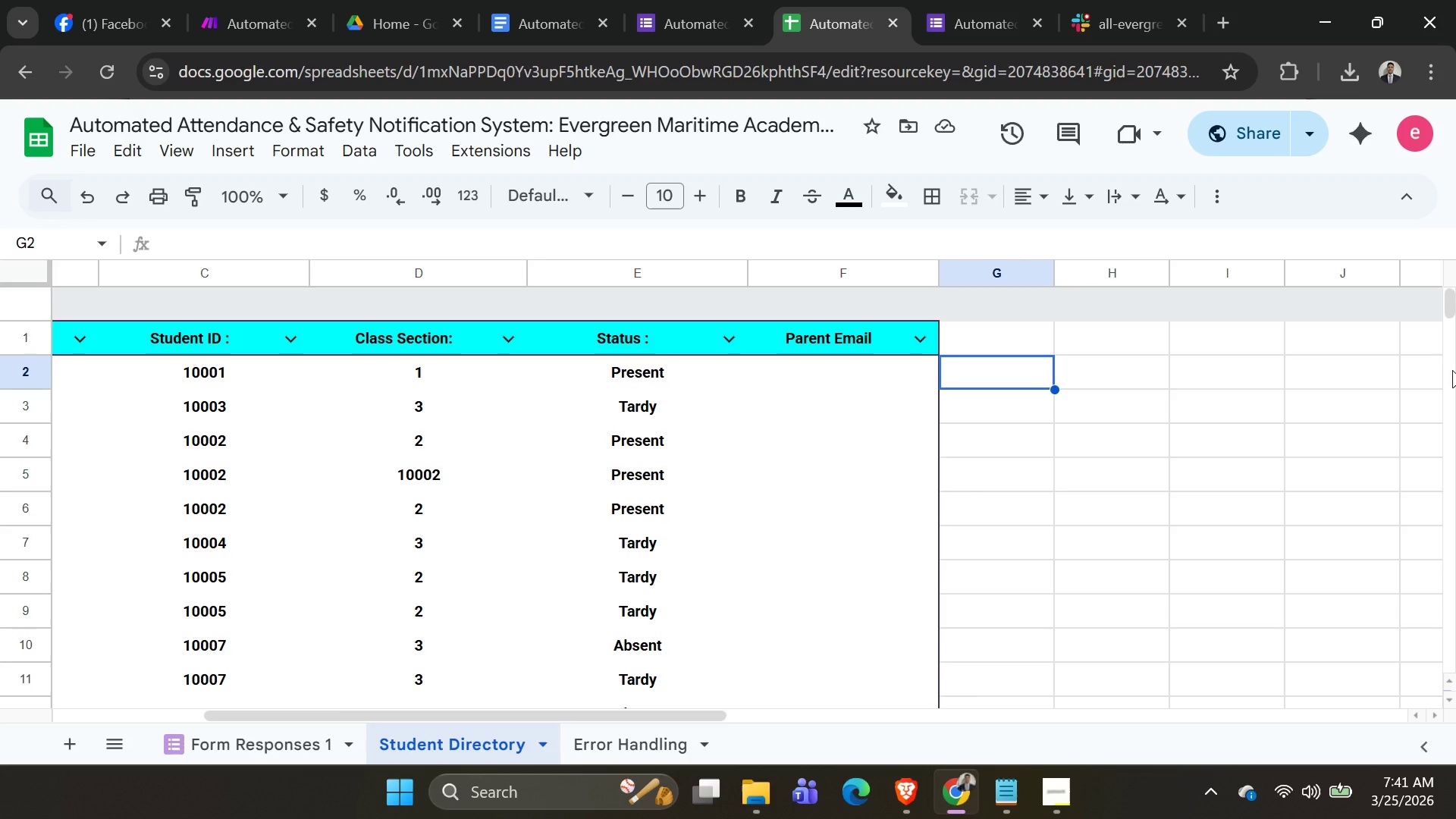 
wait(25.08)
 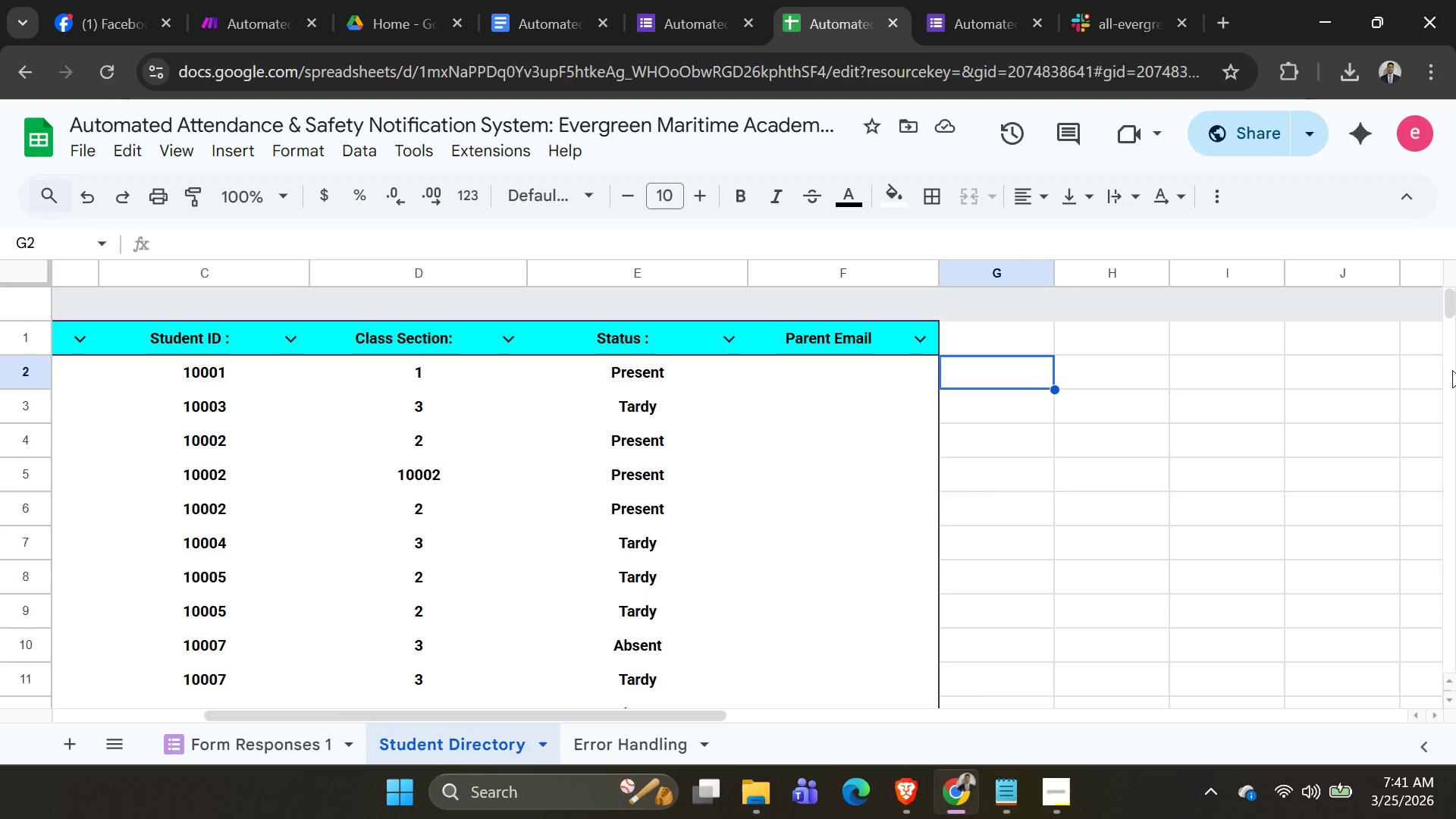 
left_click_drag(start_coordinate=[1055, 271], to_coordinate=[975, 275])
 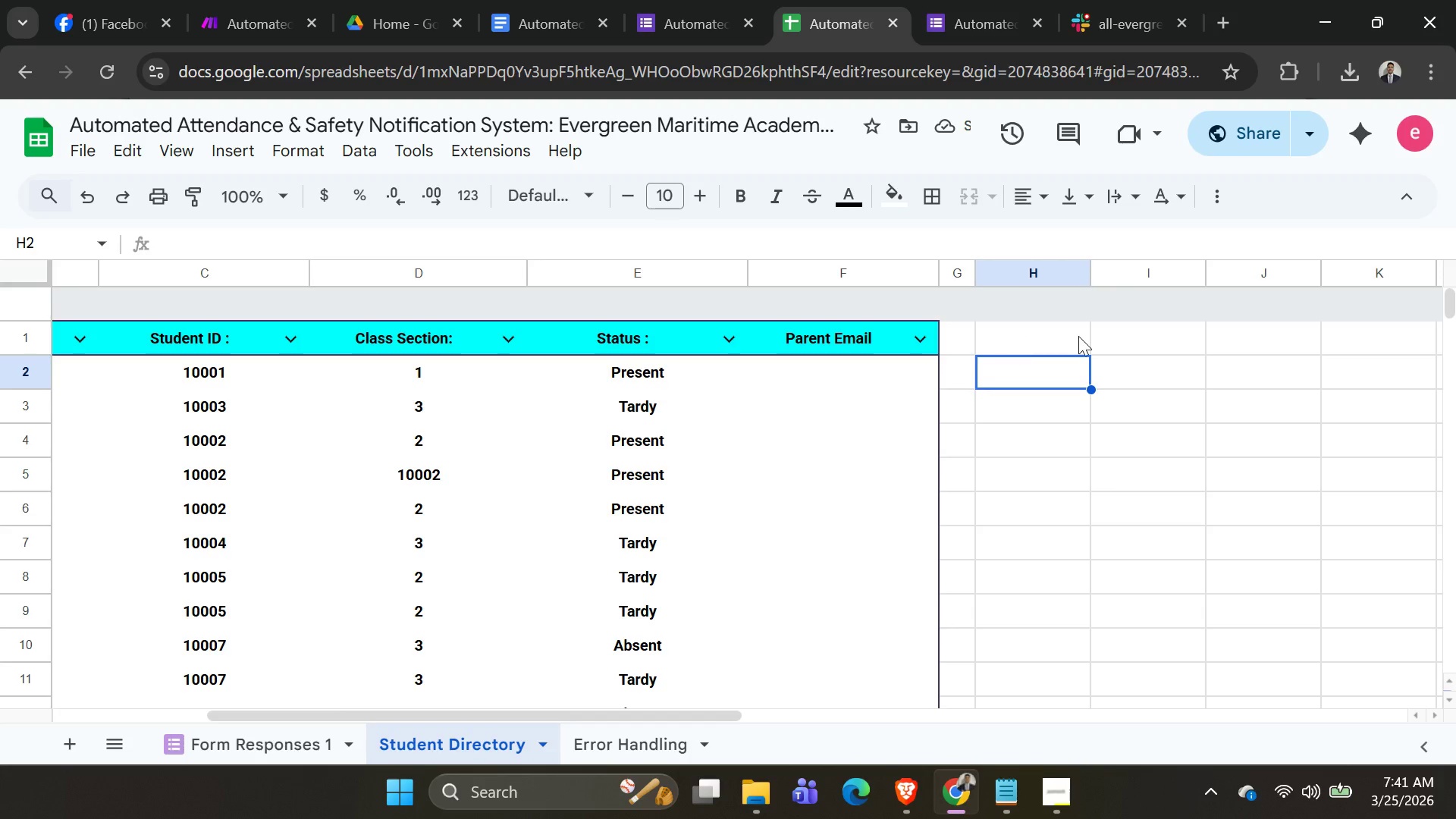 
type(-)
key(Backspace)
type(=coun)
 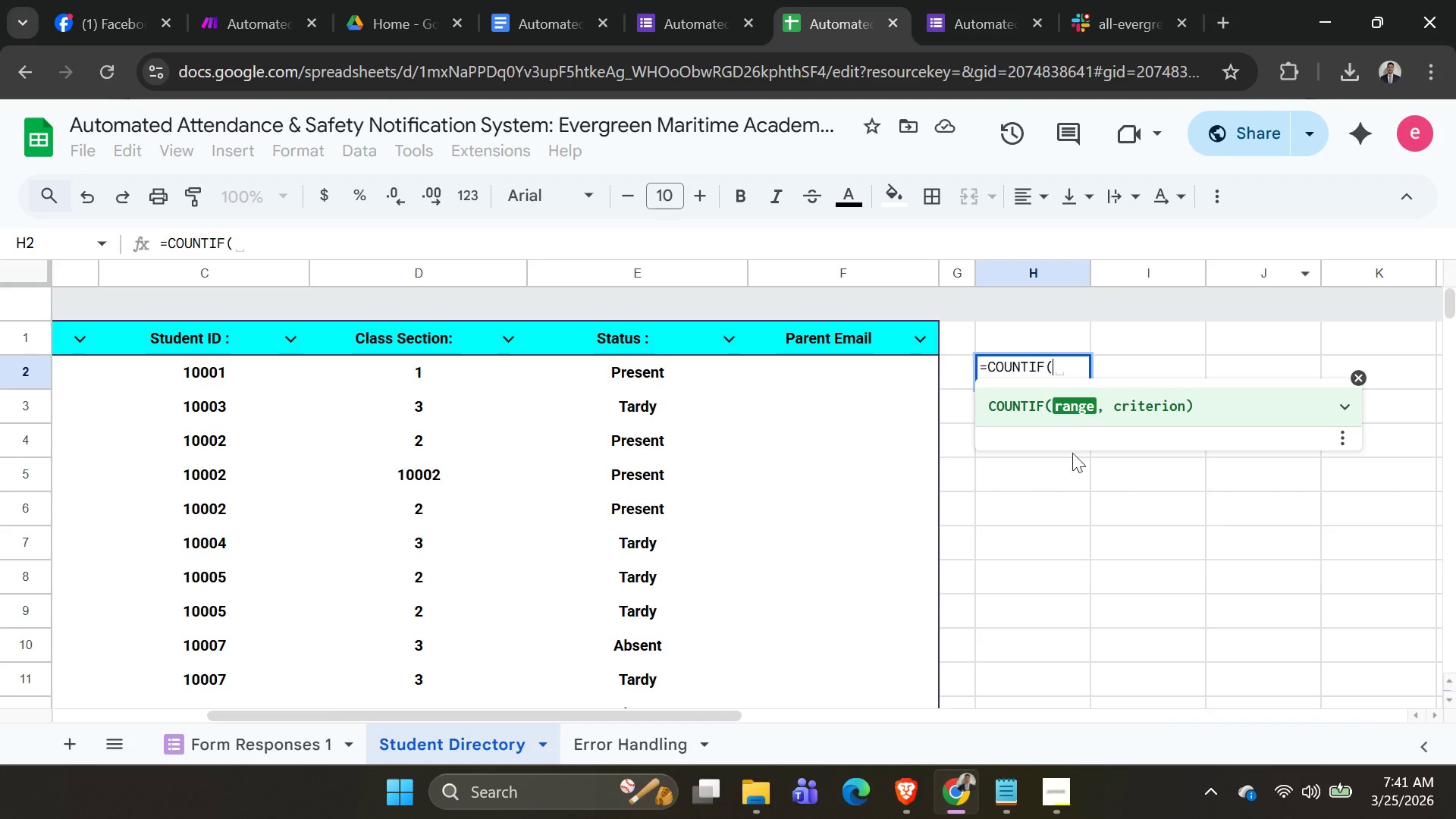 
wait(8.19)
 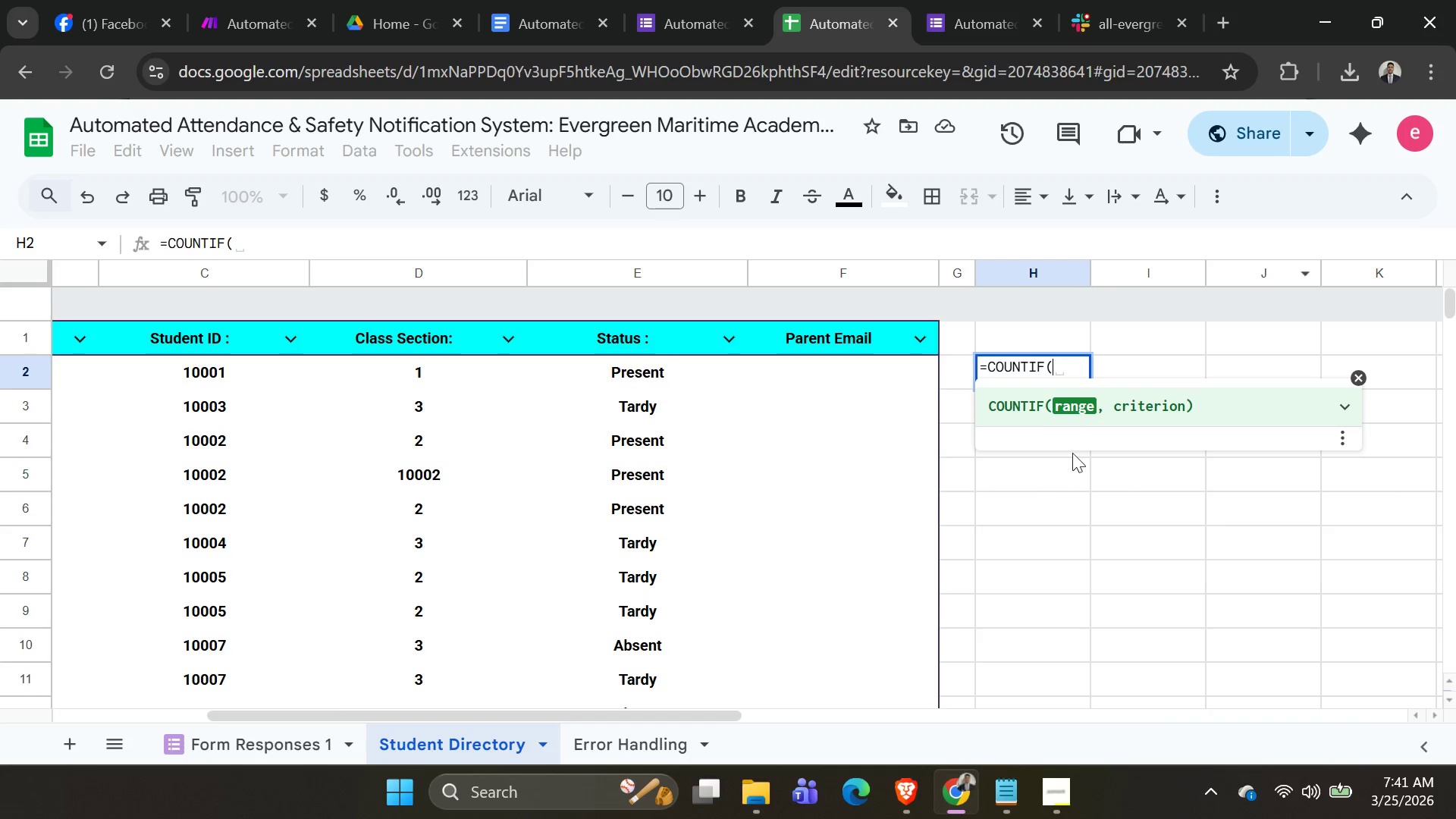 
hold_key(key=ShiftRight, duration=1.5)
 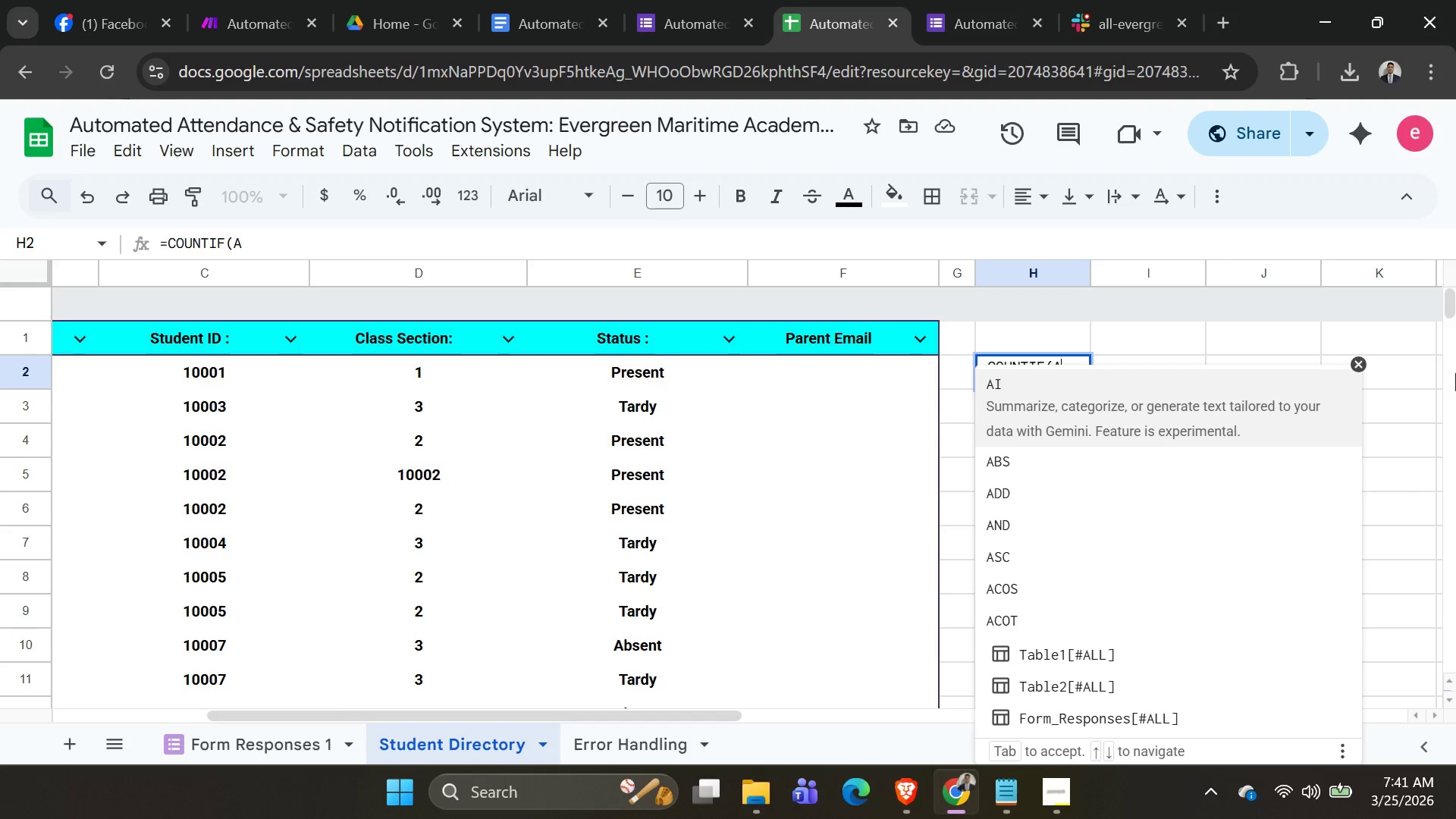 
type(A6)
 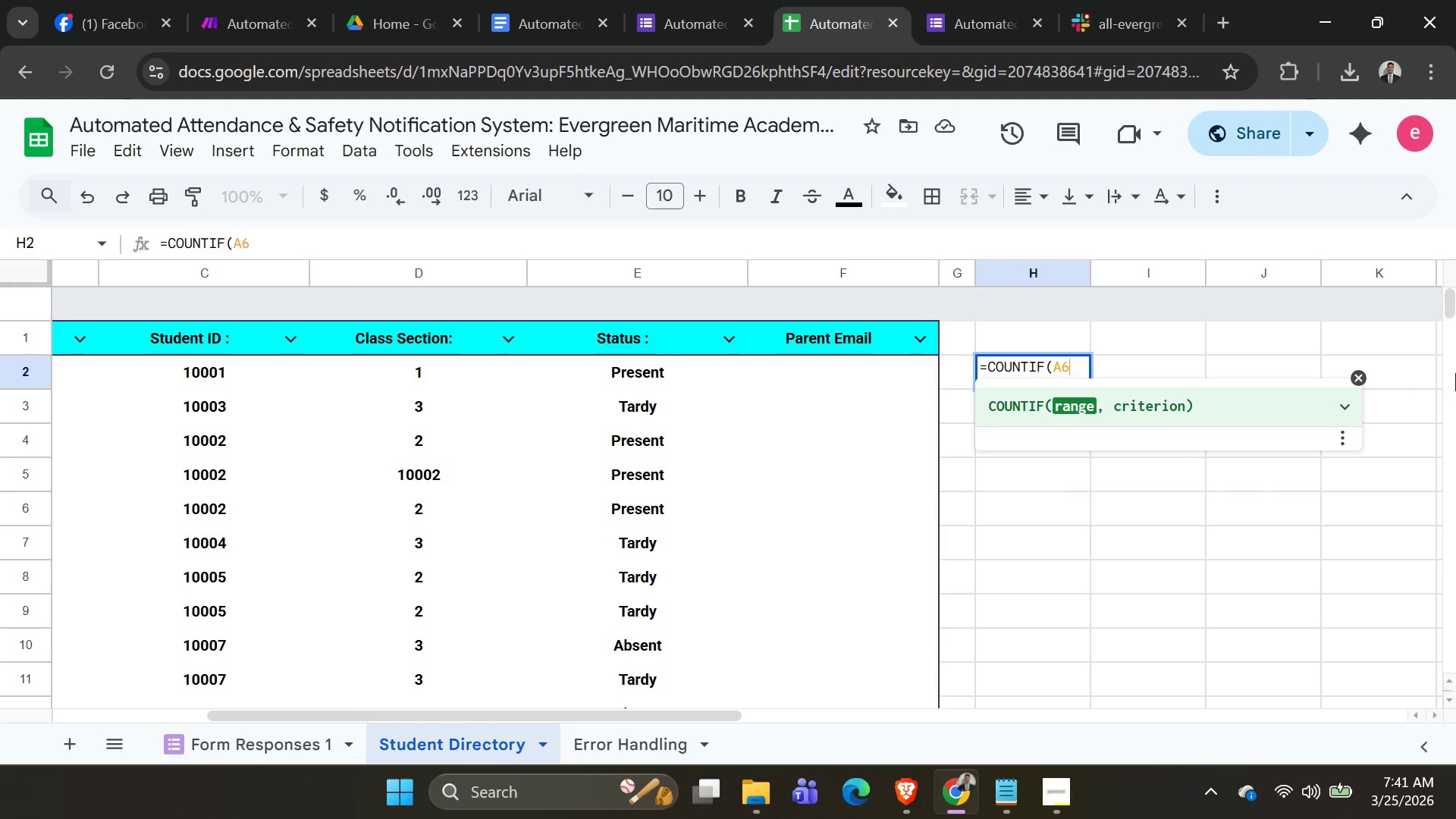 
key(Backspace)
type(&$)
key(Backspace)
key(Backspace)
type($6)
 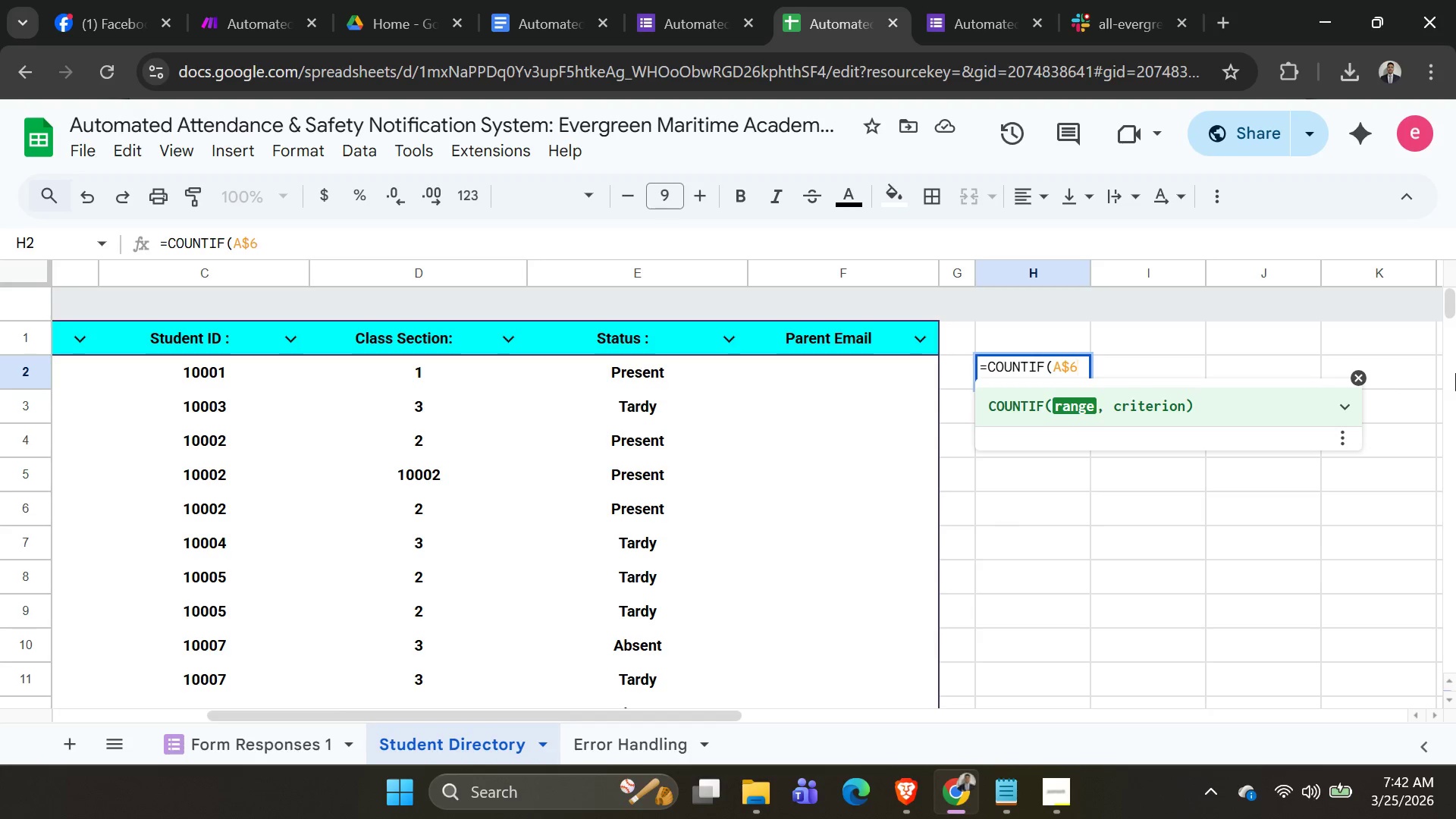 
key(Shift+ShiftRight)
 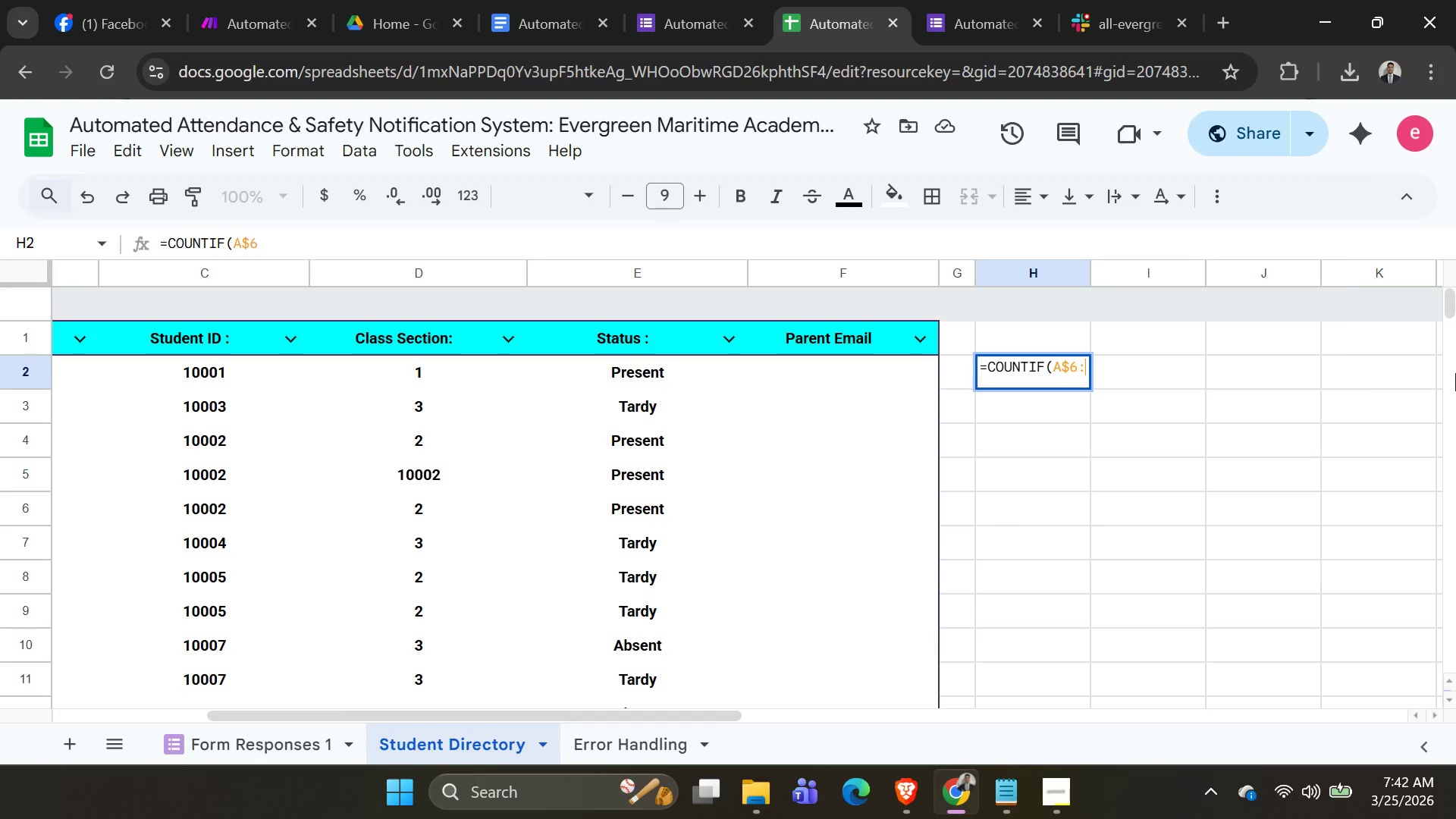 
key(Shift+Semicolon)
 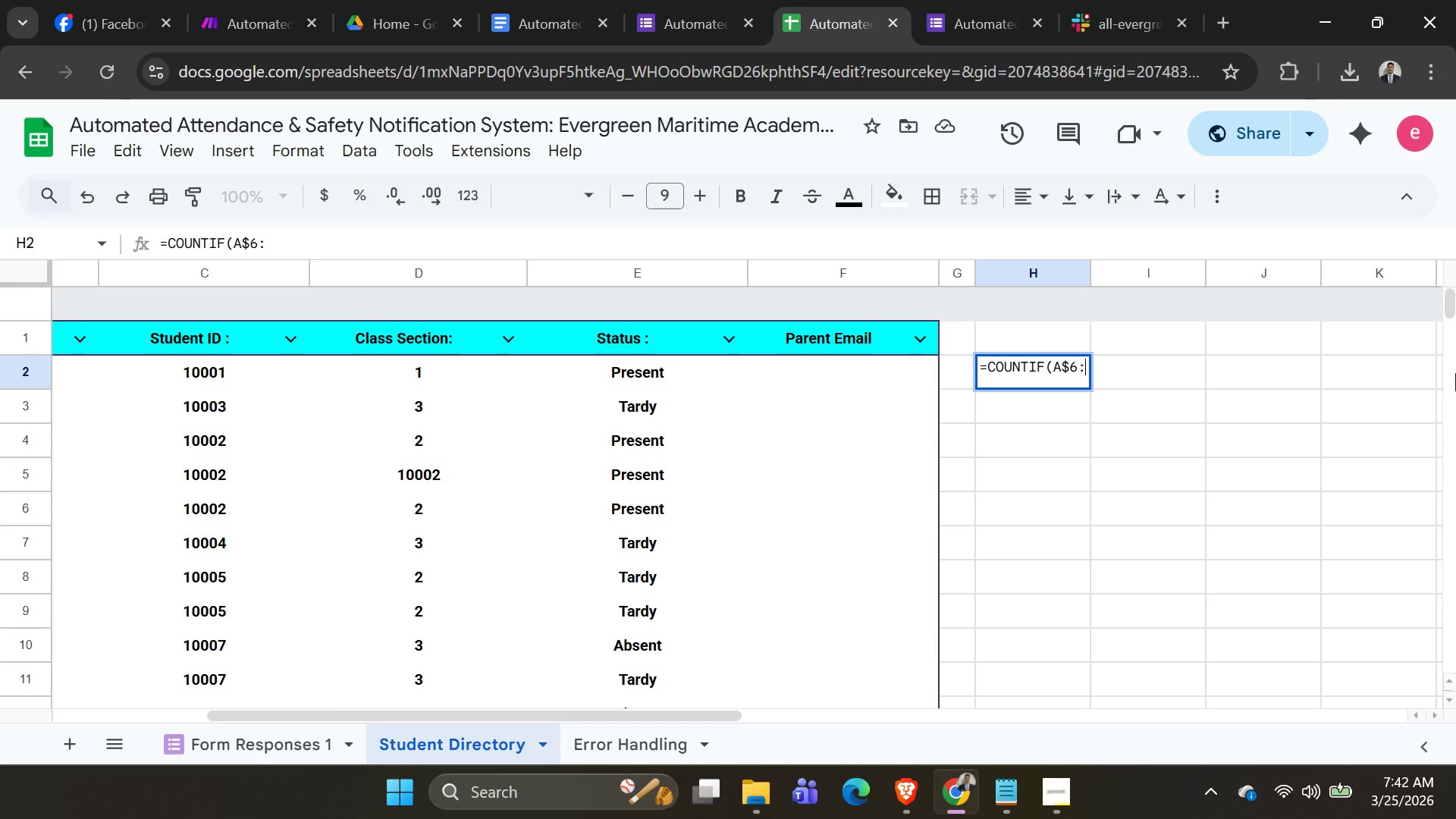 
hold_key(key=ArrowRight, duration=0.55)
 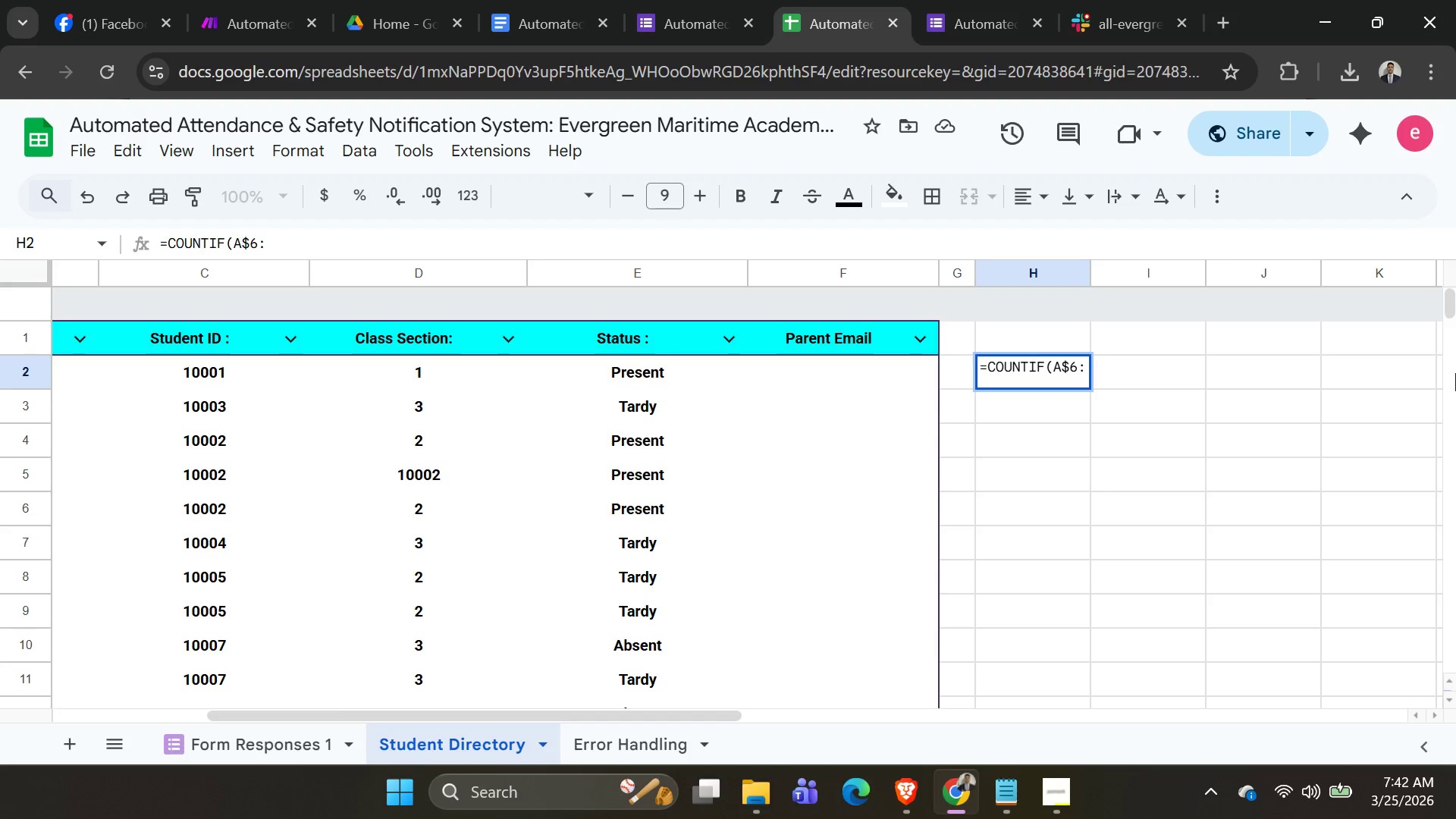 
hold_key(key=ShiftRight, duration=1.51)
 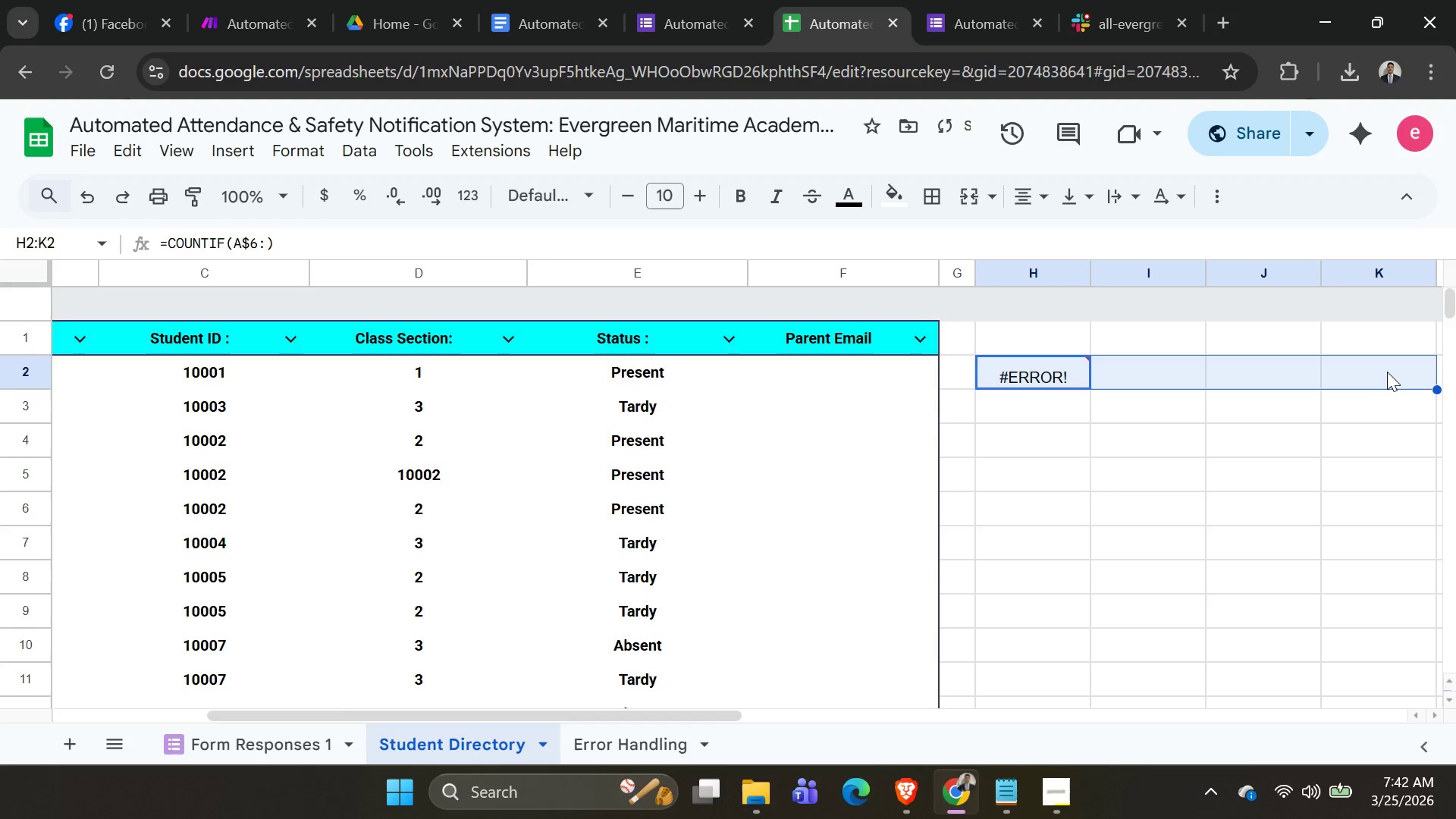 
hold_key(key=ShiftRight, duration=1.5)
left_click([1387, 372])
 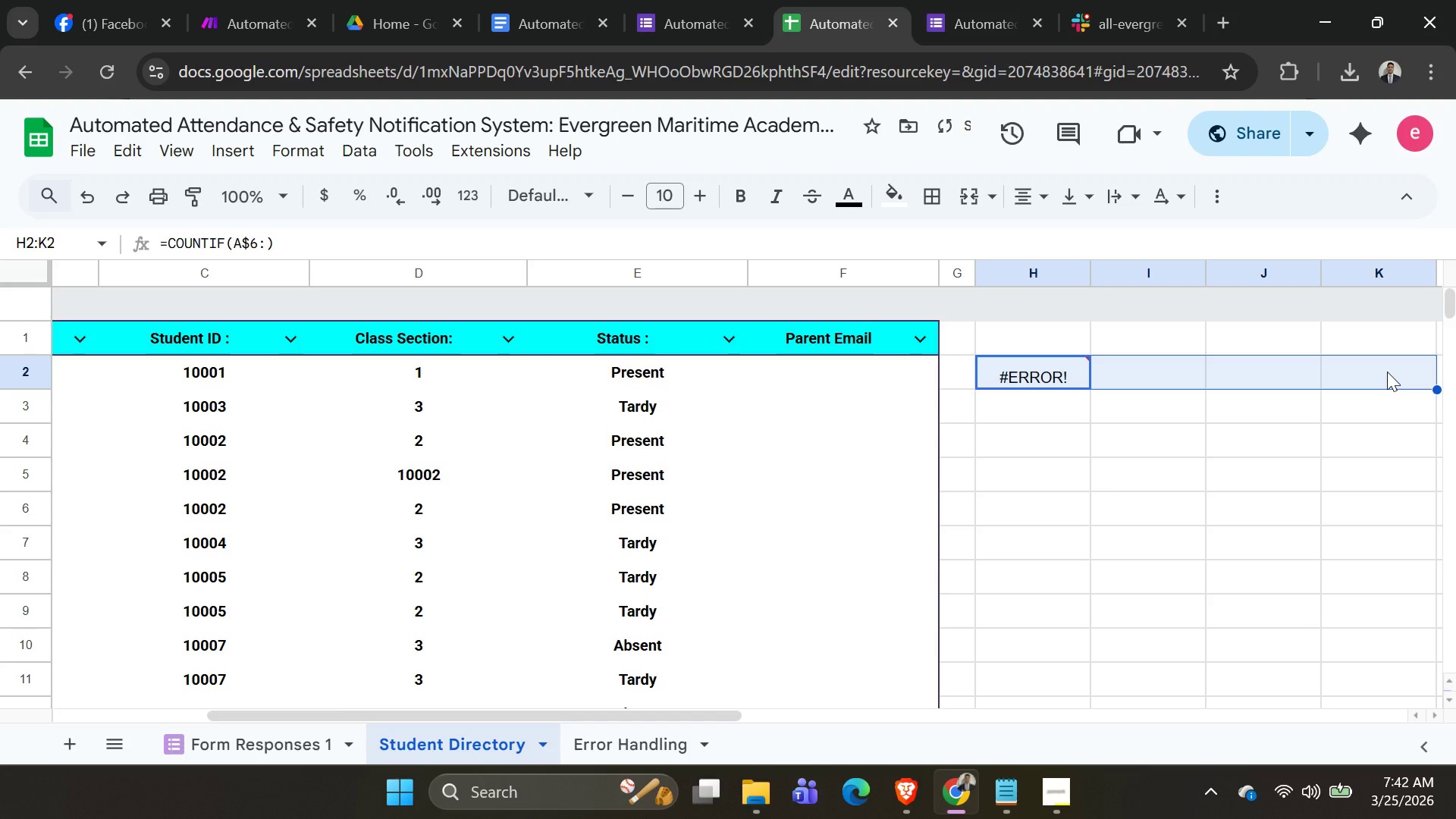 
key(Shift+A)
 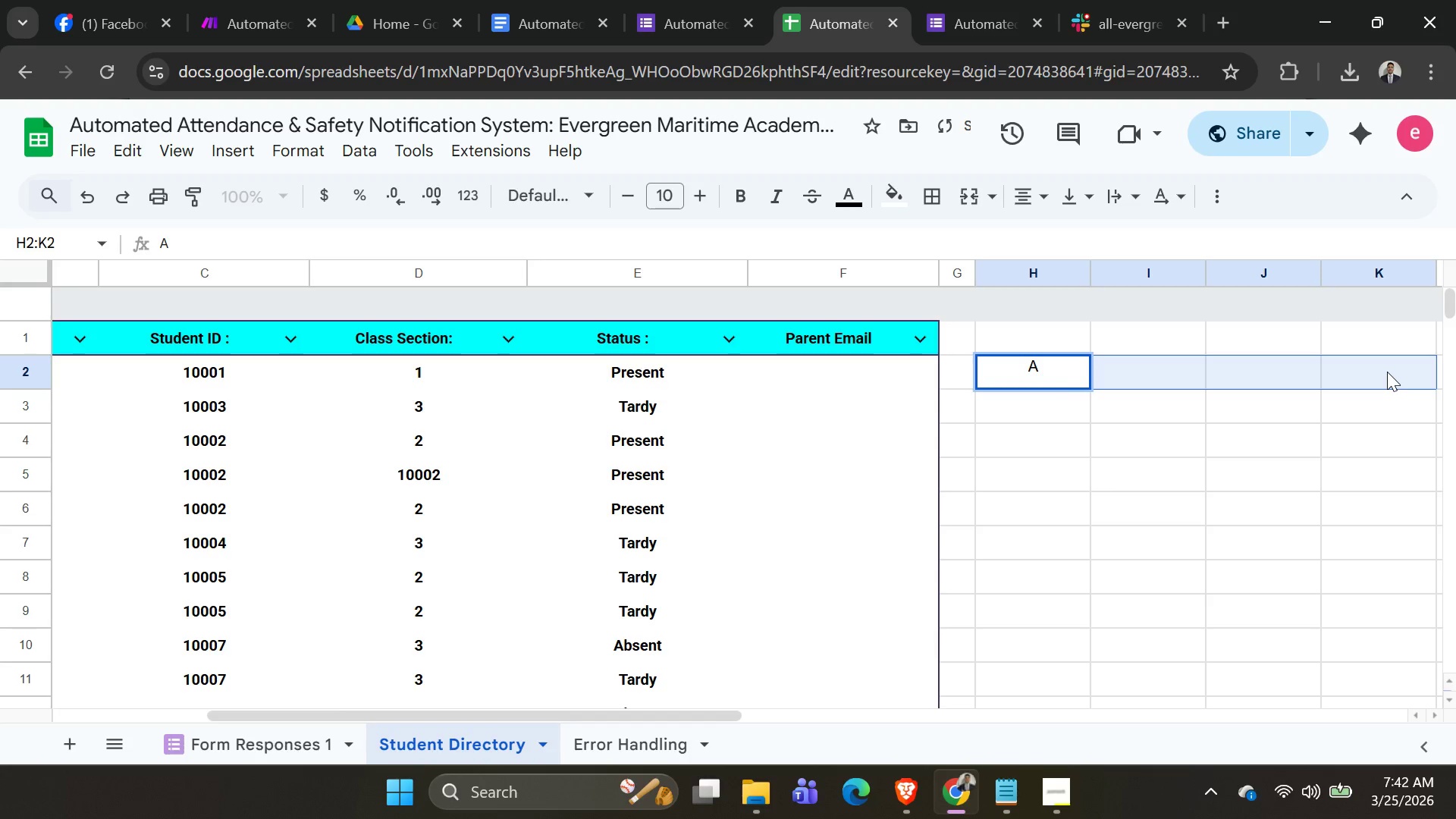 
key(Control+Z)
 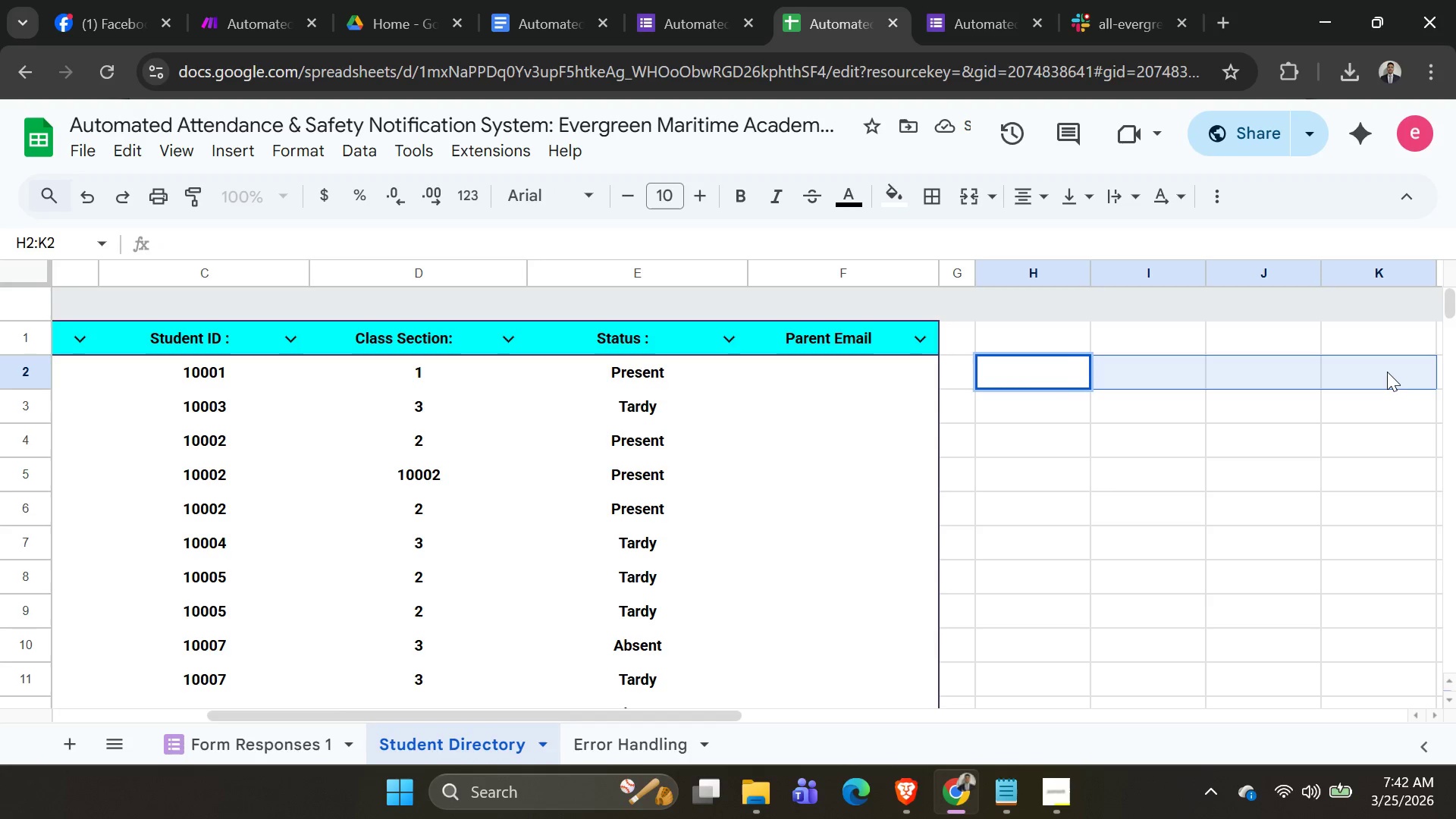 
key(Control+Z)
 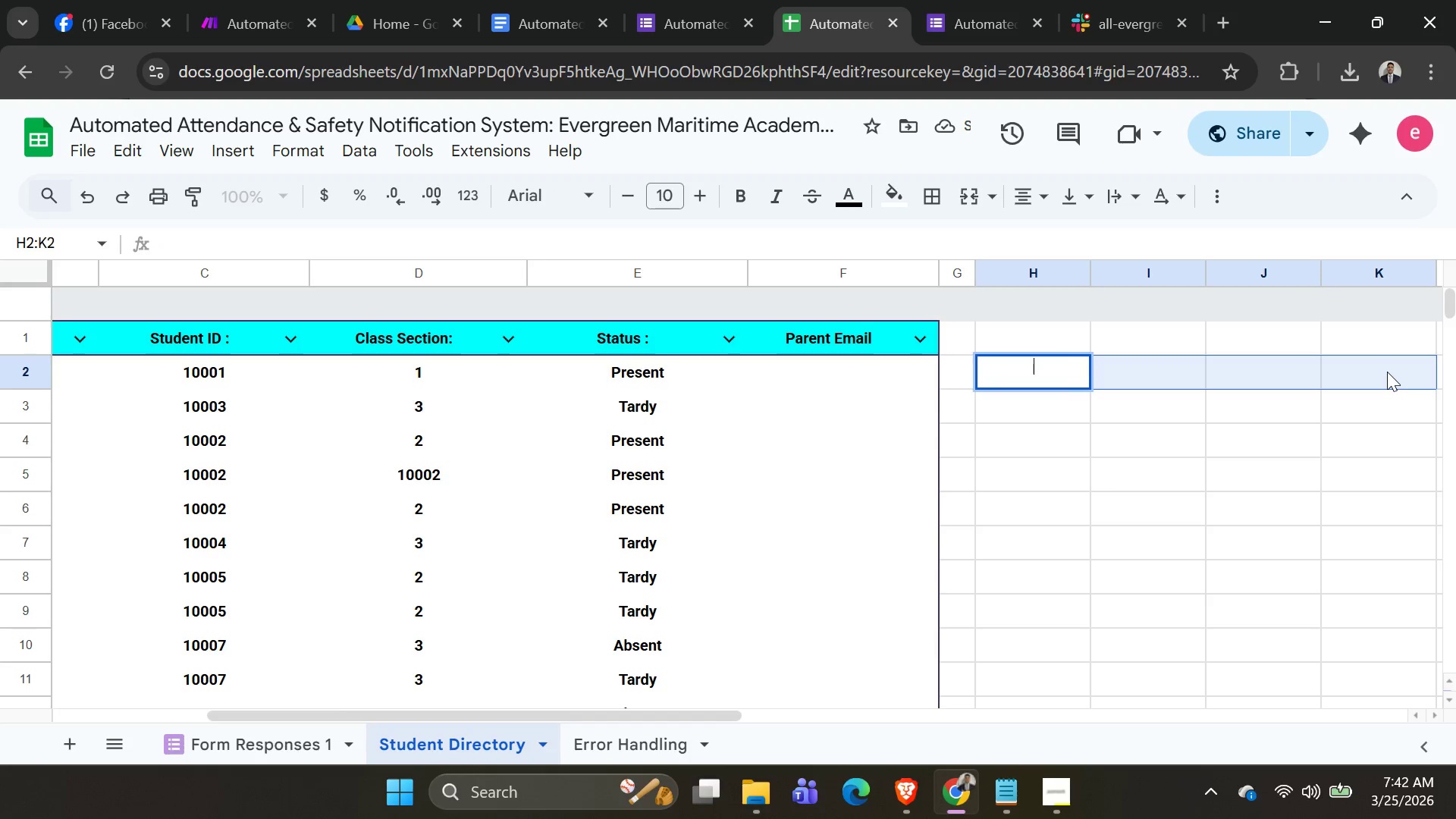 
key(Control+Z)
 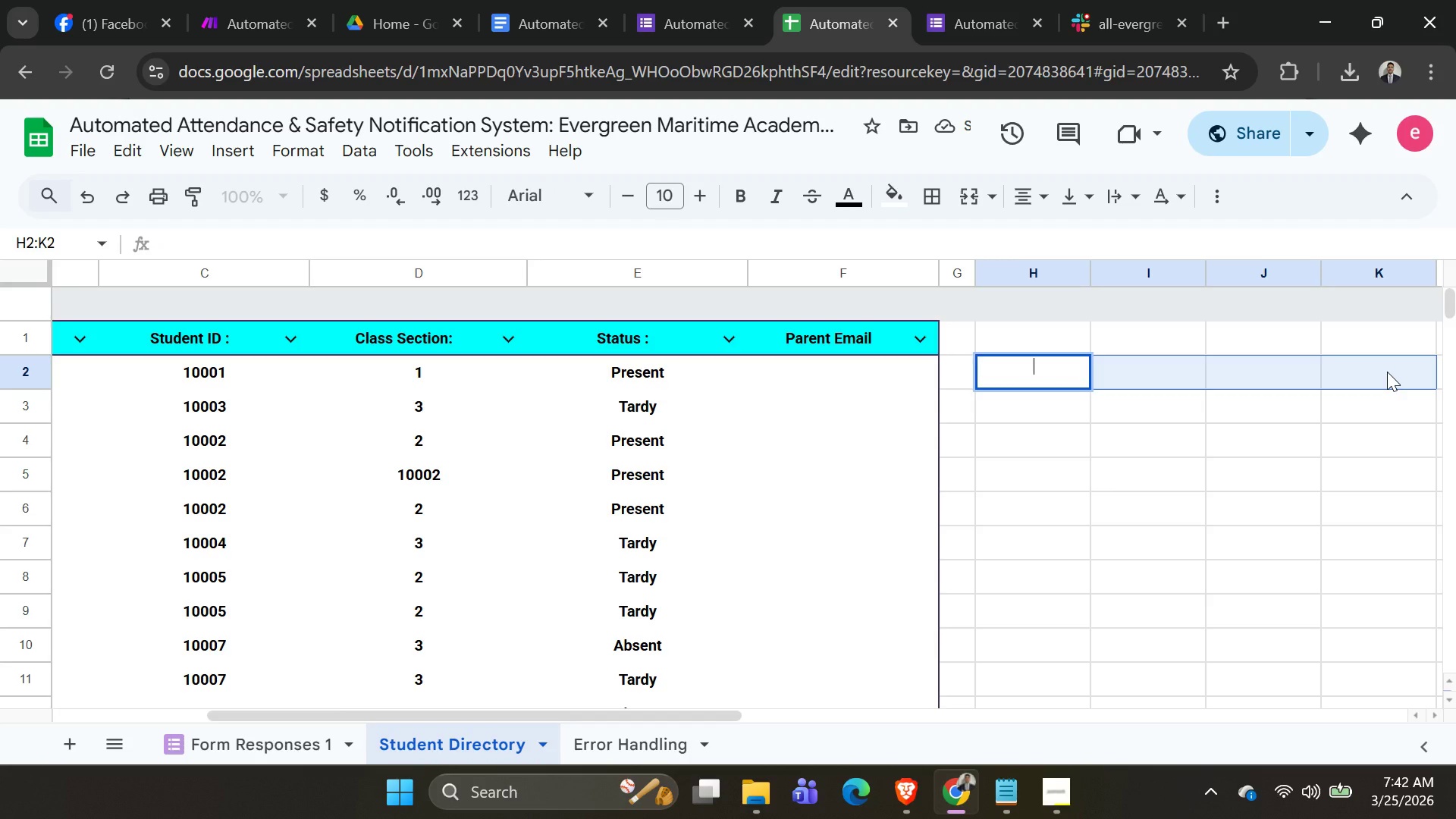 
left_click([1387, 372])
 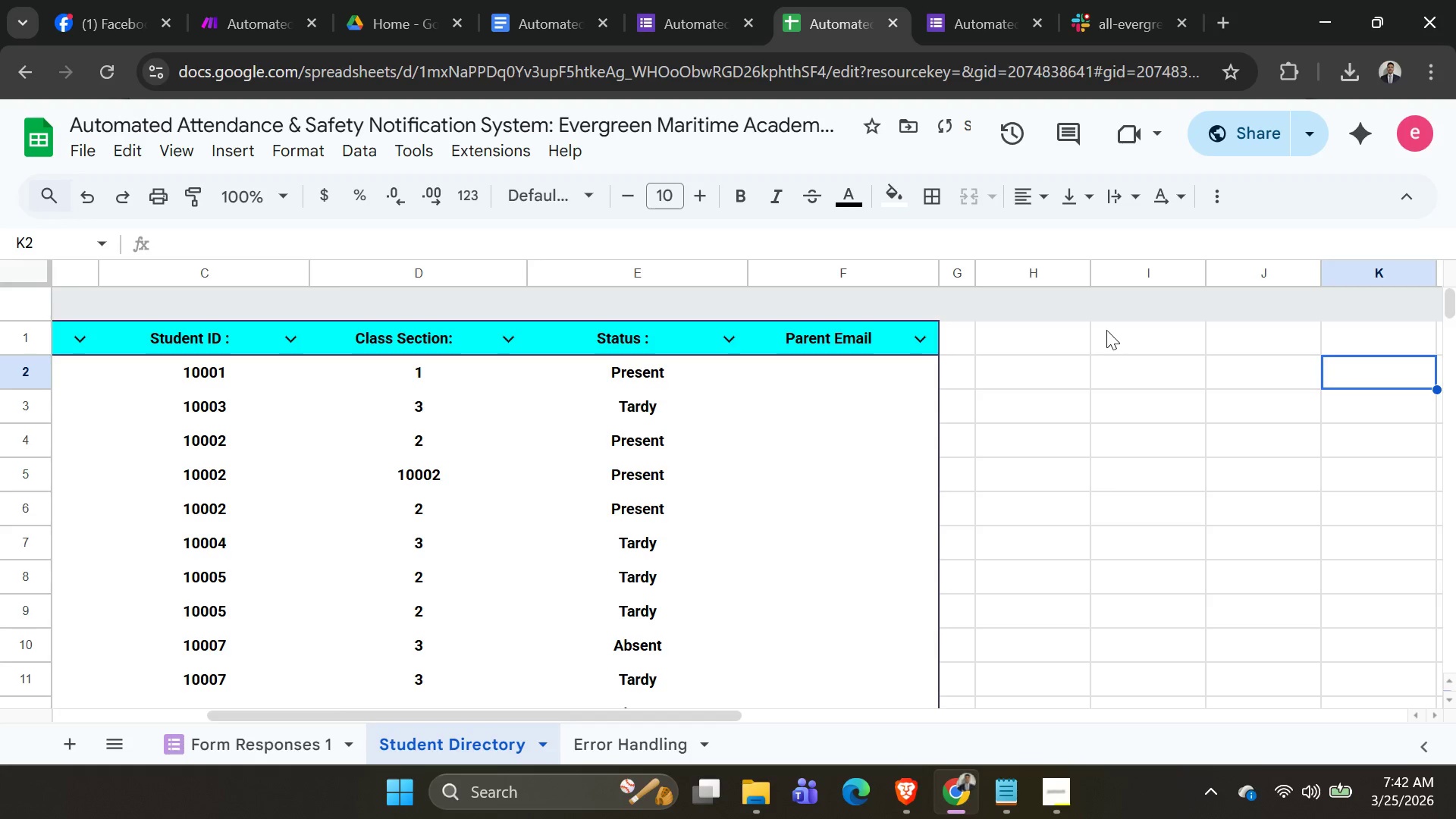 
left_click([1016, 377])
 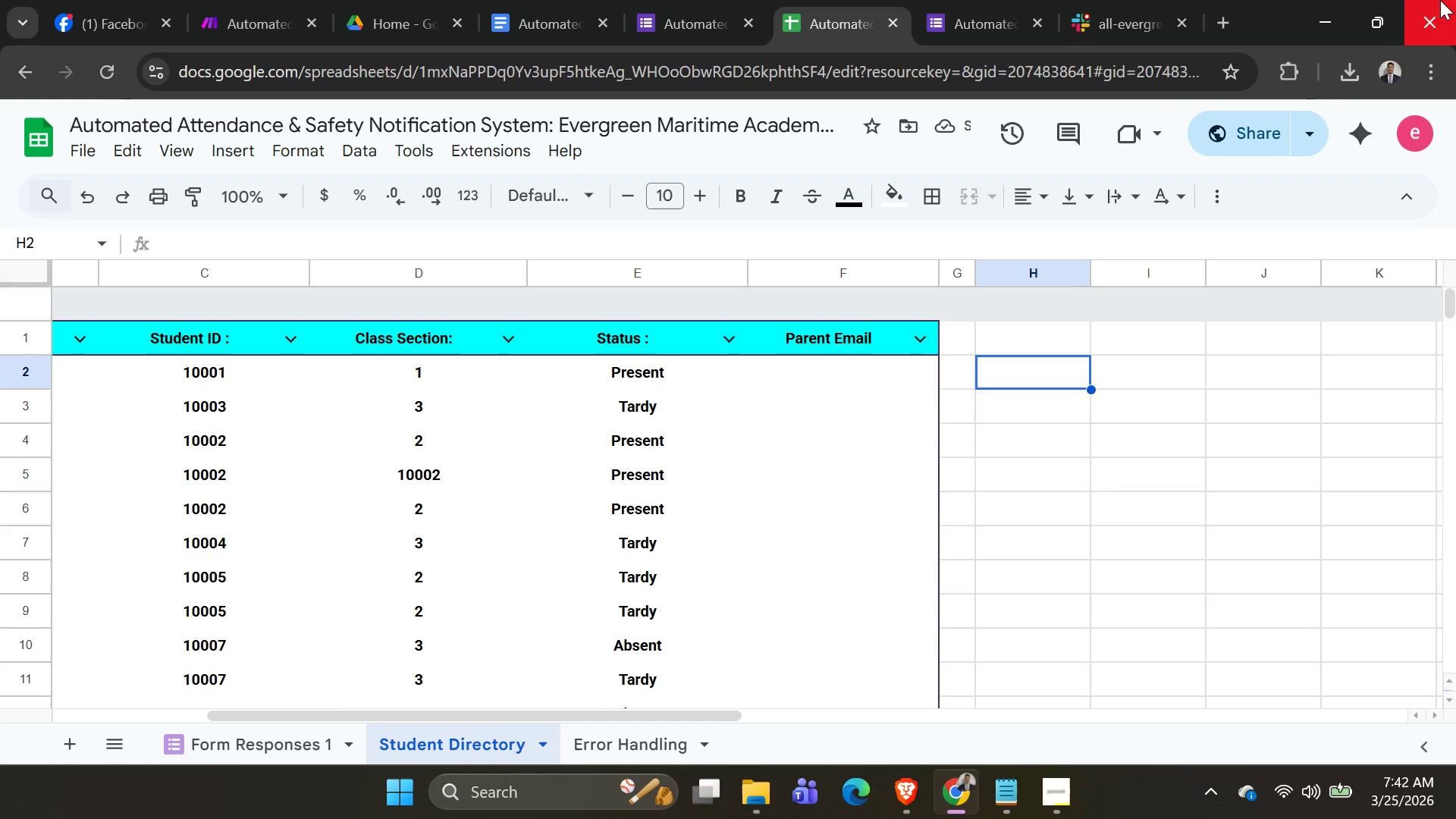 
type(=coun)
 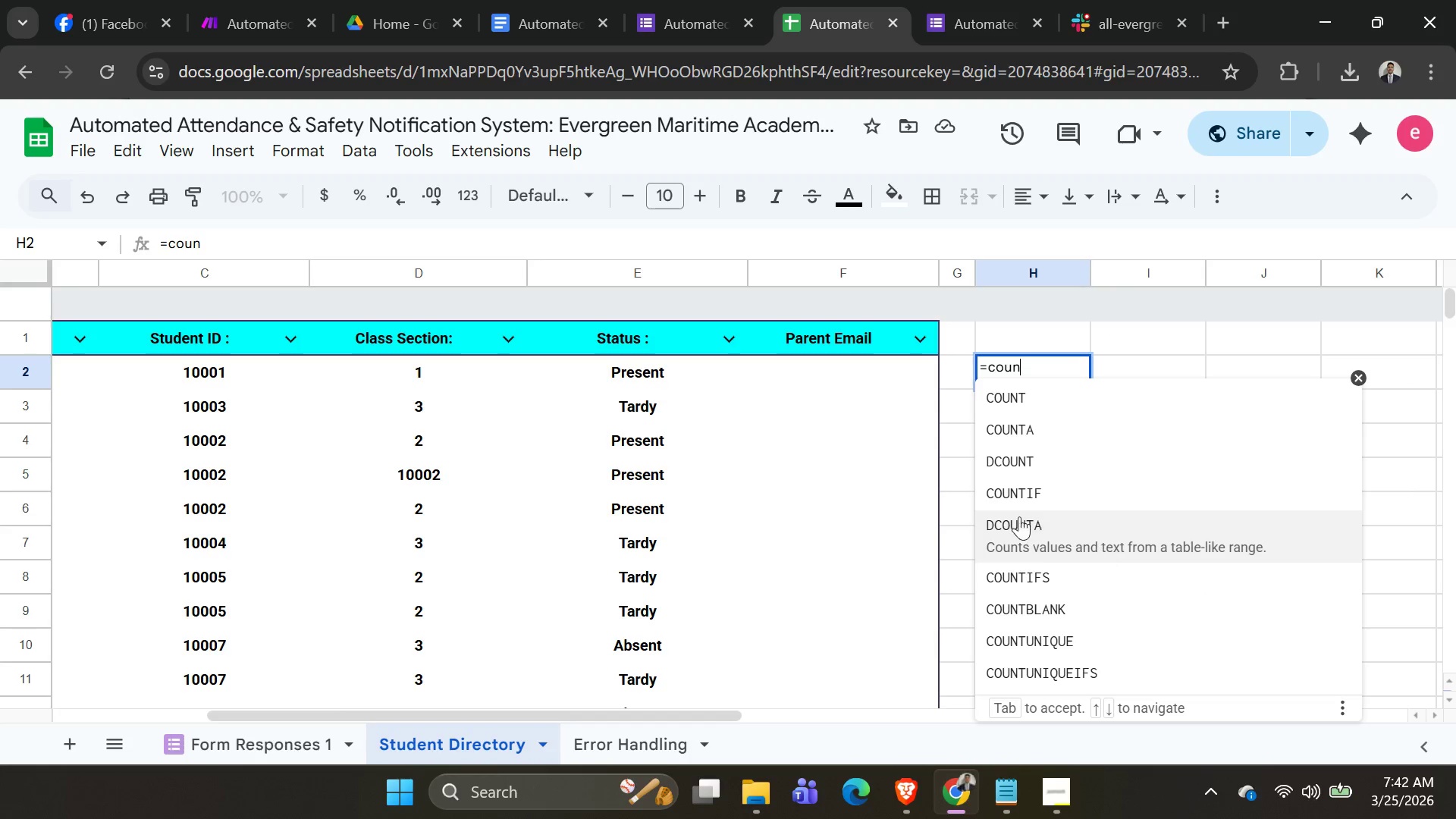 
left_click([1029, 500])
 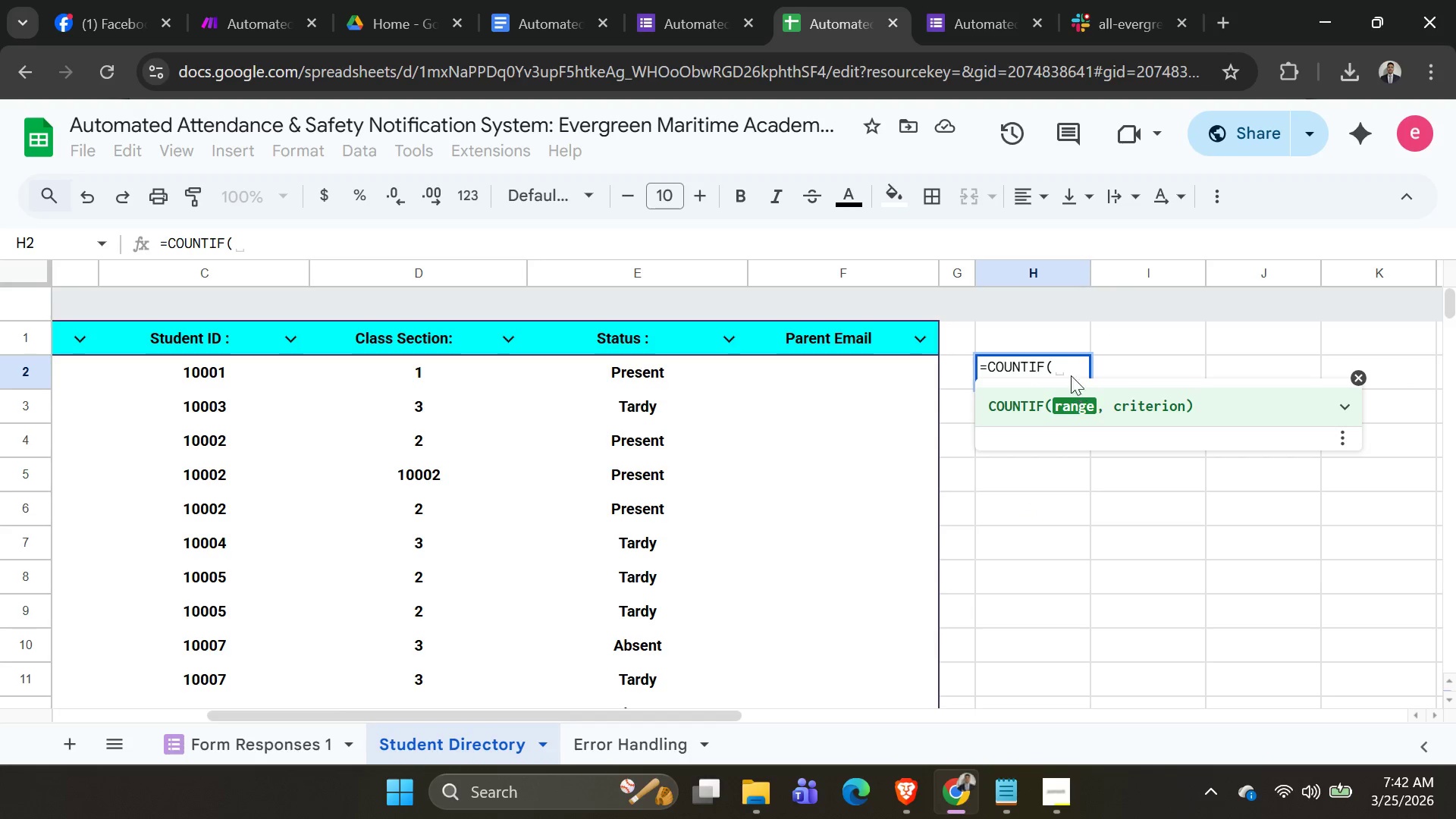 
left_click([1071, 372])
 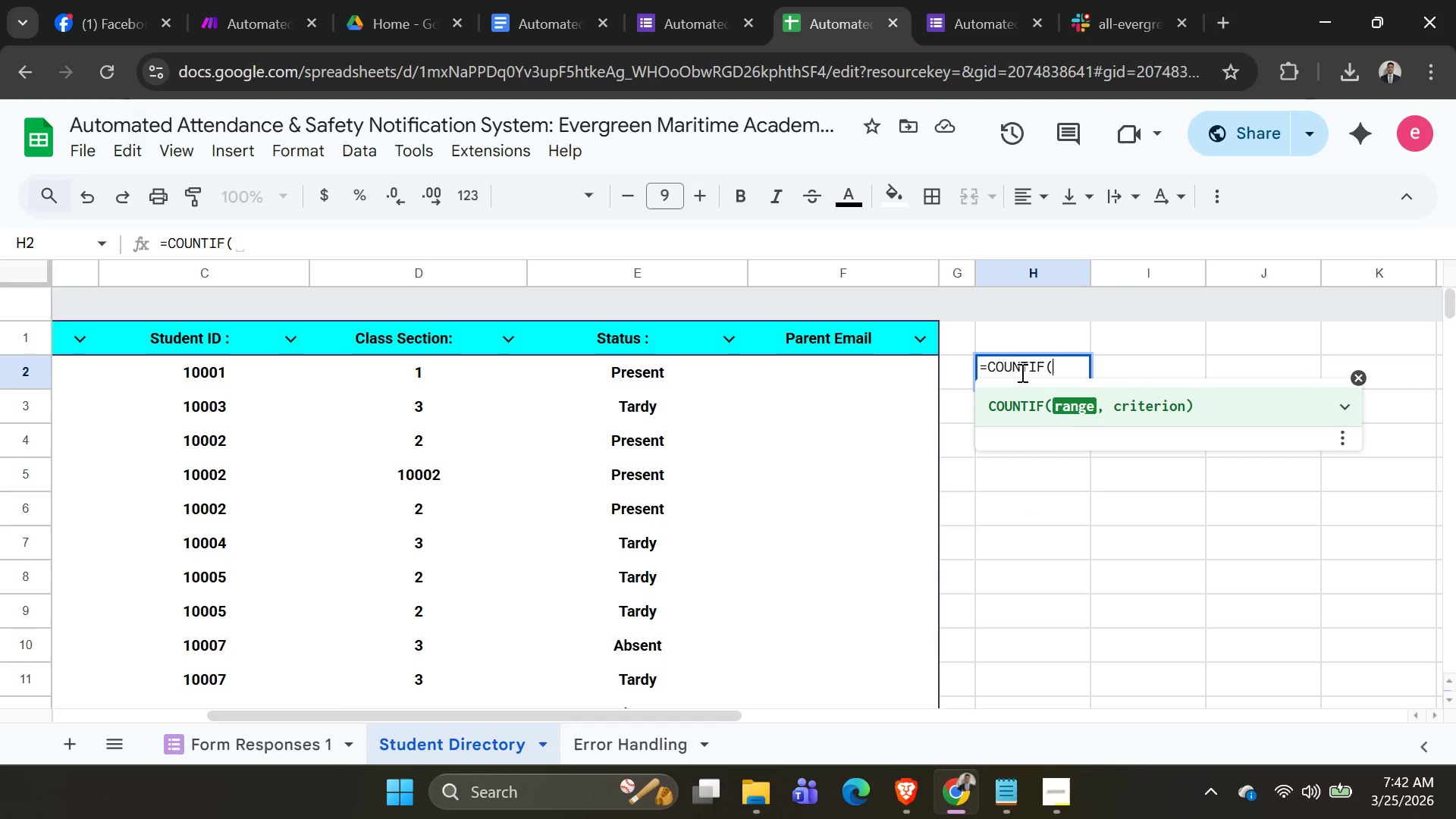 
key(Shift+A)
 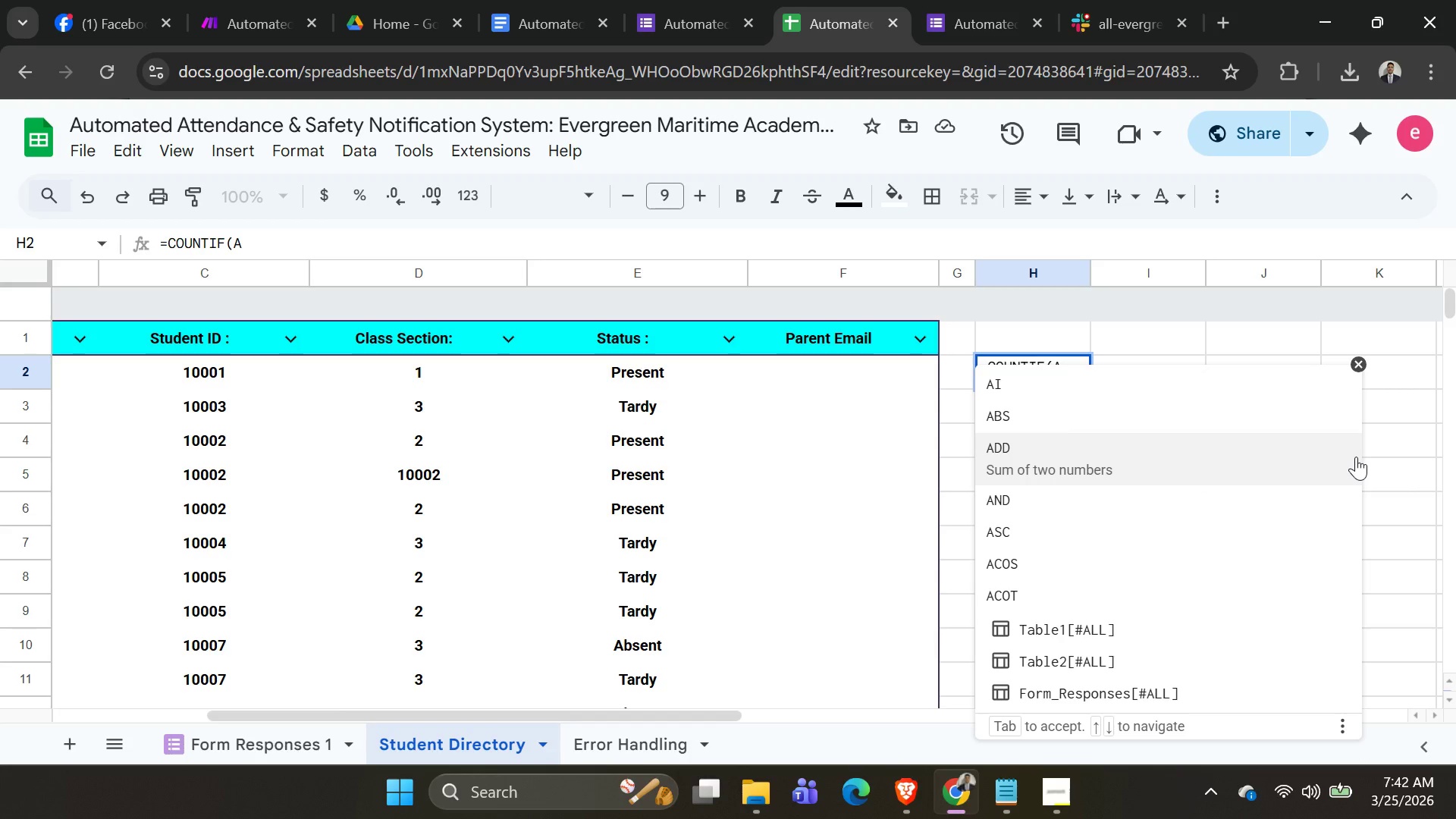 
key(Shift+ShiftRight)
 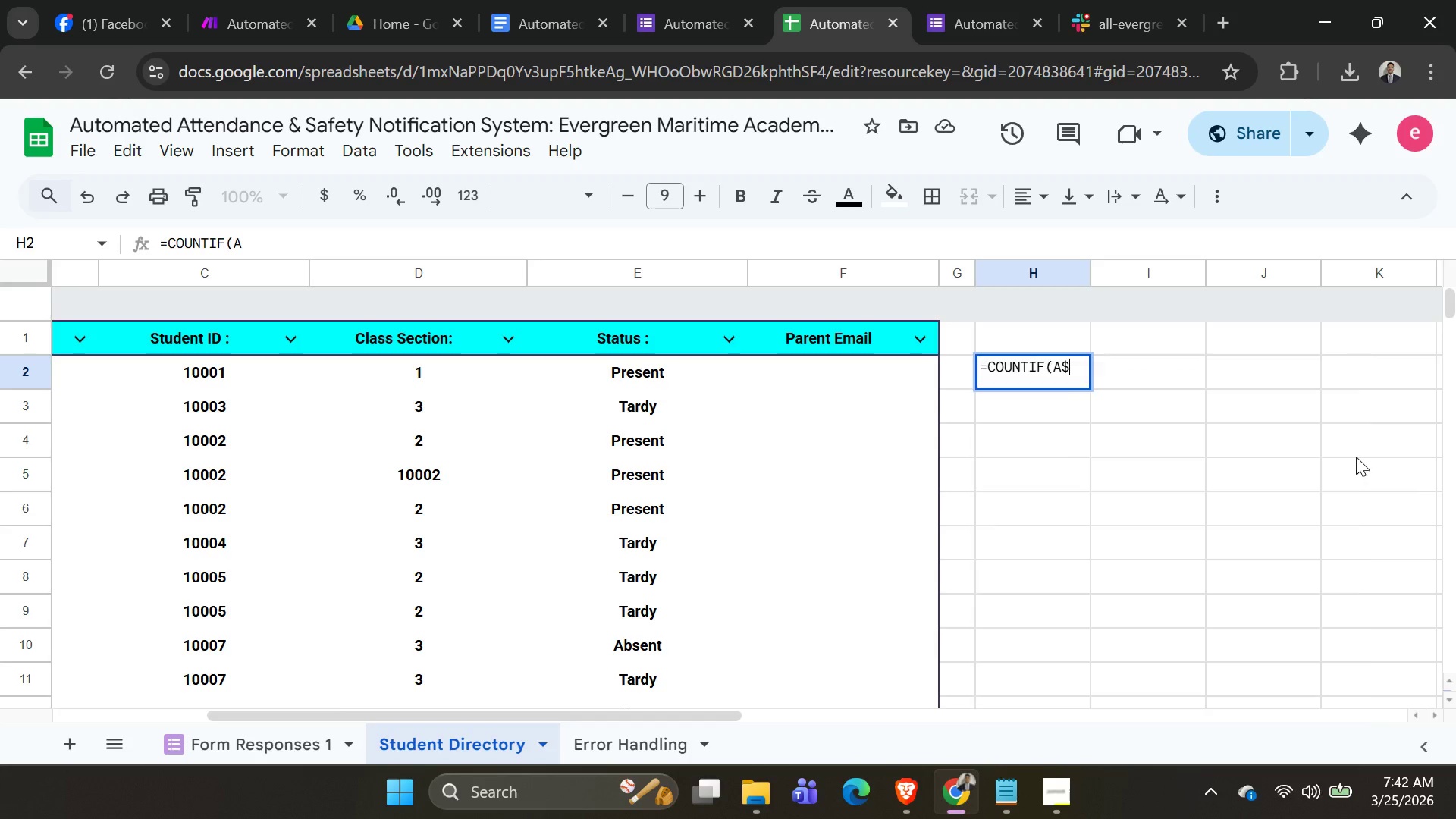 
key(Shift+4)
 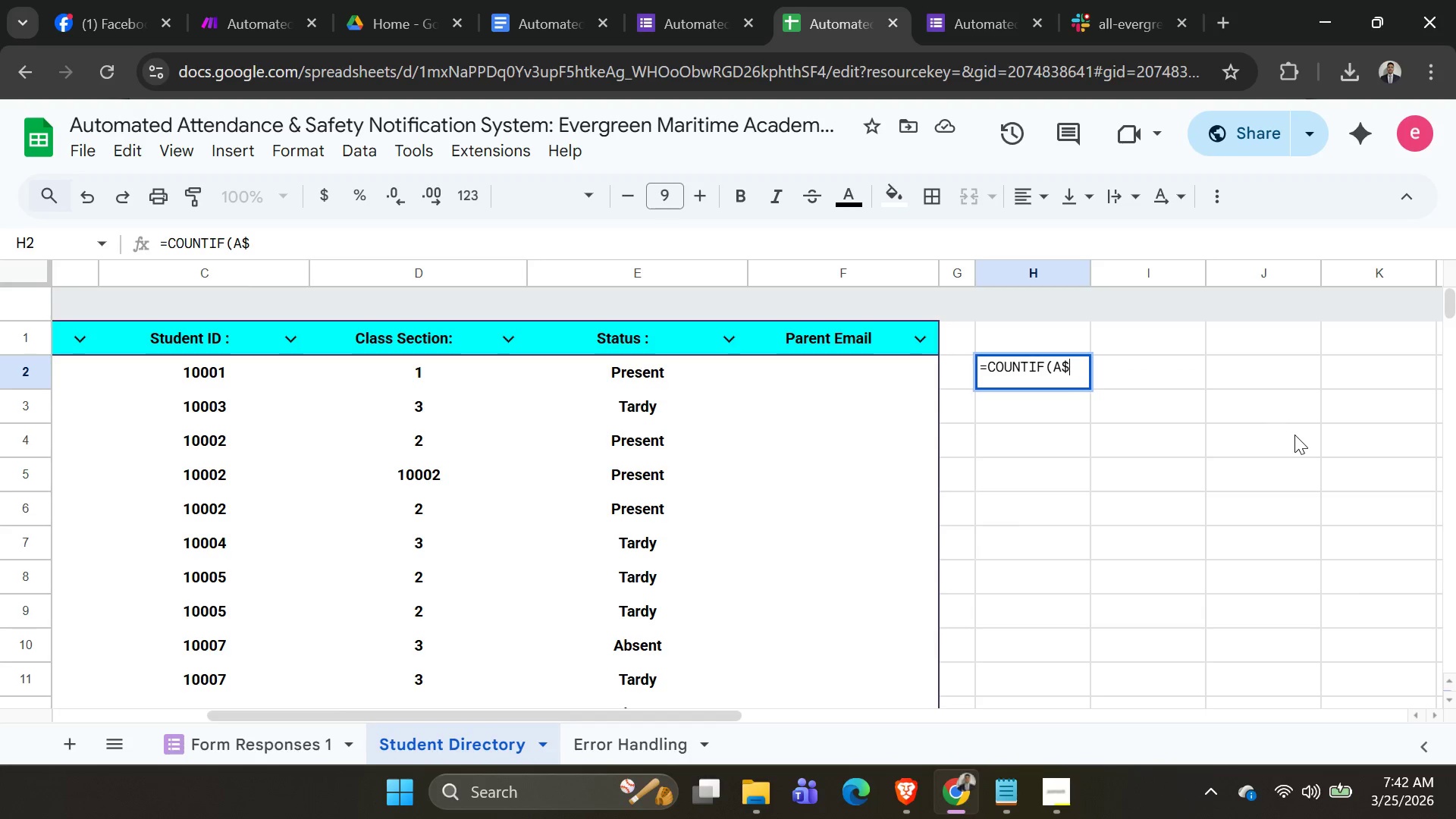 
wait(5.03)
 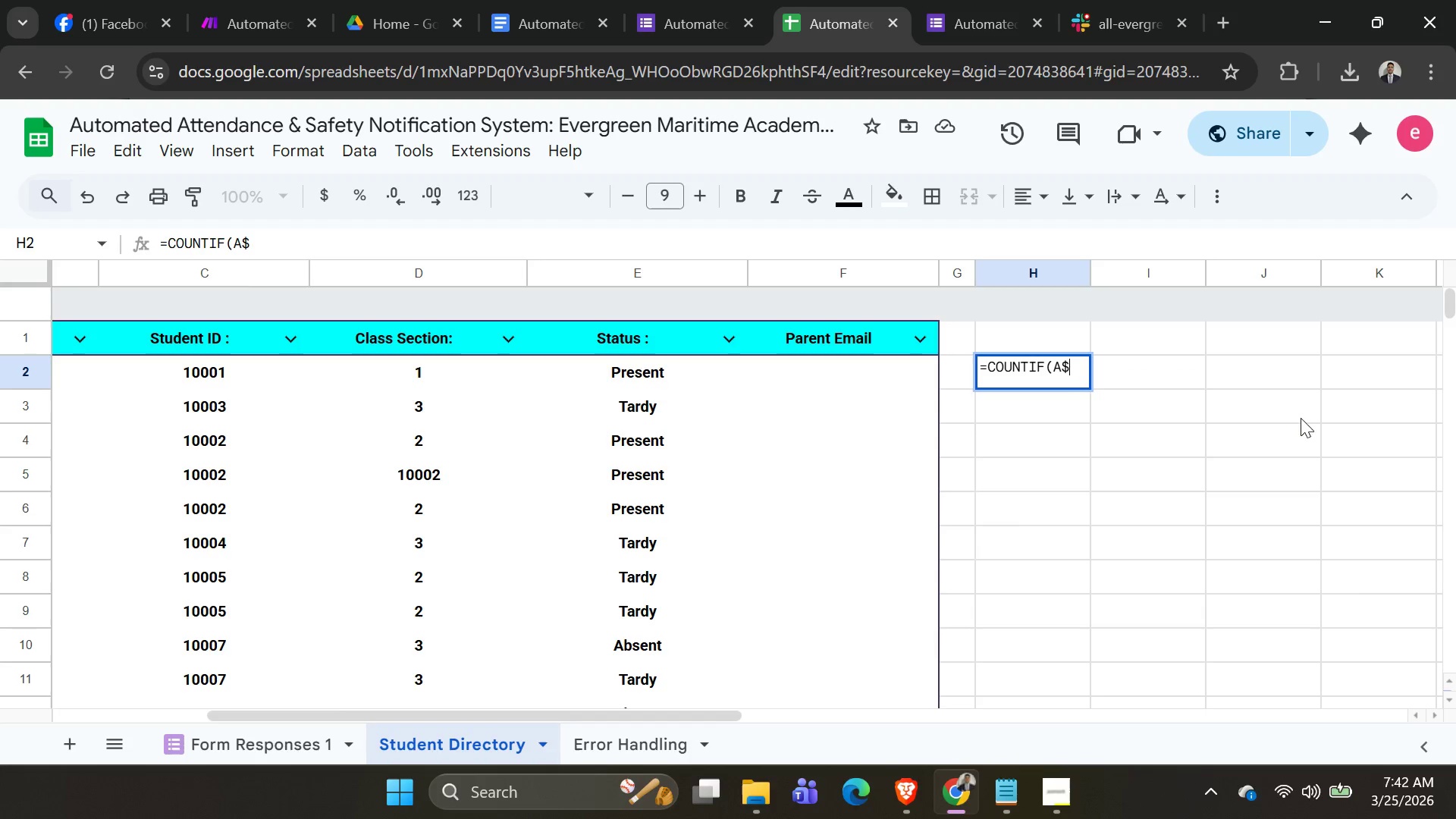 
key(Shift+6)
 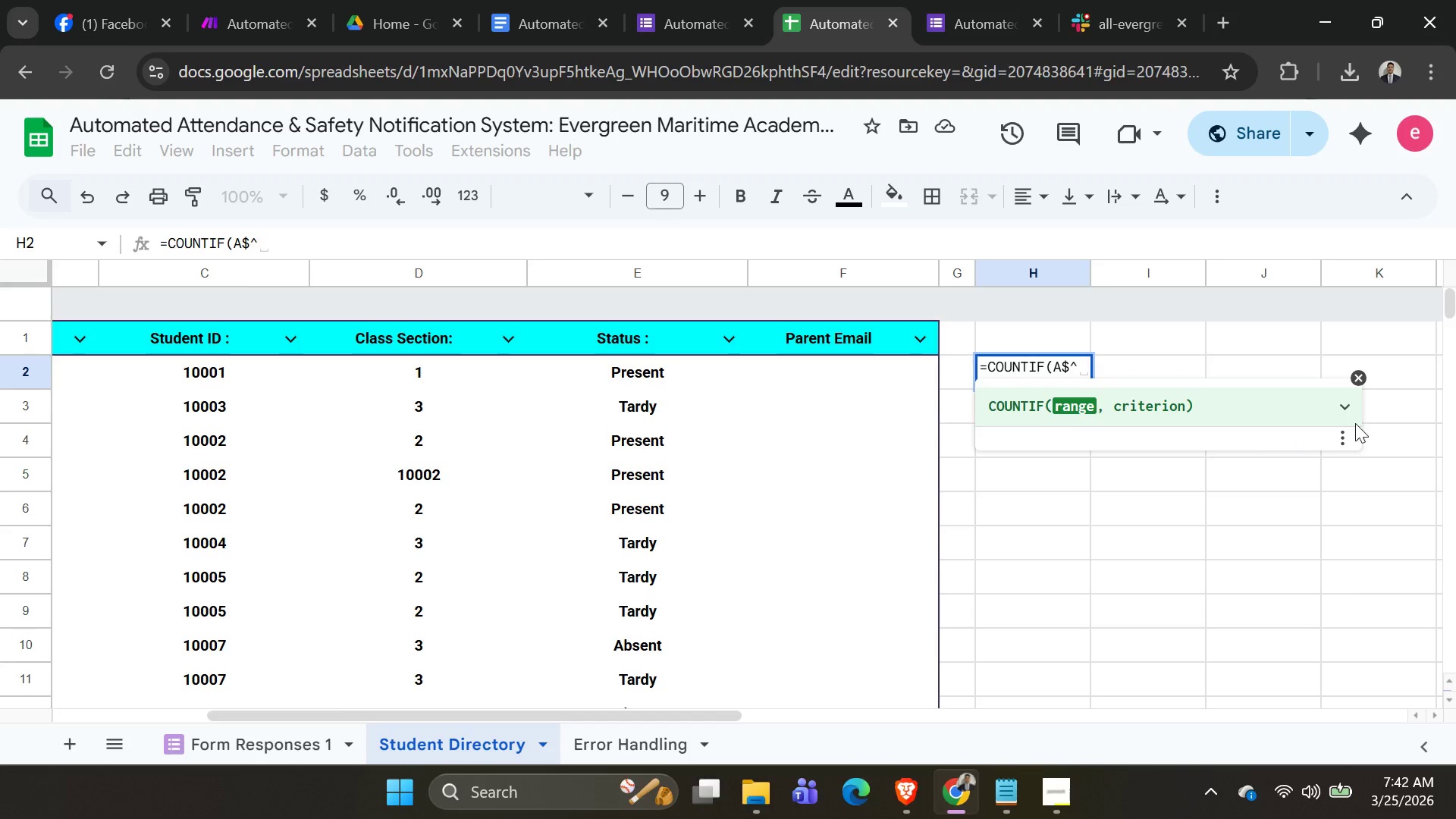 
key(Backspace)
 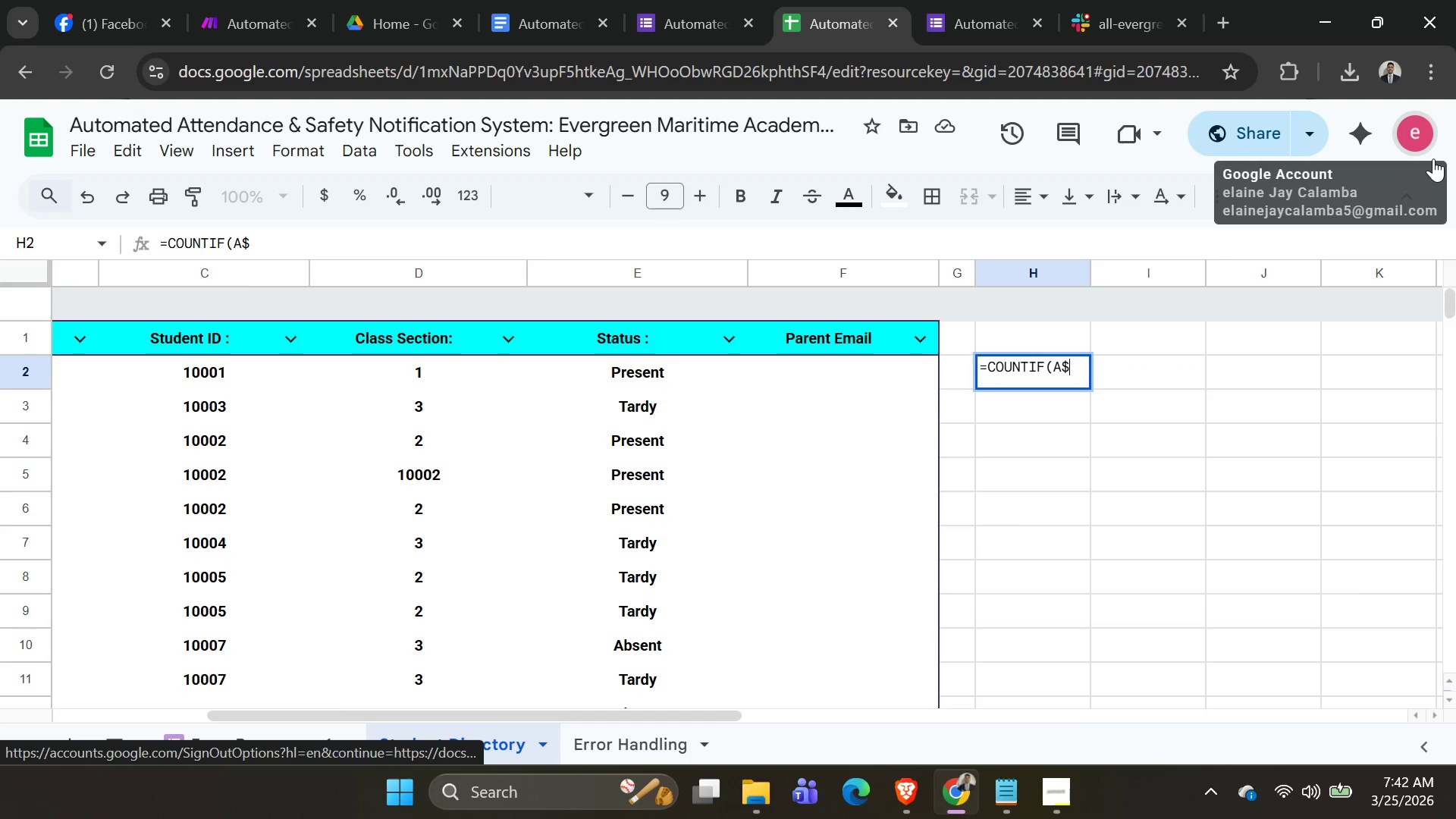 
key(6)
 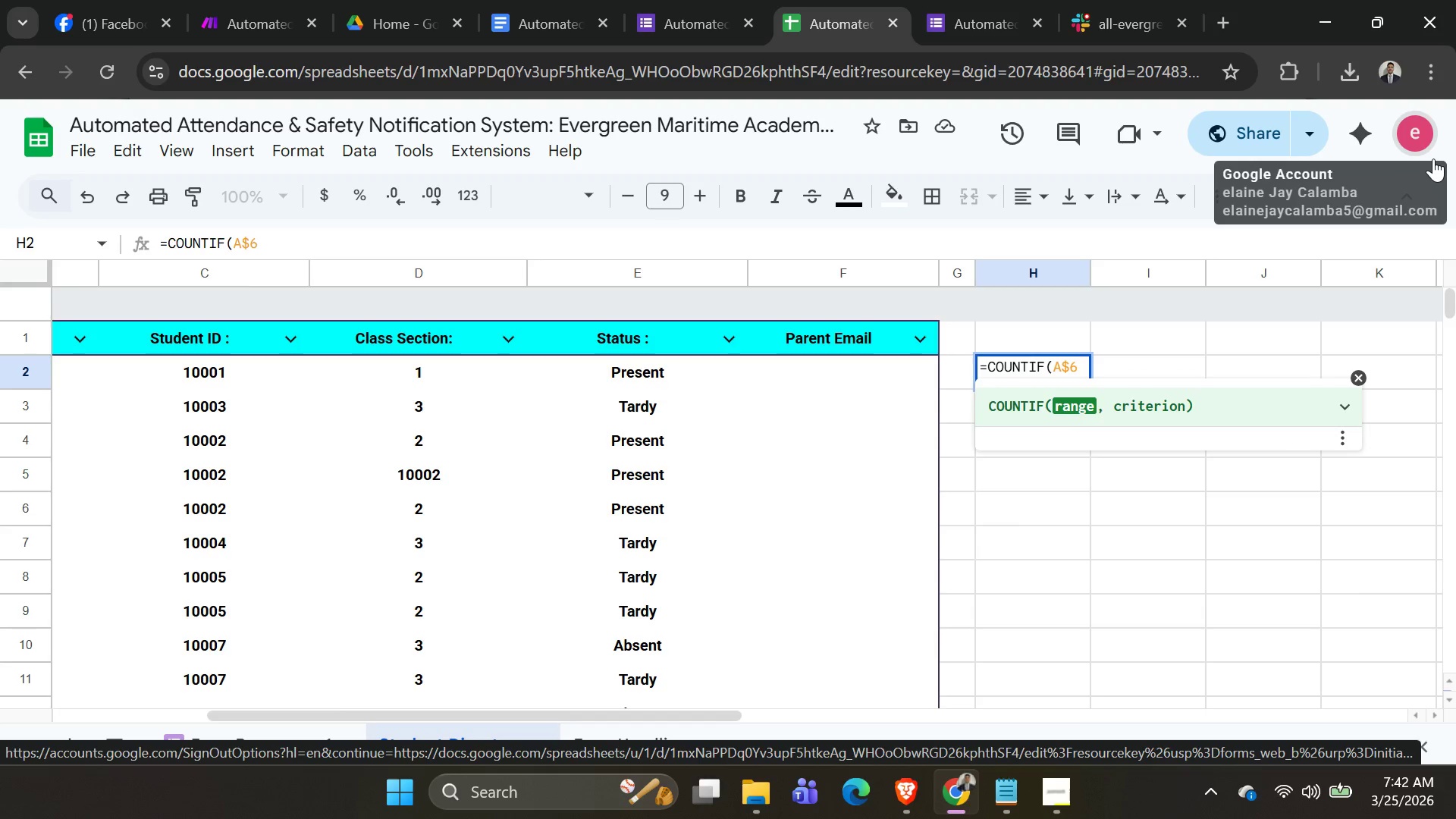 
key(Shift+Semicolon)
 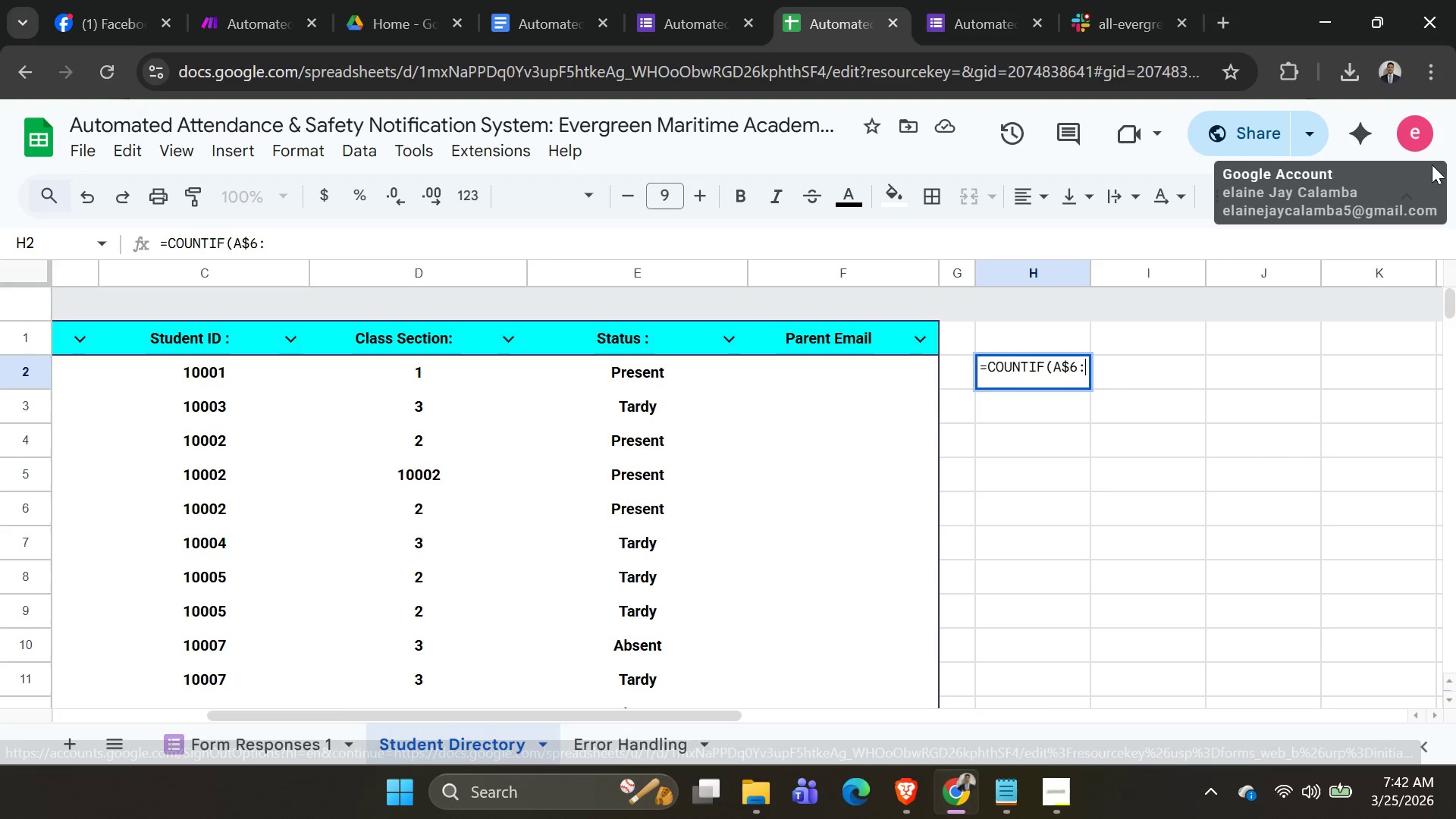 
hold_key(key=ShiftLeft, duration=1.5)
 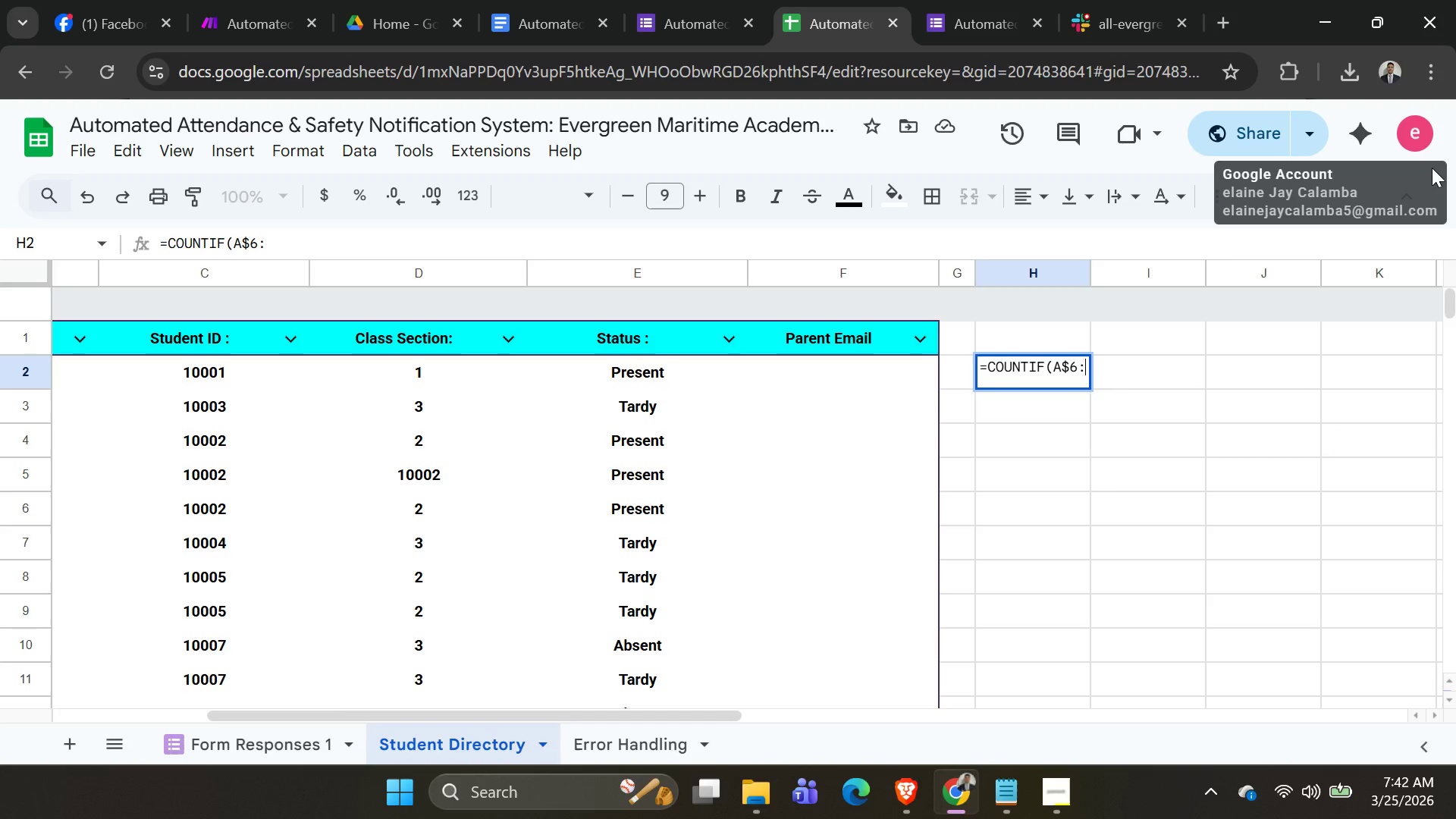 
type($35)
key(Backspace)
key(Backspace)
type(25)
 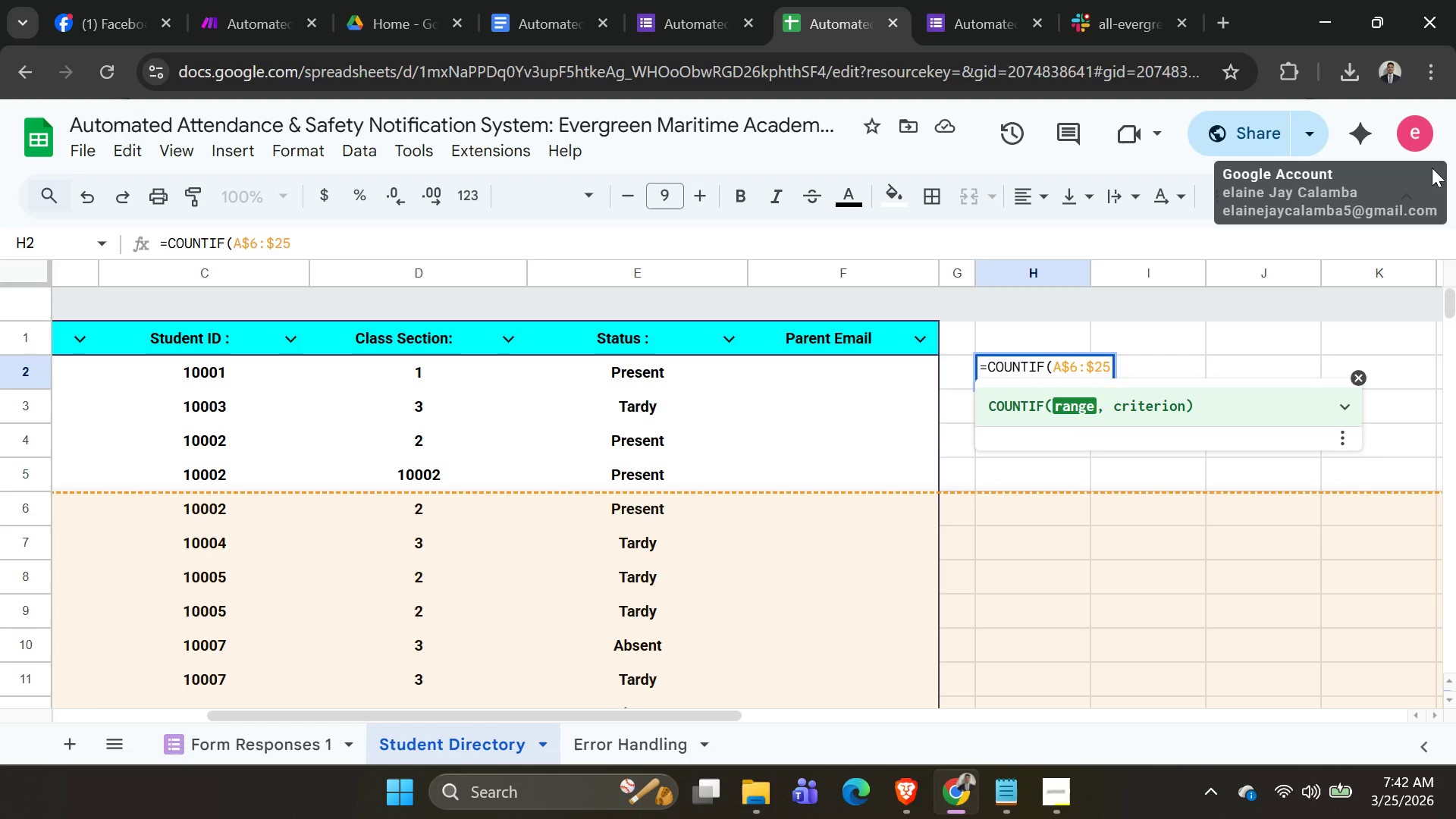 
type(,a2)
key(Backspace)
key(Backspace)
type(A2)
 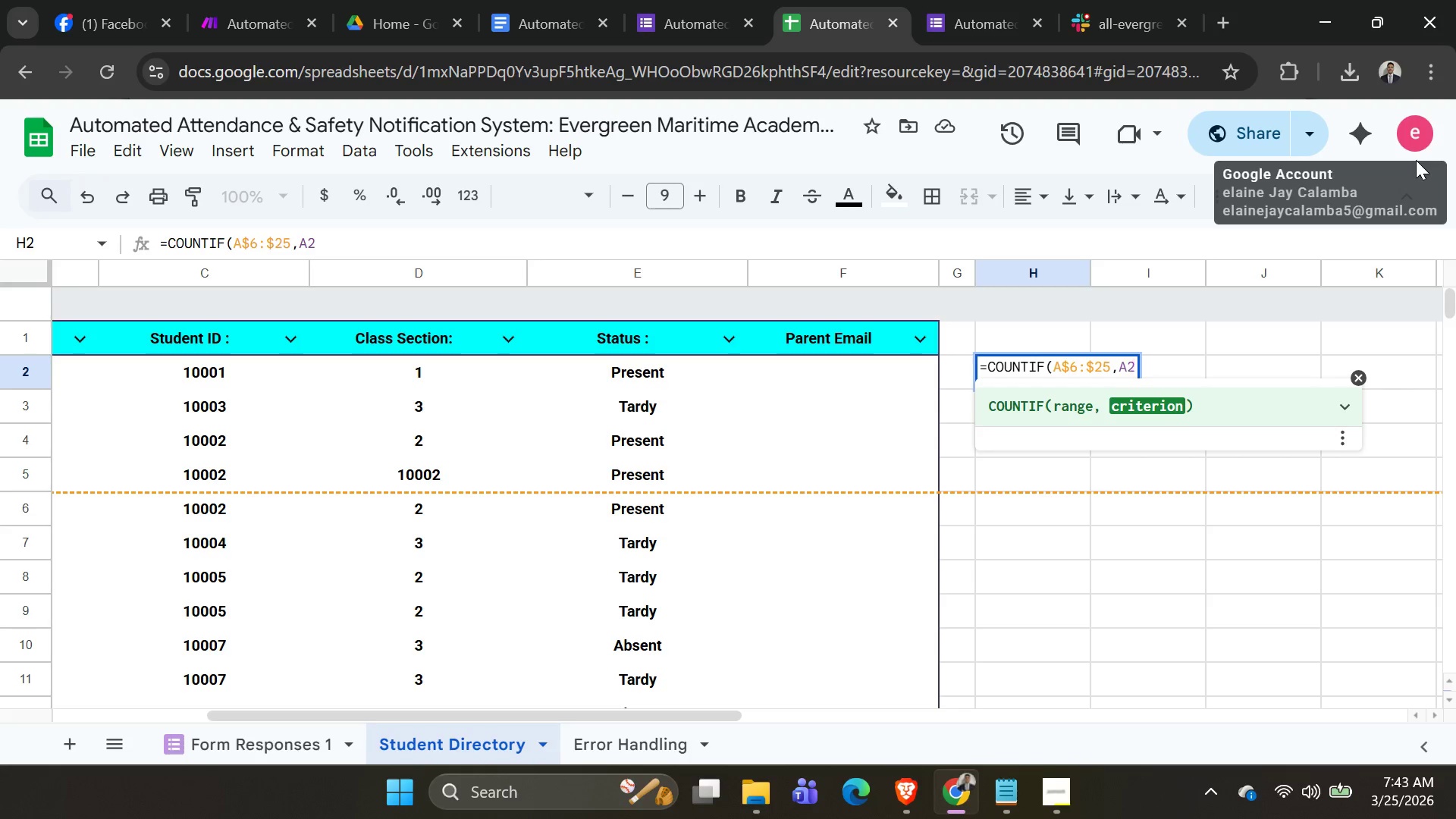 
key(Shift+0)
 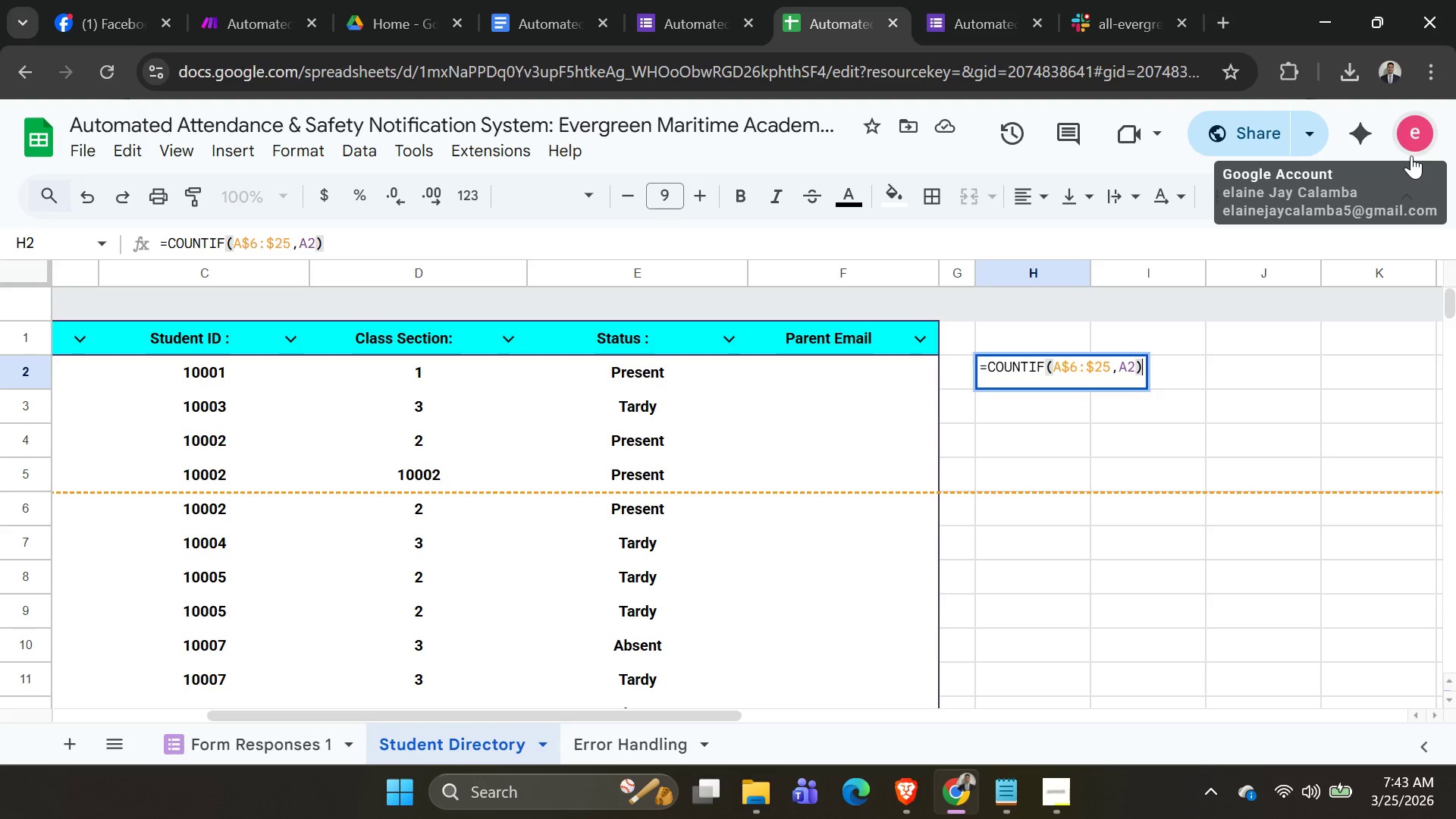 
key(Control+A)
 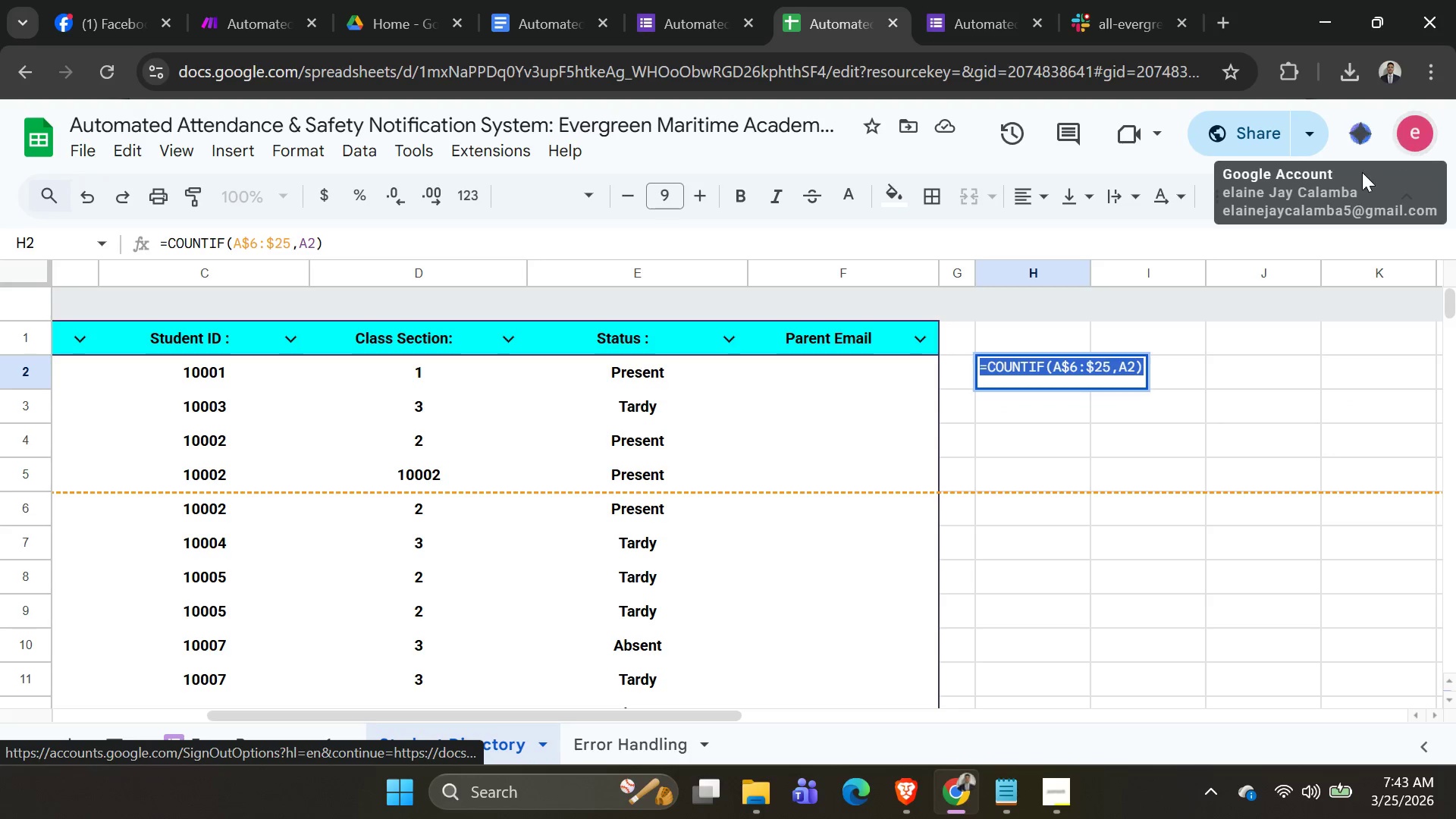 
key(Control+C)
 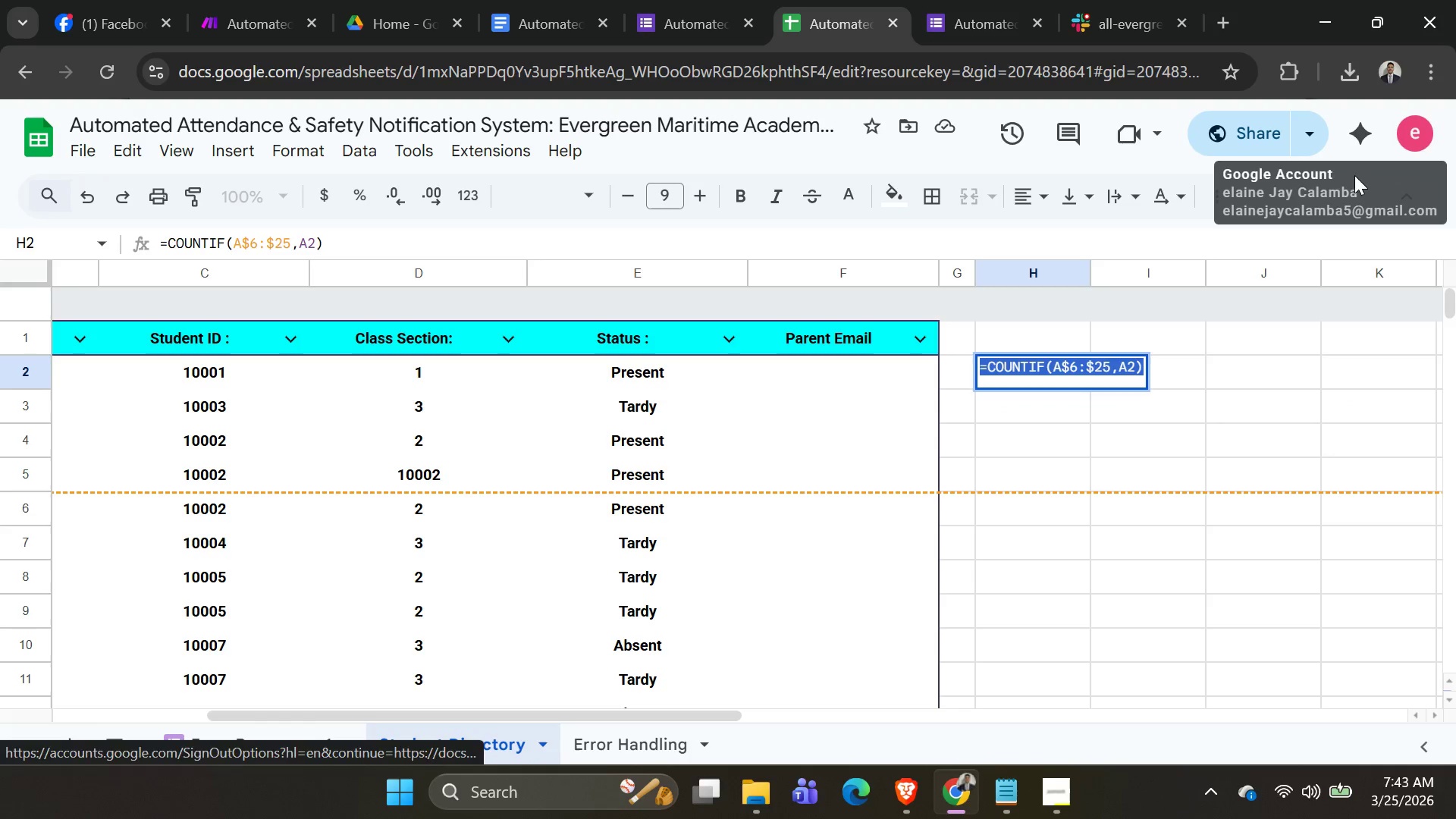 
key(Control+C)
 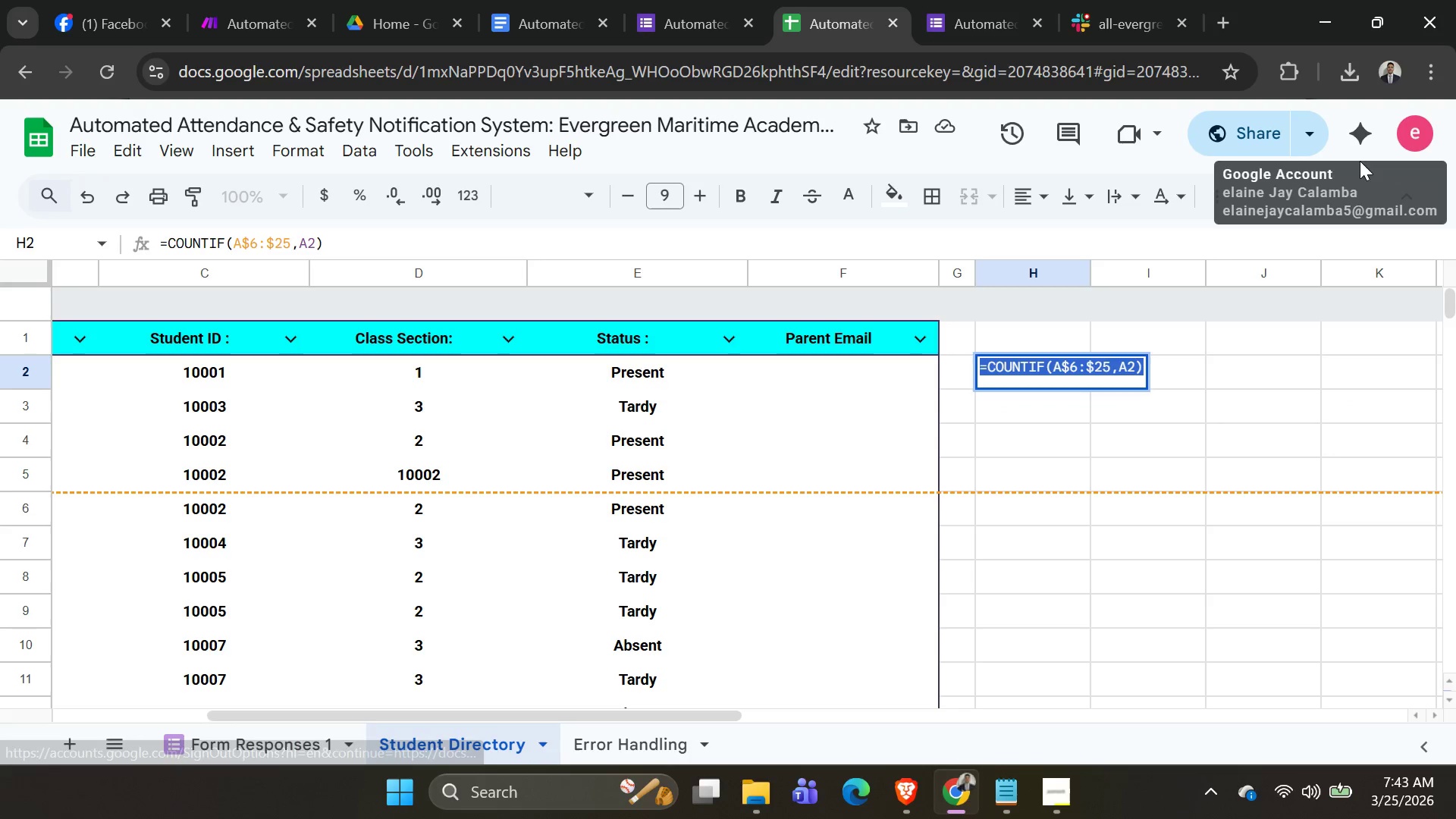 
key(Control+C)
 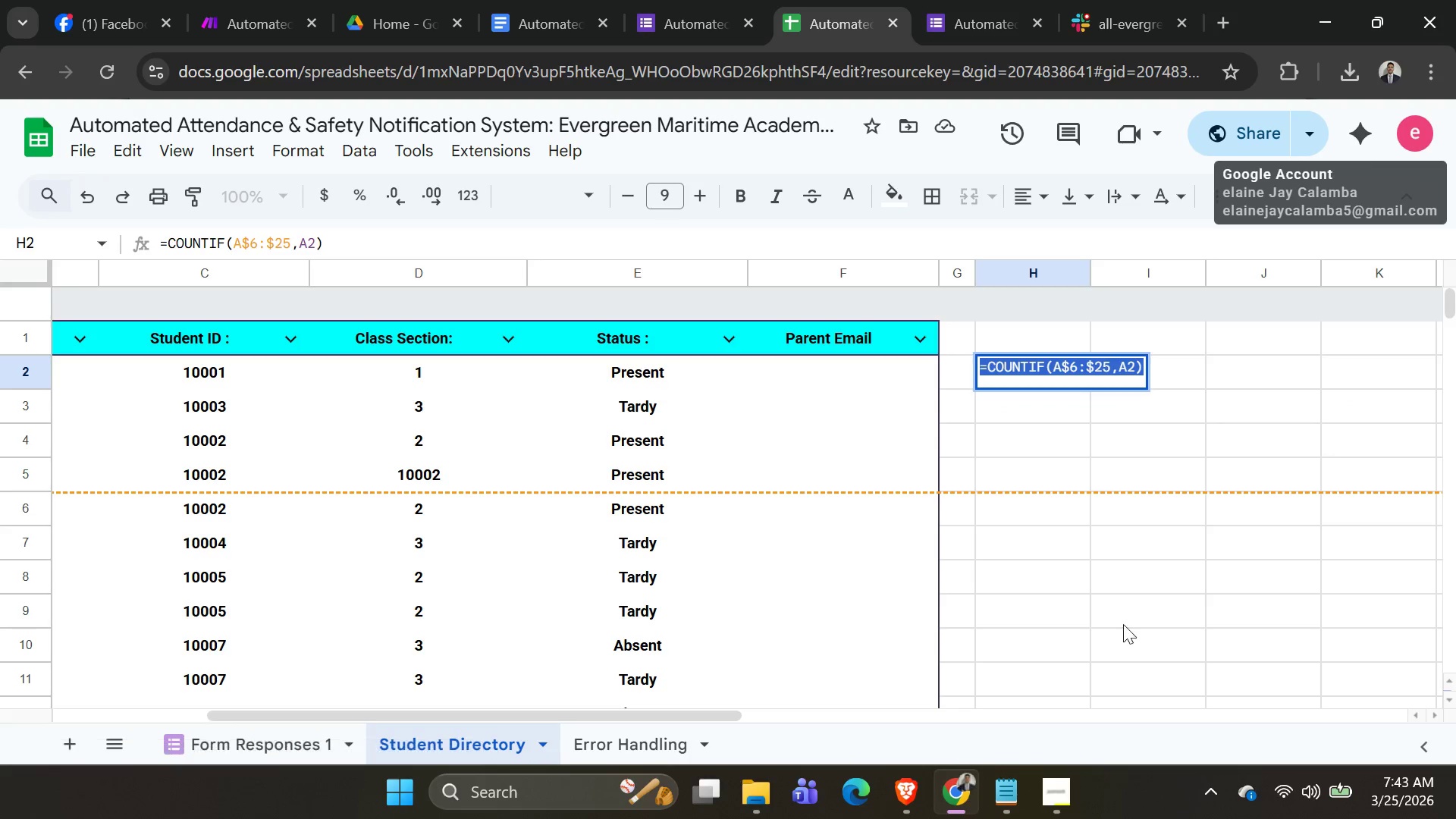 
key(Control+C)
 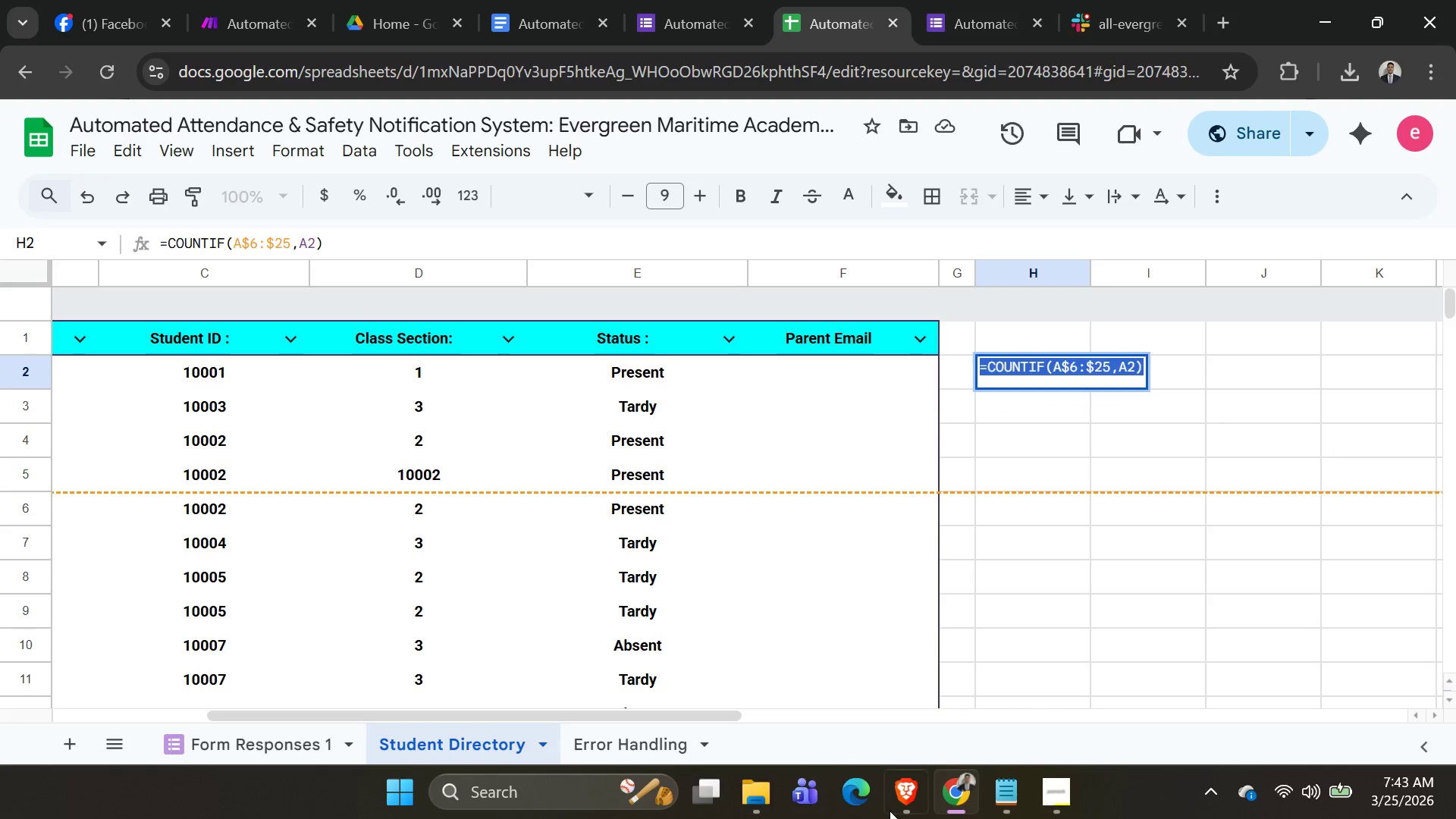 
key(Control+C)
 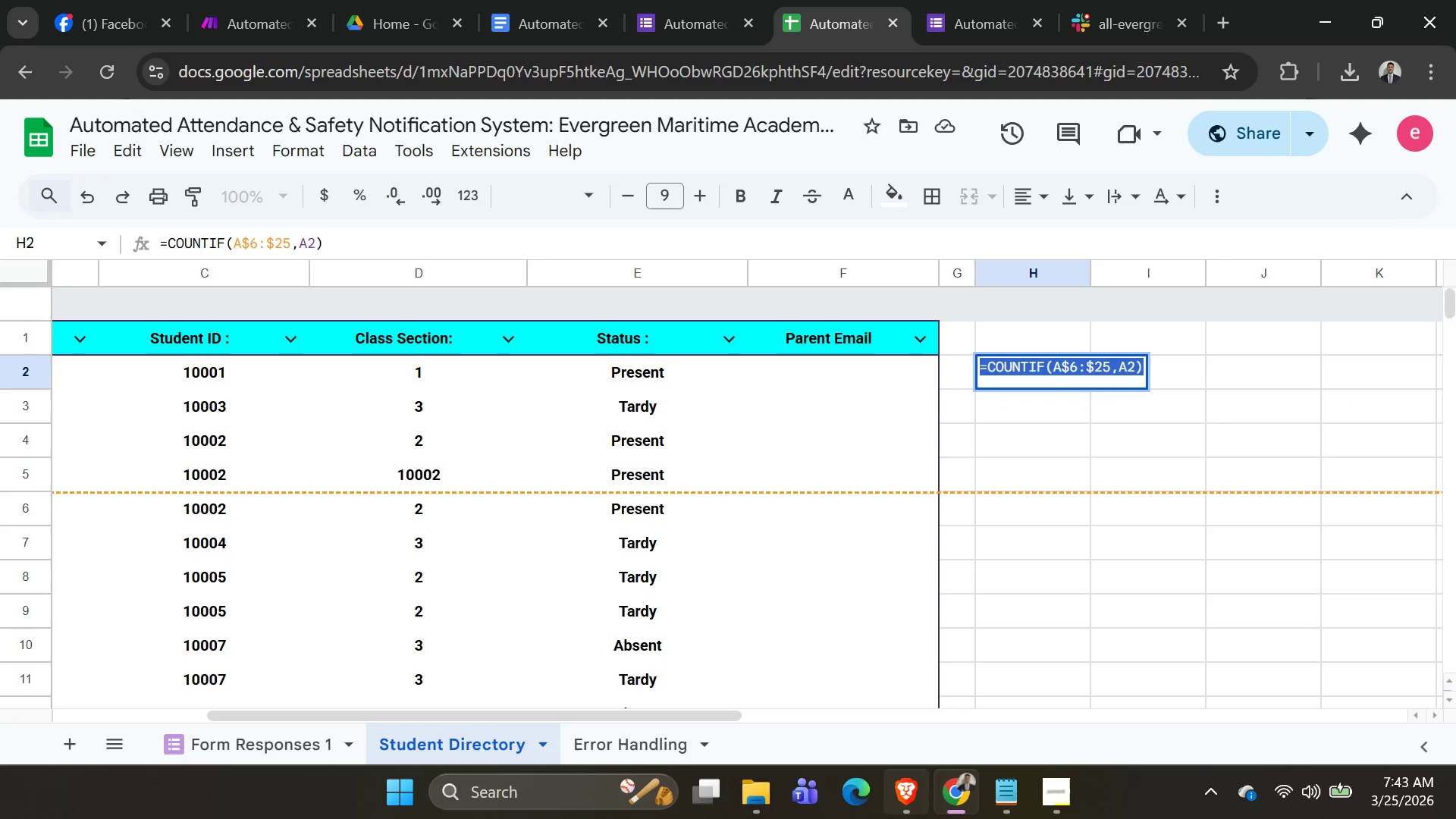 
key(Control+C)
 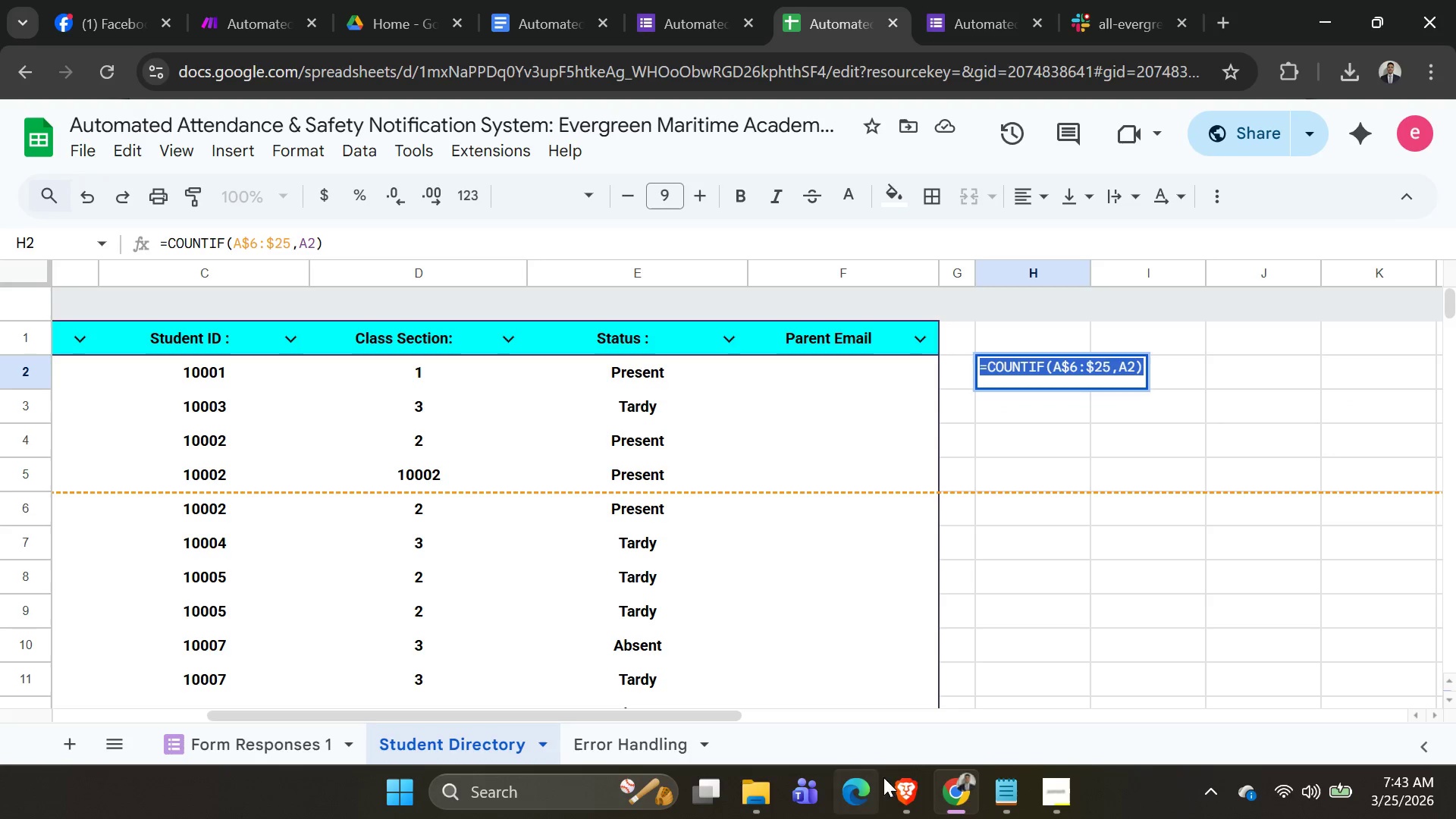 
key(Control+C)
 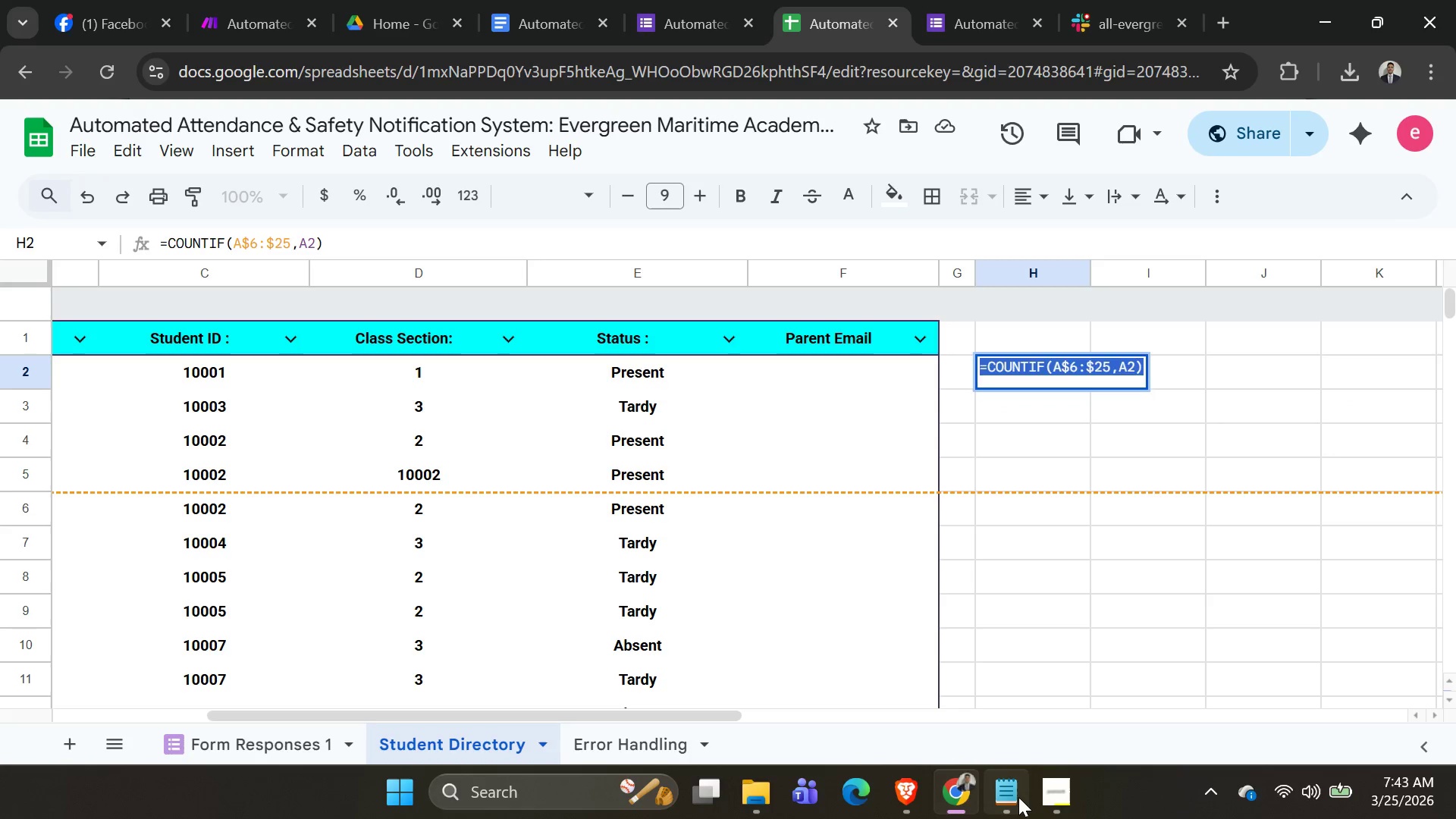 
left_click([1019, 798])
 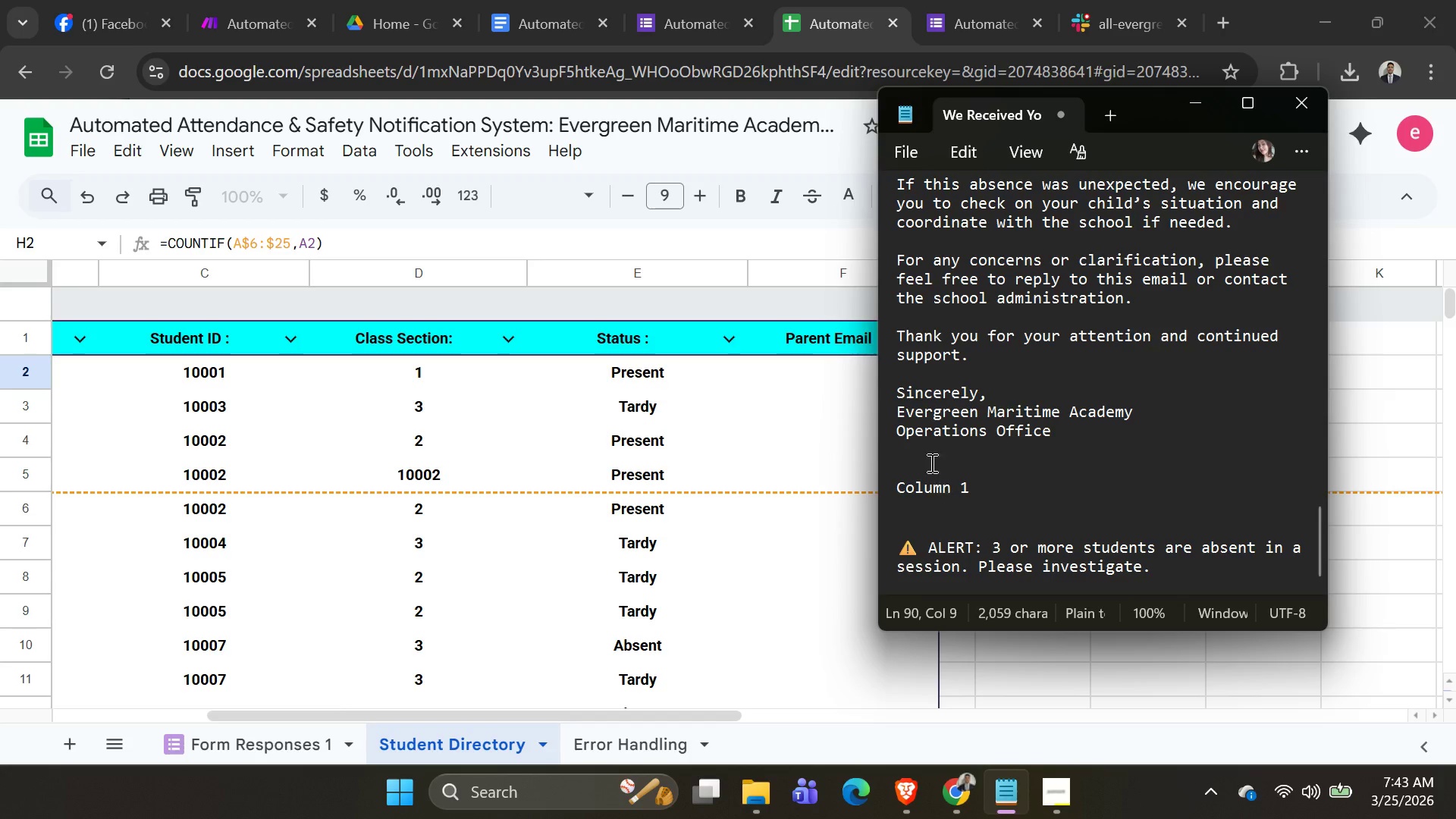 
left_click([926, 463])
 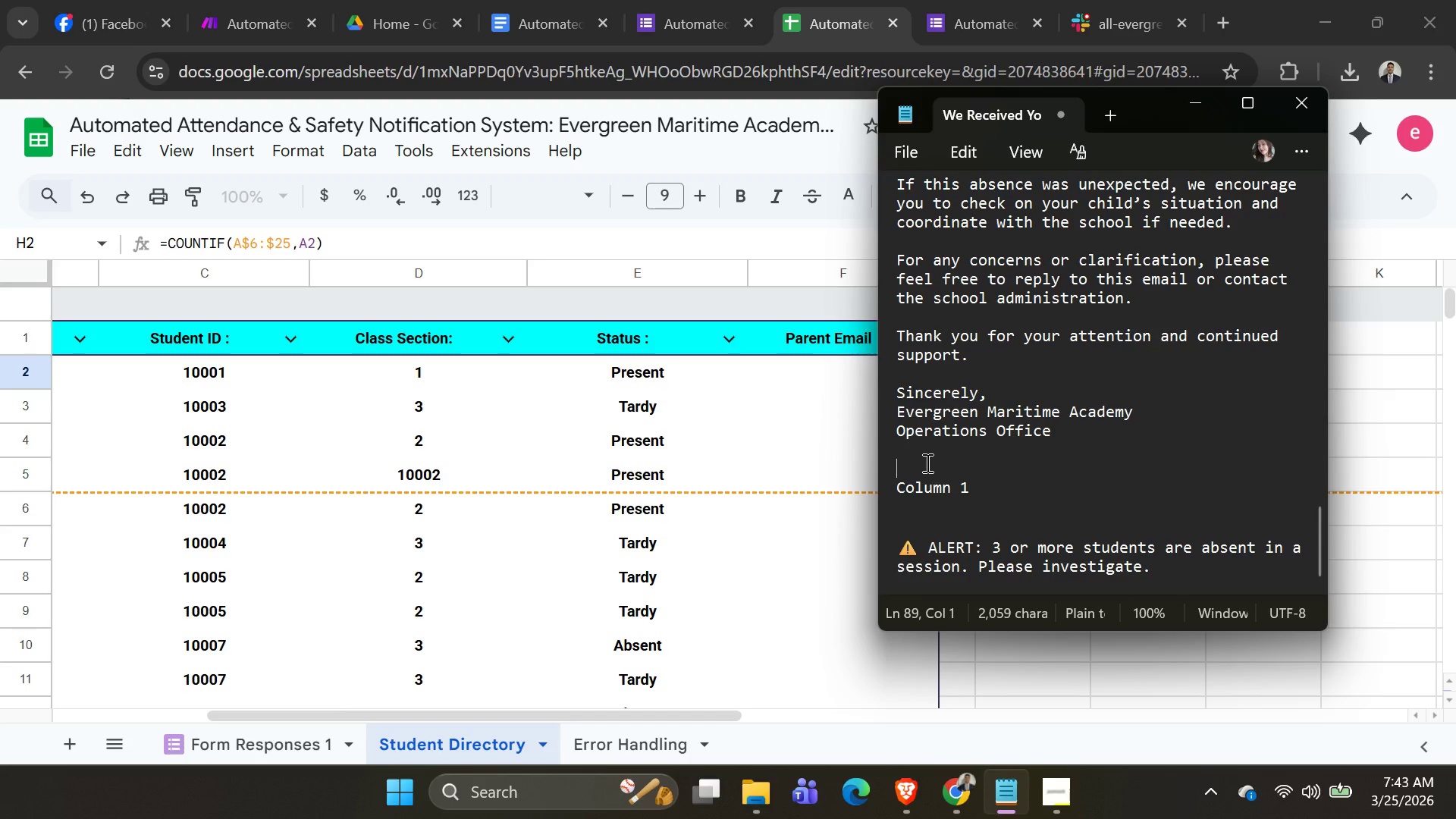 
key(Control+V)
 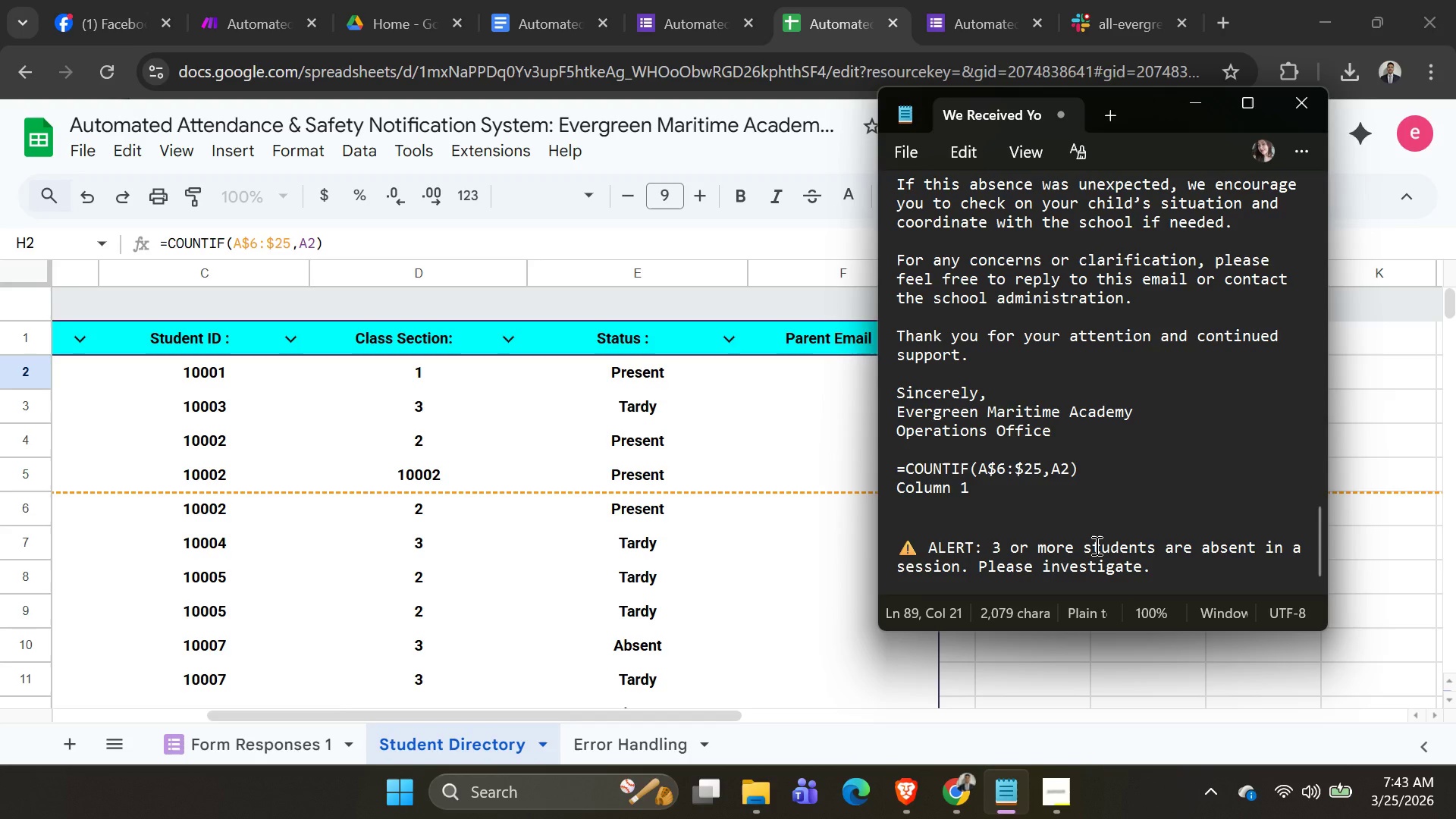 
key(Alt+AltLeft)
 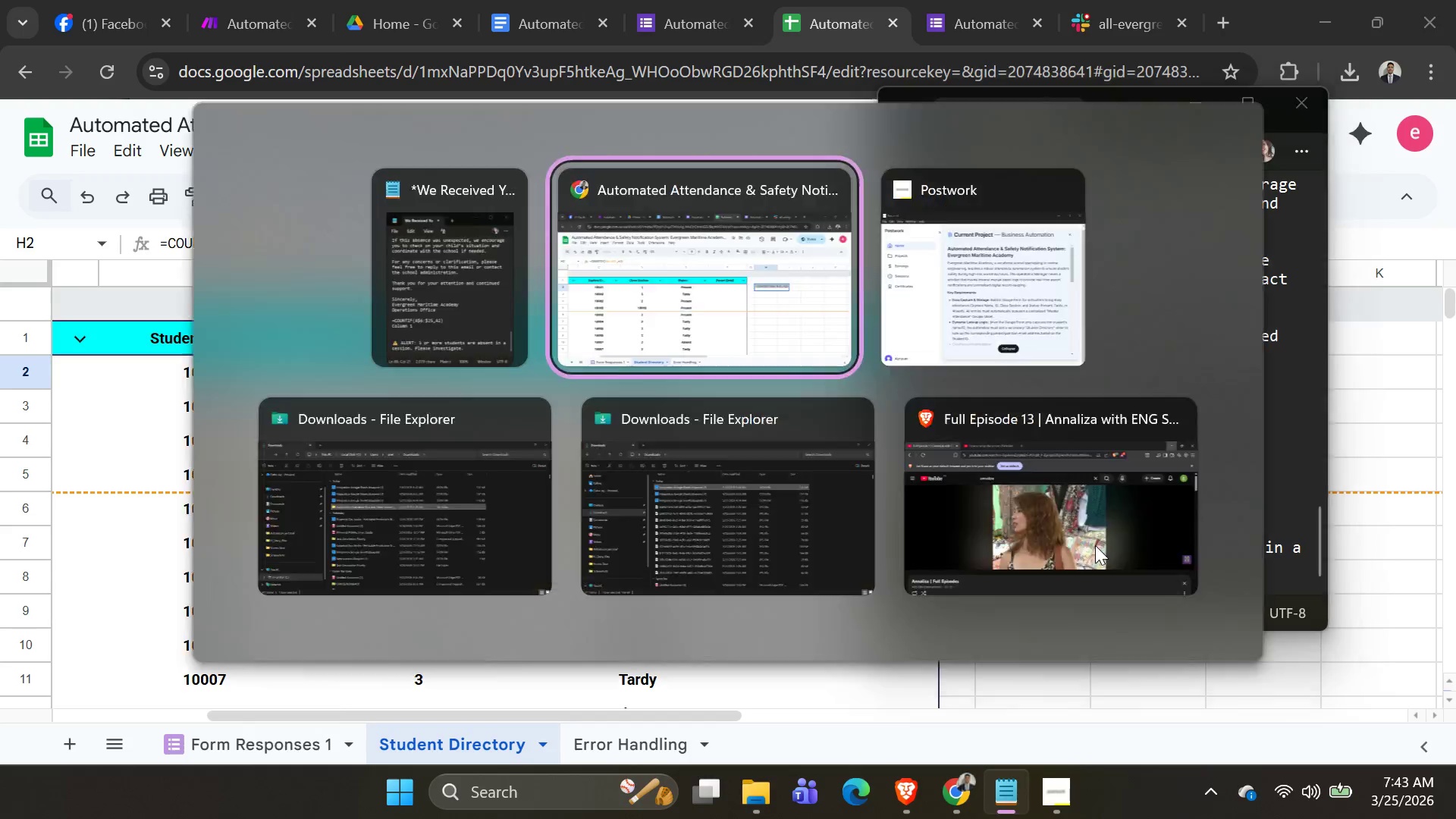 
key(Alt+Tab)
 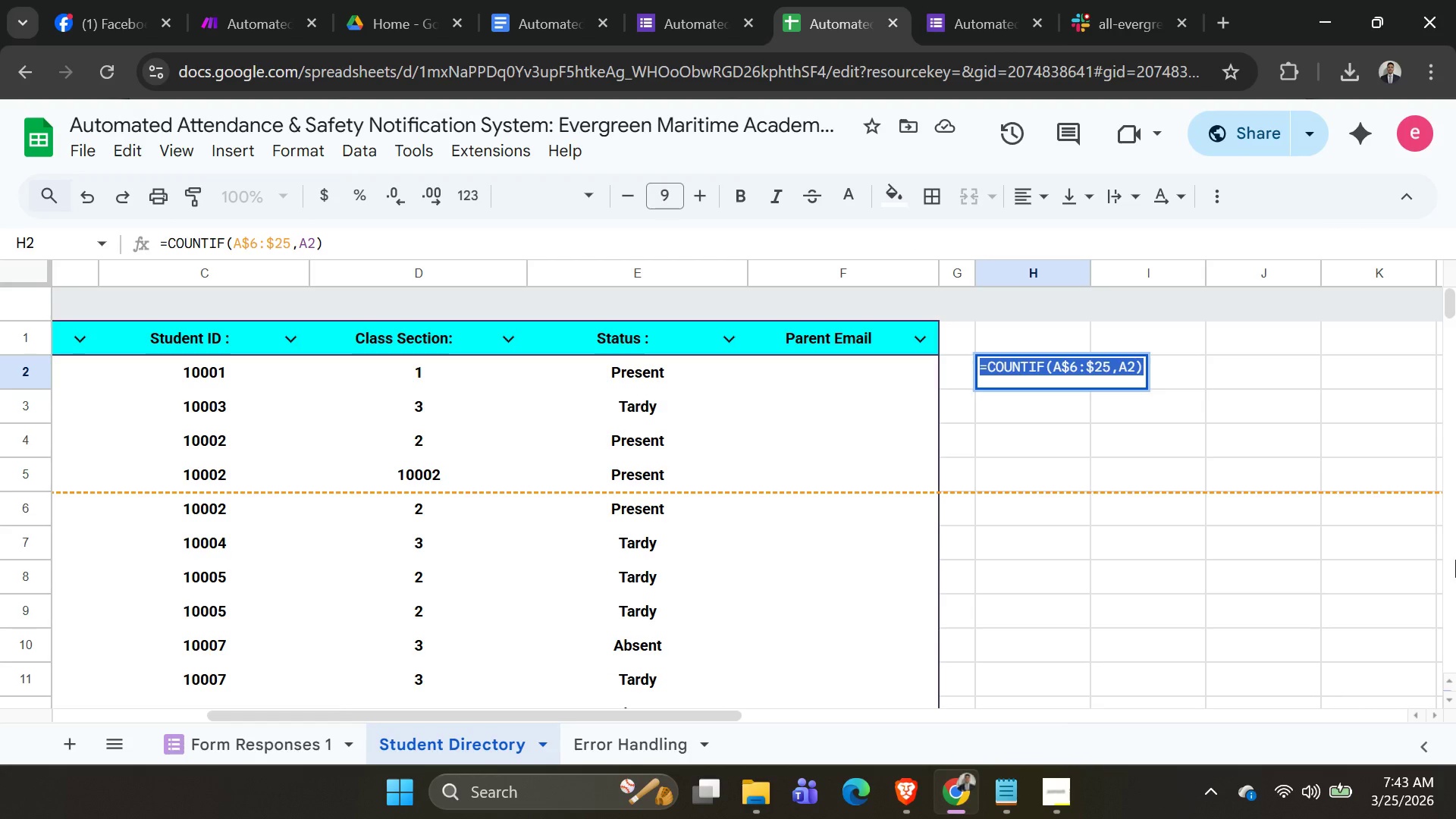 
key(Backspace)
 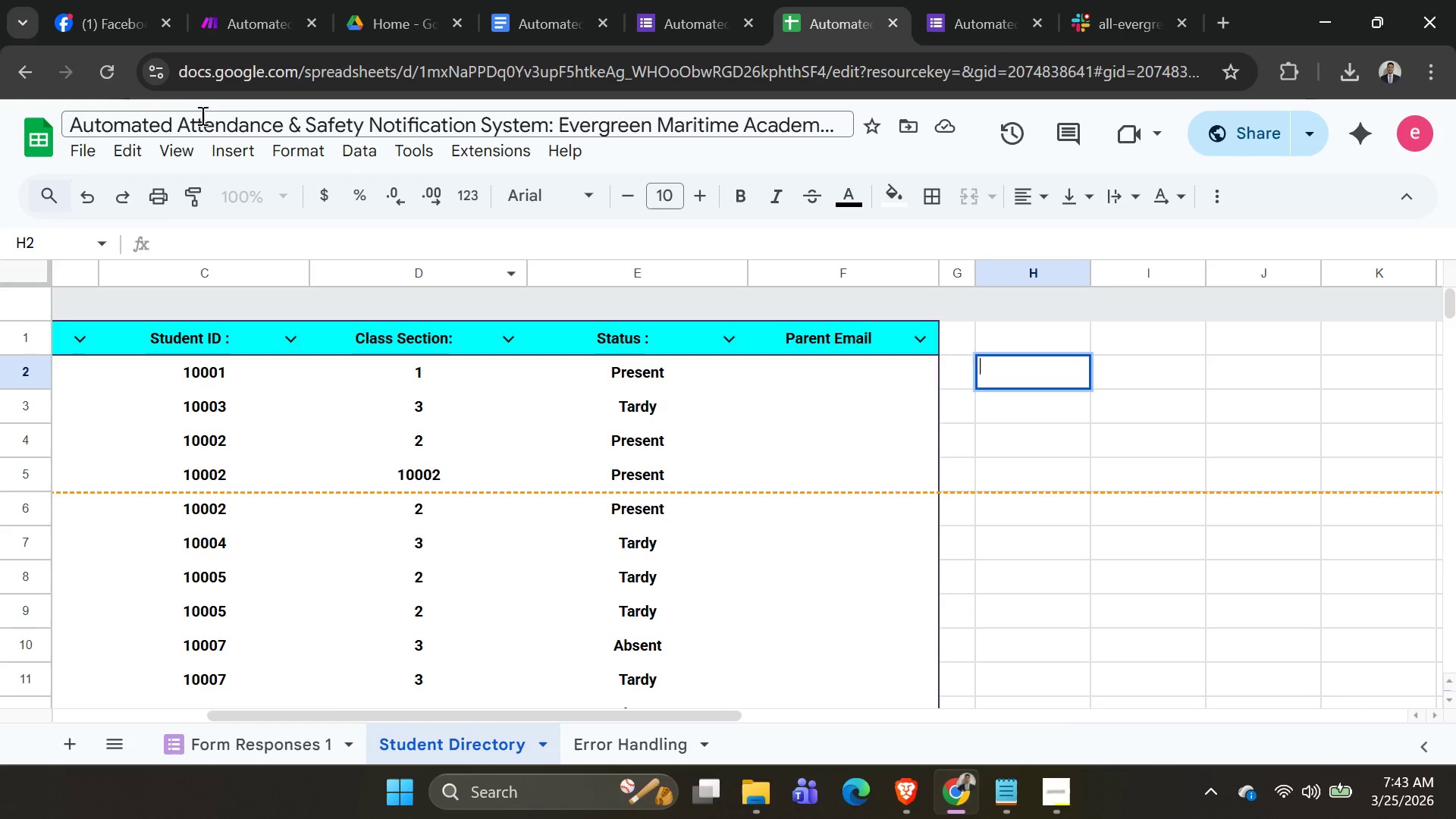 
left_click([353, 143])
 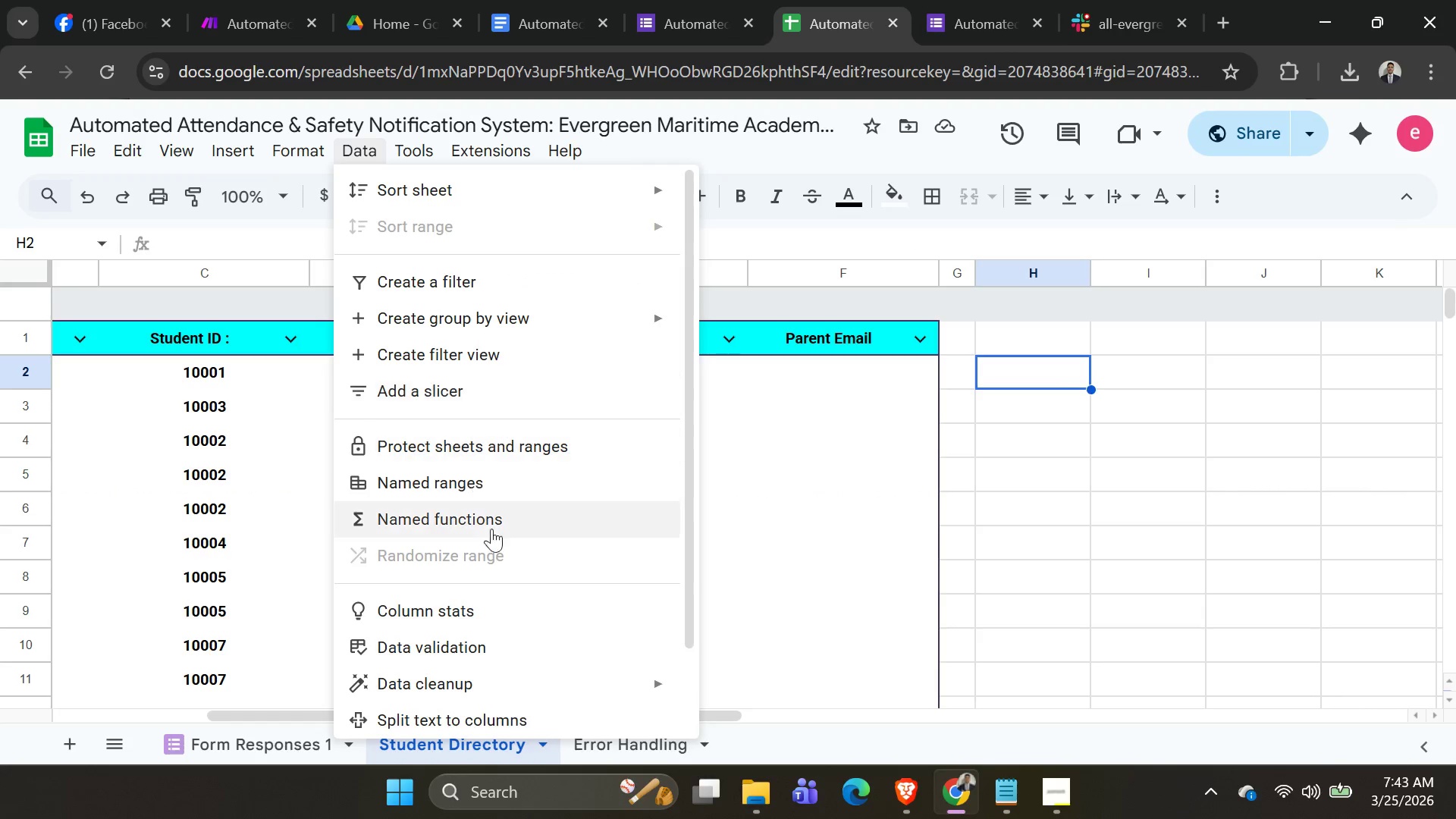 
scroll: coordinate [493, 538], scroll_direction: down, amount: 1.0
 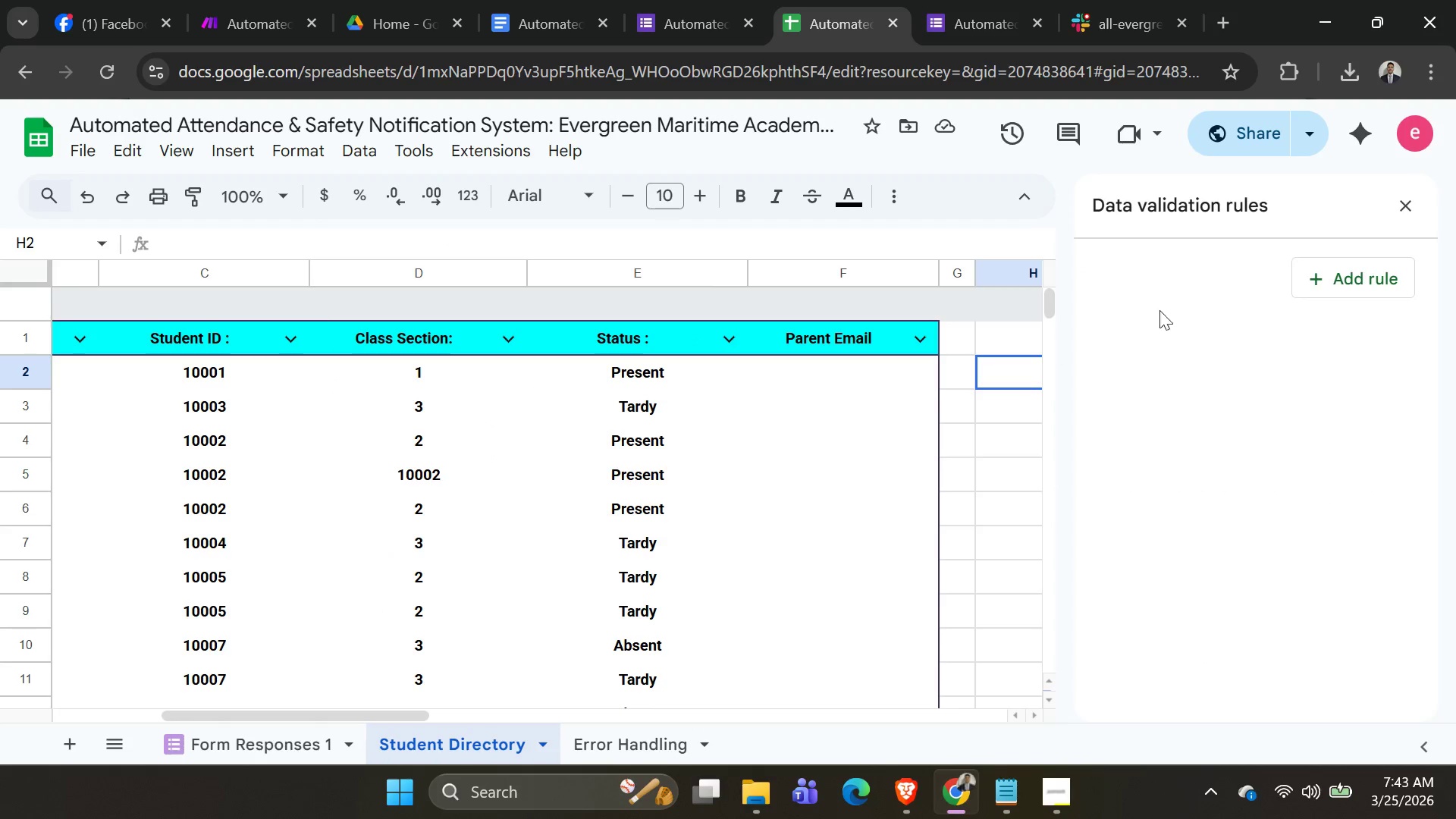 
left_click([1323, 273])
 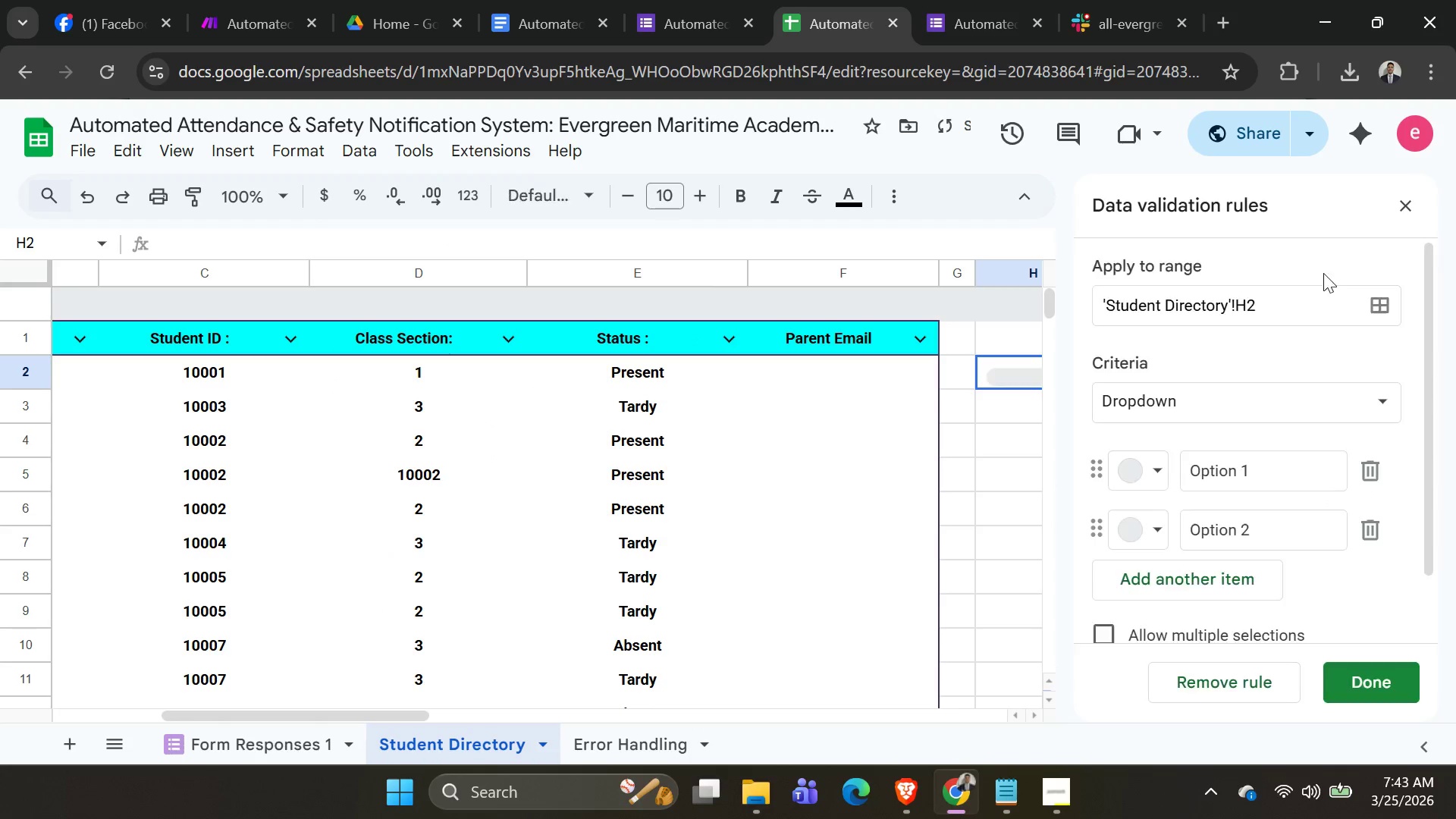 
left_click_drag(start_coordinate=[1323, 273], to_coordinate=[1178, 398])
 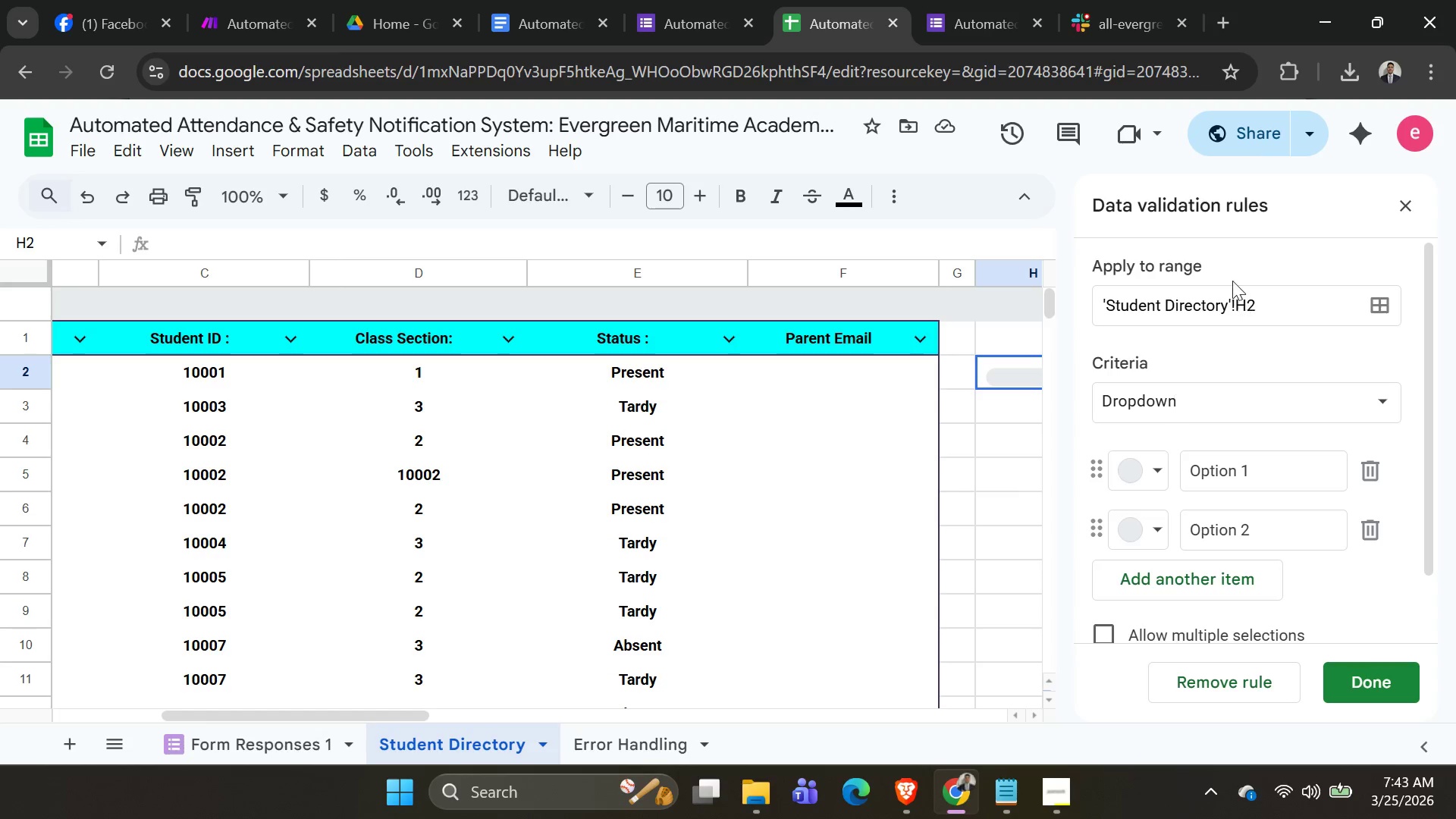 
wait(29.23)
 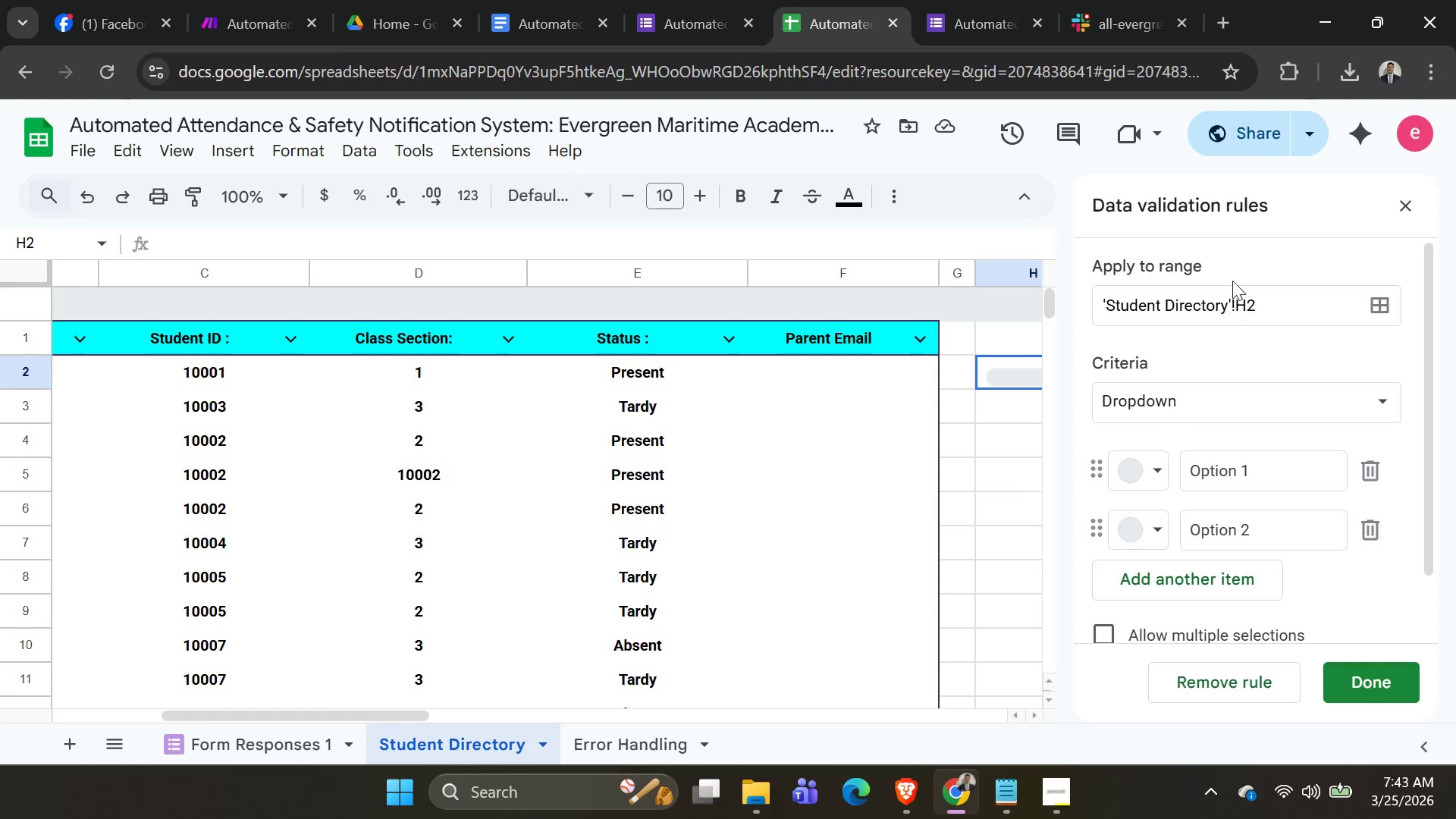 
left_click([1207, 407])
 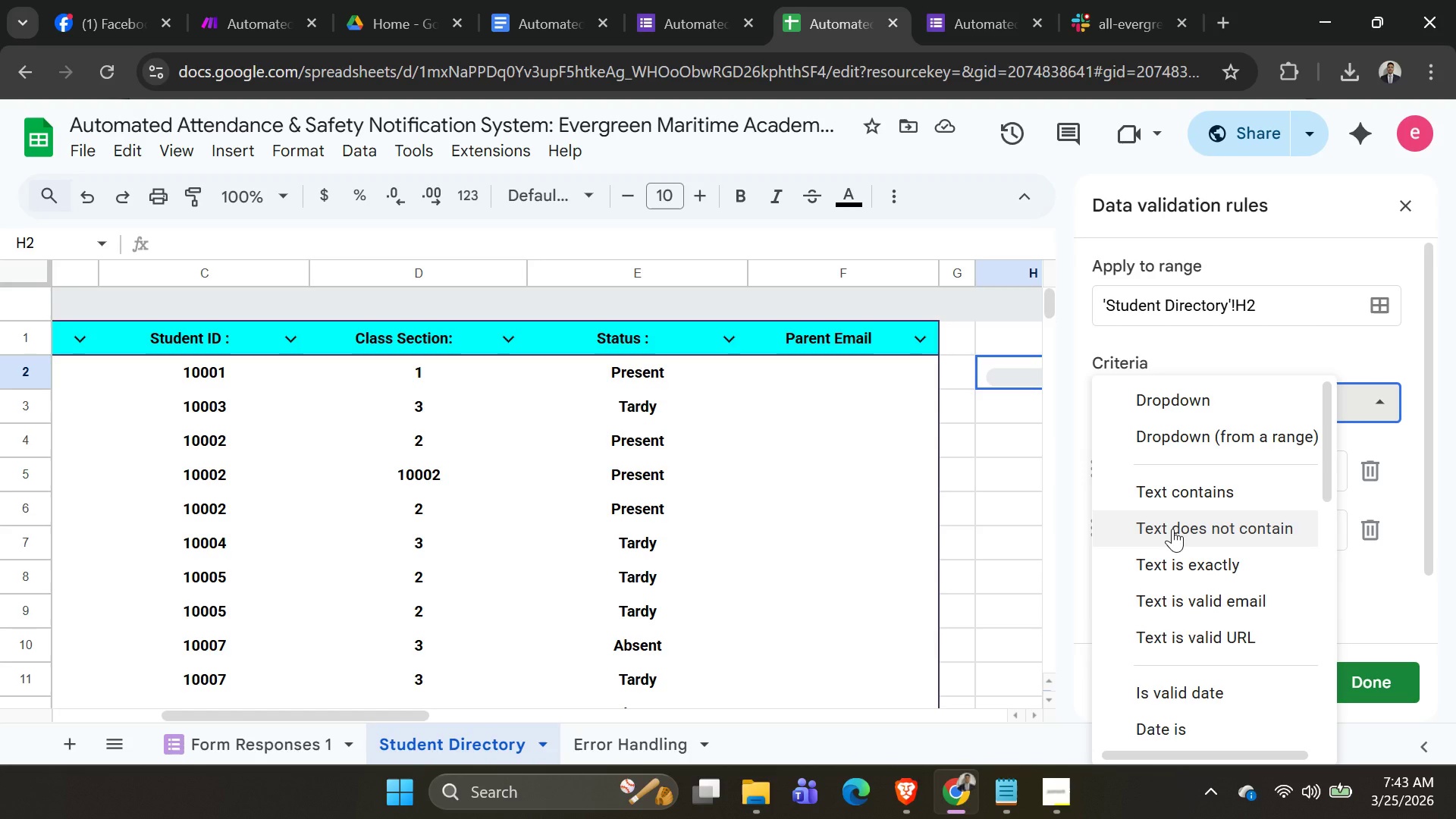 
wait(5.62)
 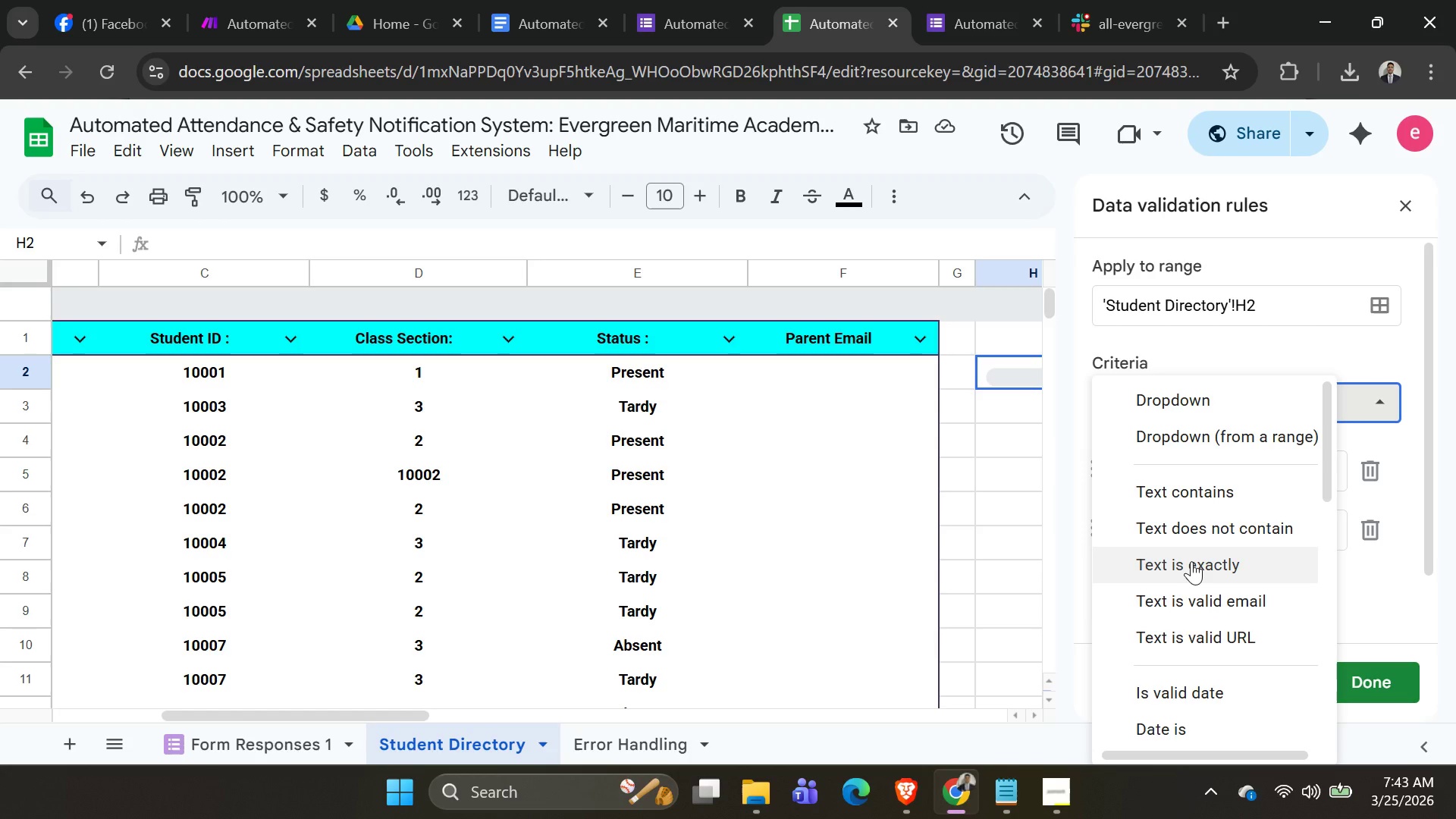 
scroll: coordinate [1245, 546], scroll_direction: down, amount: 3.0
 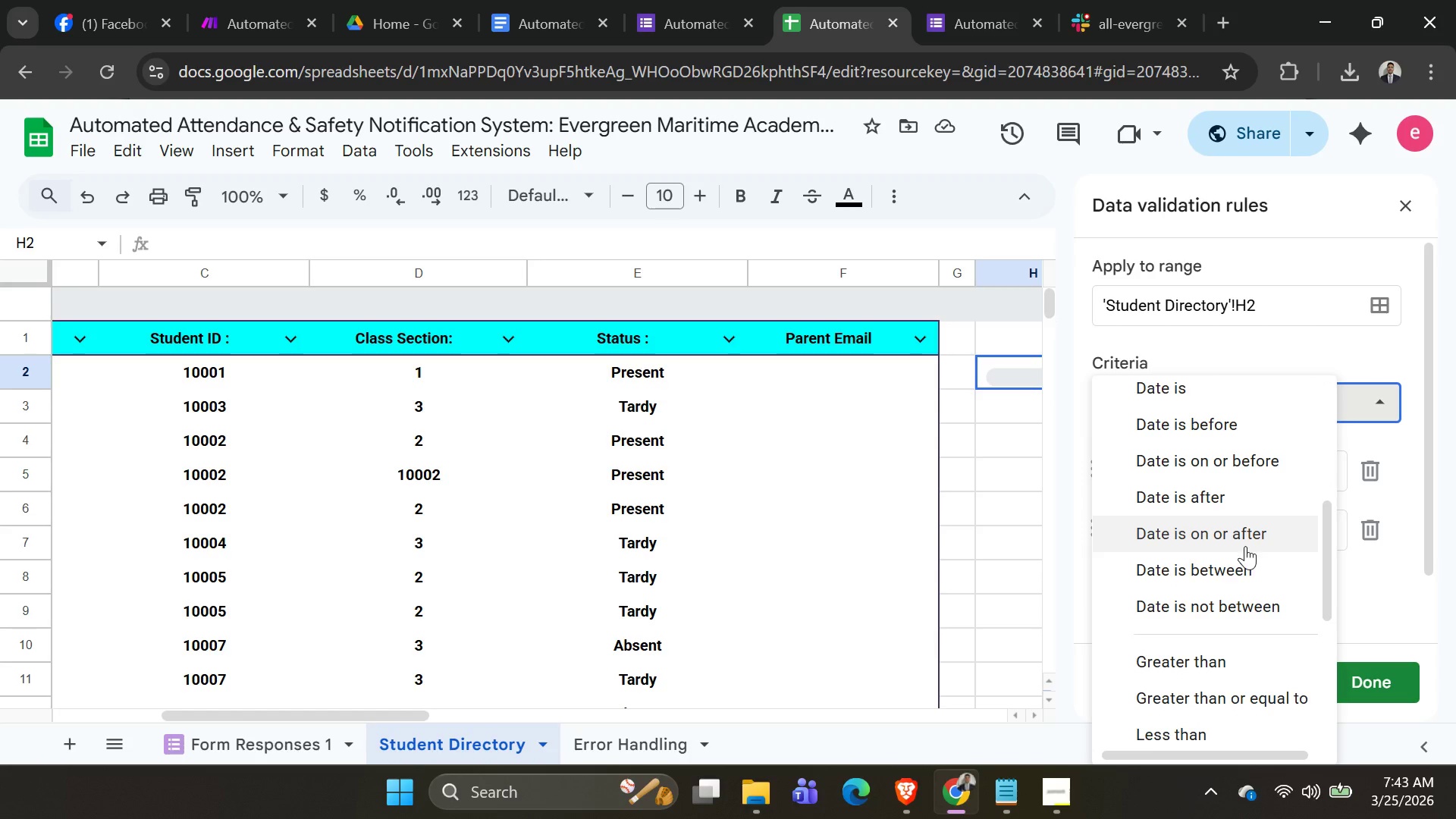 
scroll: coordinate [1245, 546], scroll_direction: up, amount: 2.0
 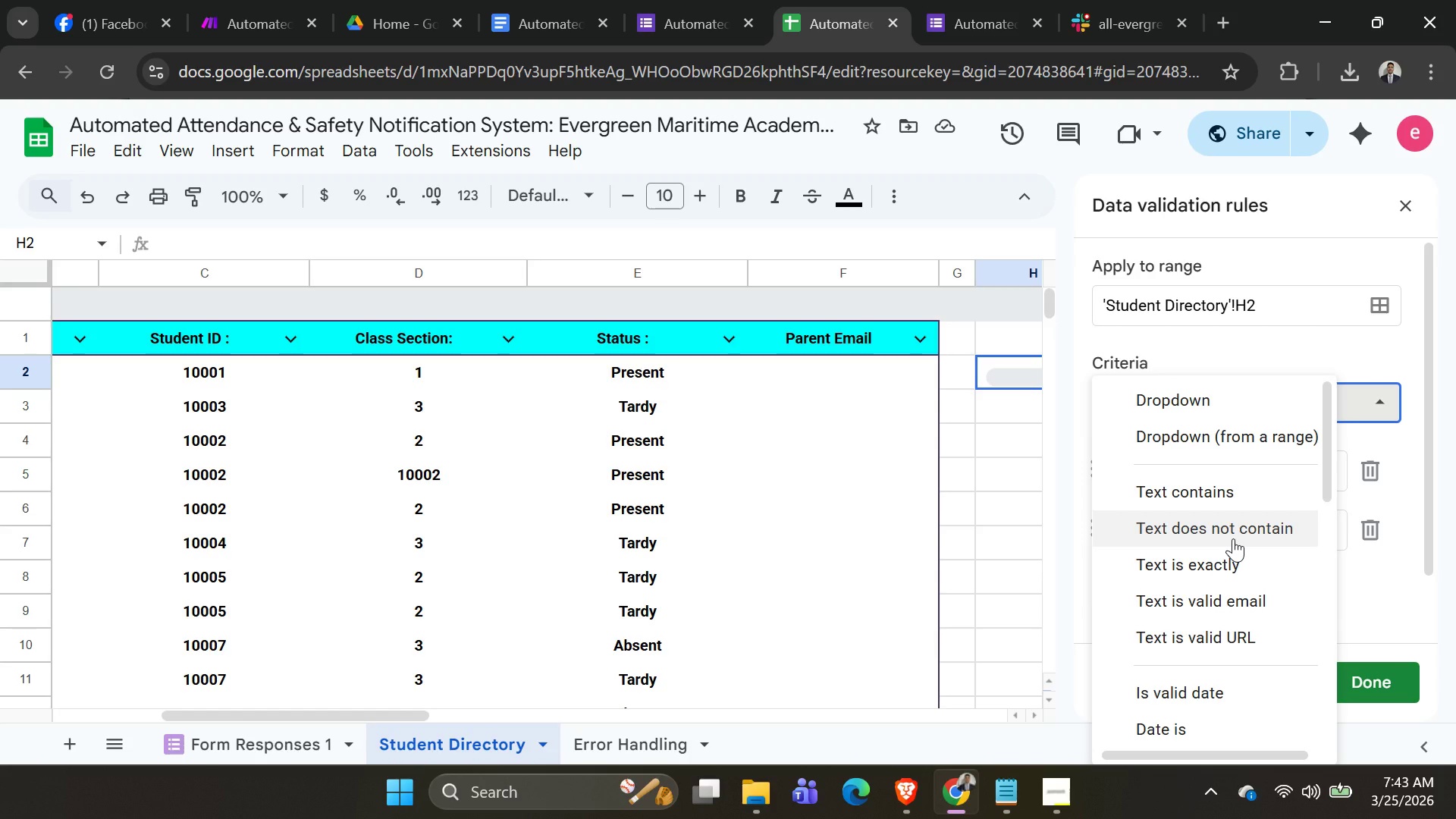 
scroll: coordinate [1233, 538], scroll_direction: down, amount: 1.0
 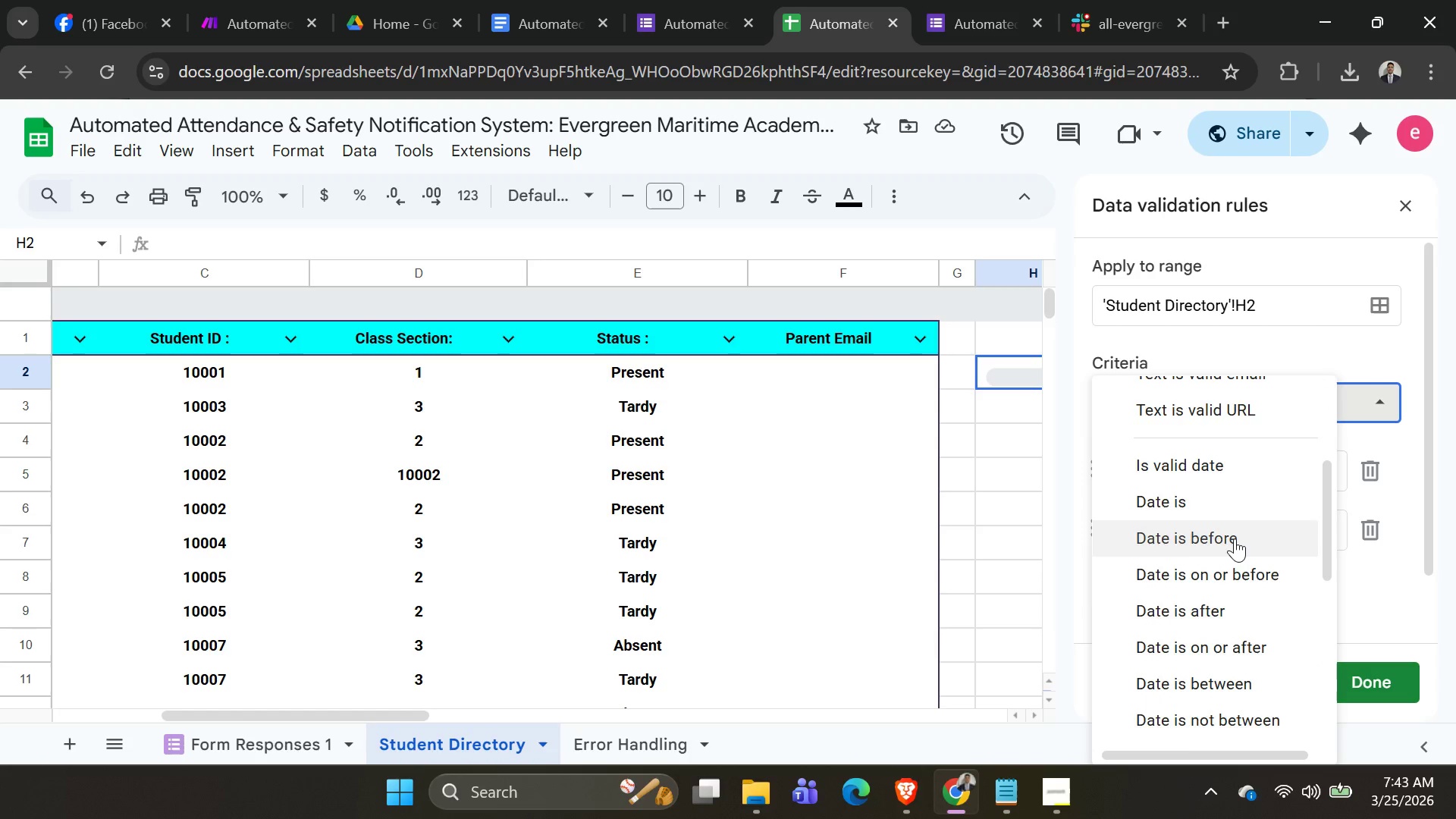 
scroll: coordinate [1235, 538], scroll_direction: none, amount: 0.0
 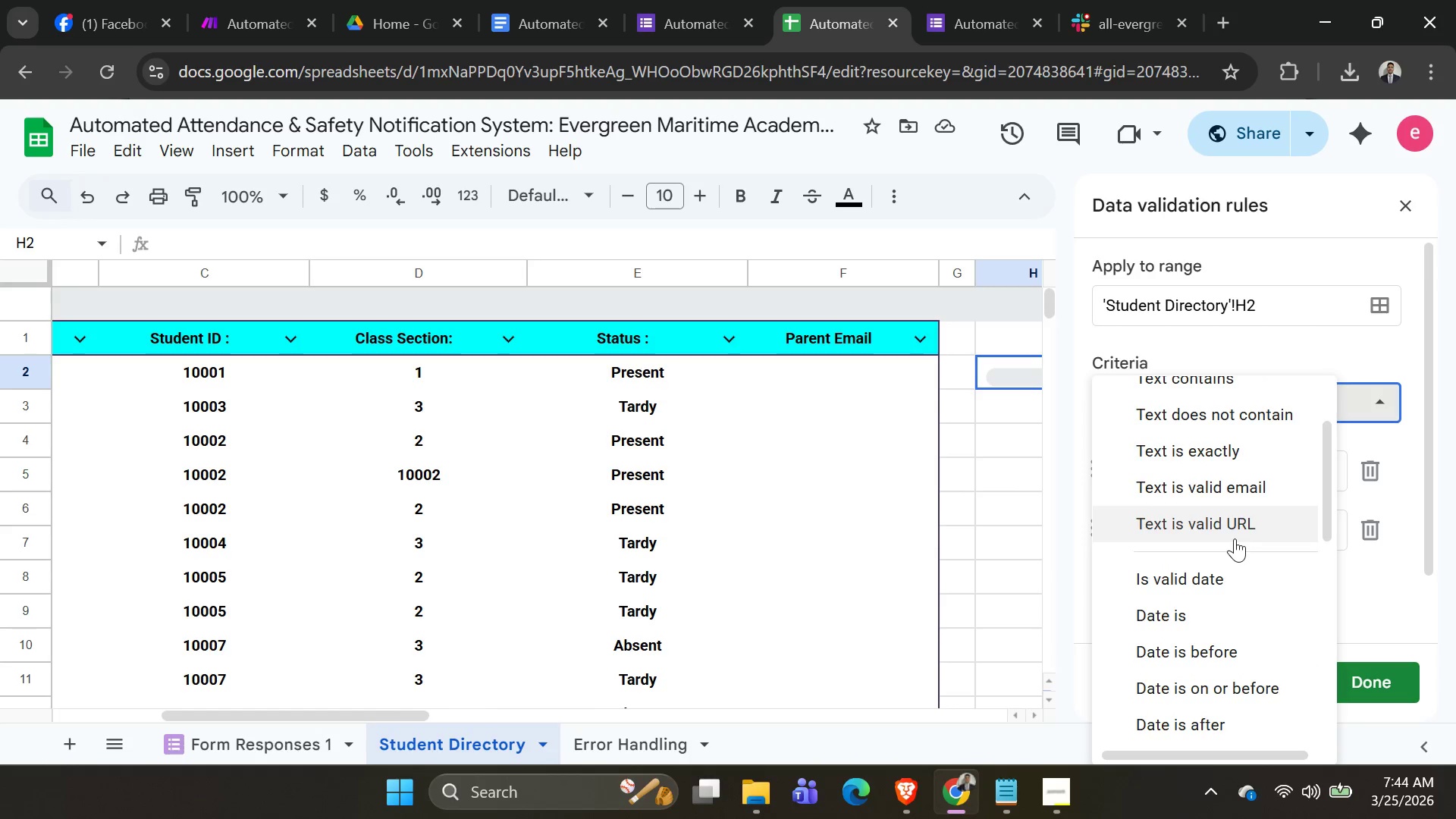 
scroll: coordinate [1235, 538], scroll_direction: up, amount: 3.0
 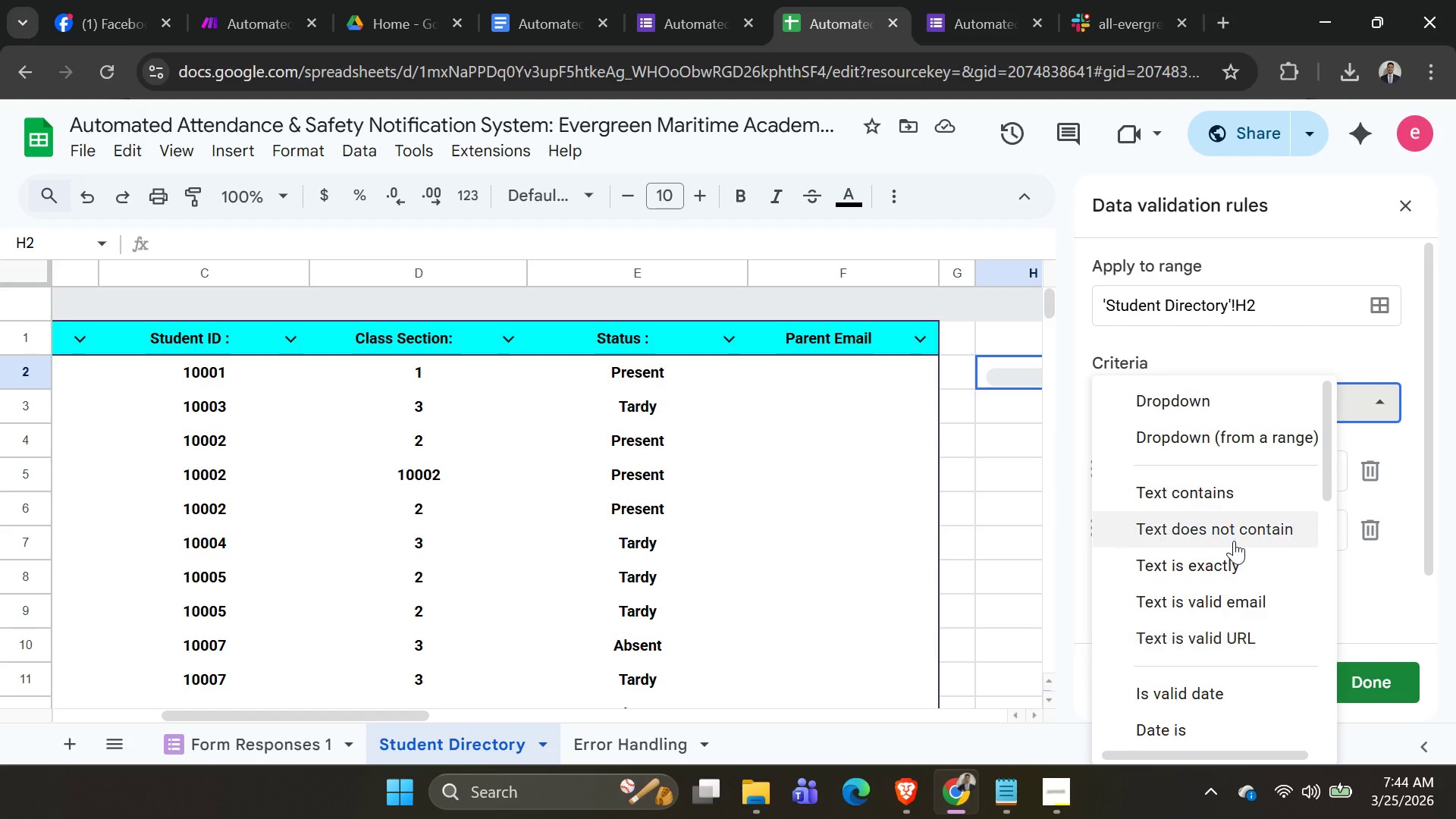 
scroll: coordinate [1231, 545], scroll_direction: down, amount: 9.0
 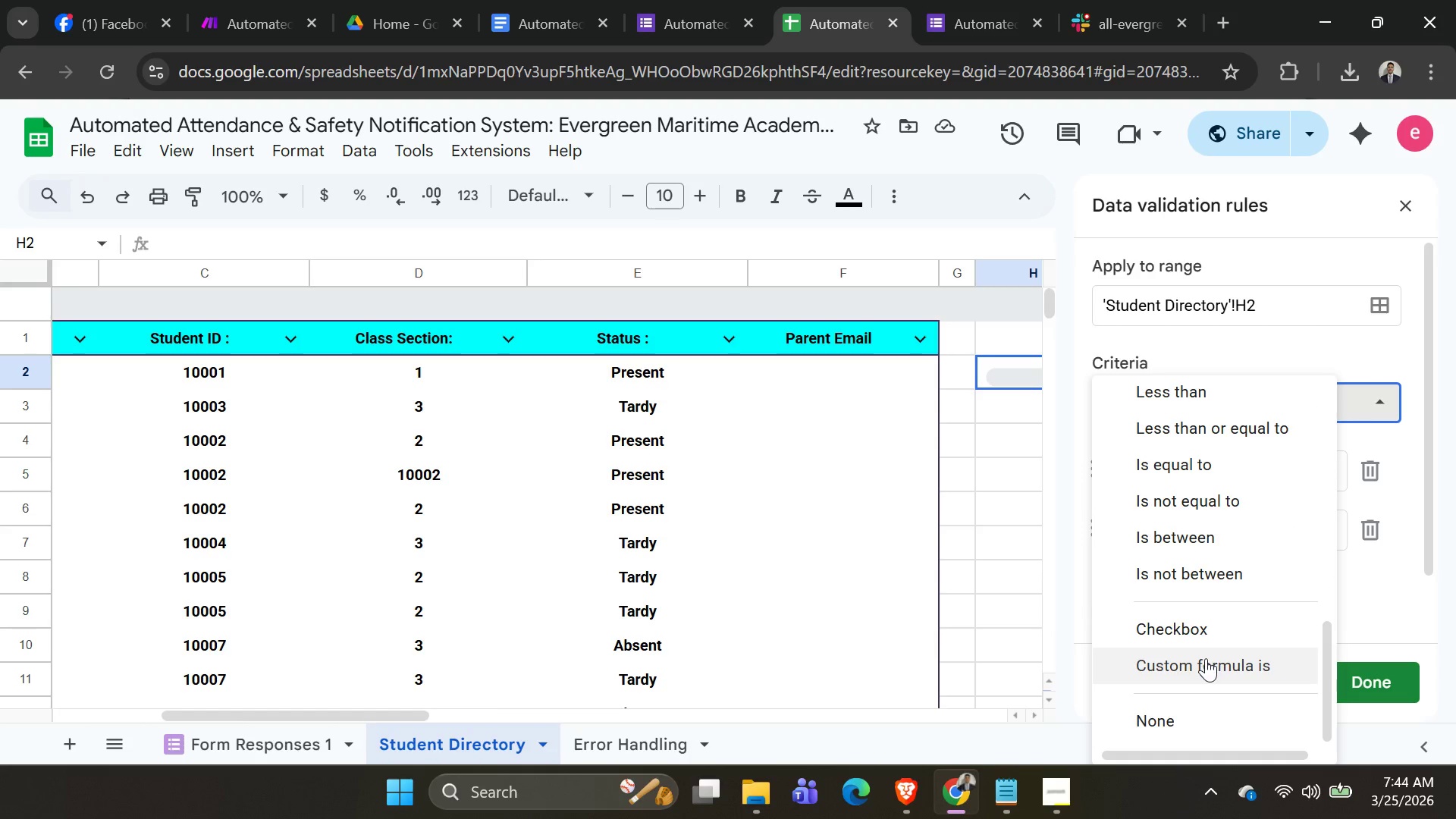 
left_click([1206, 658])
 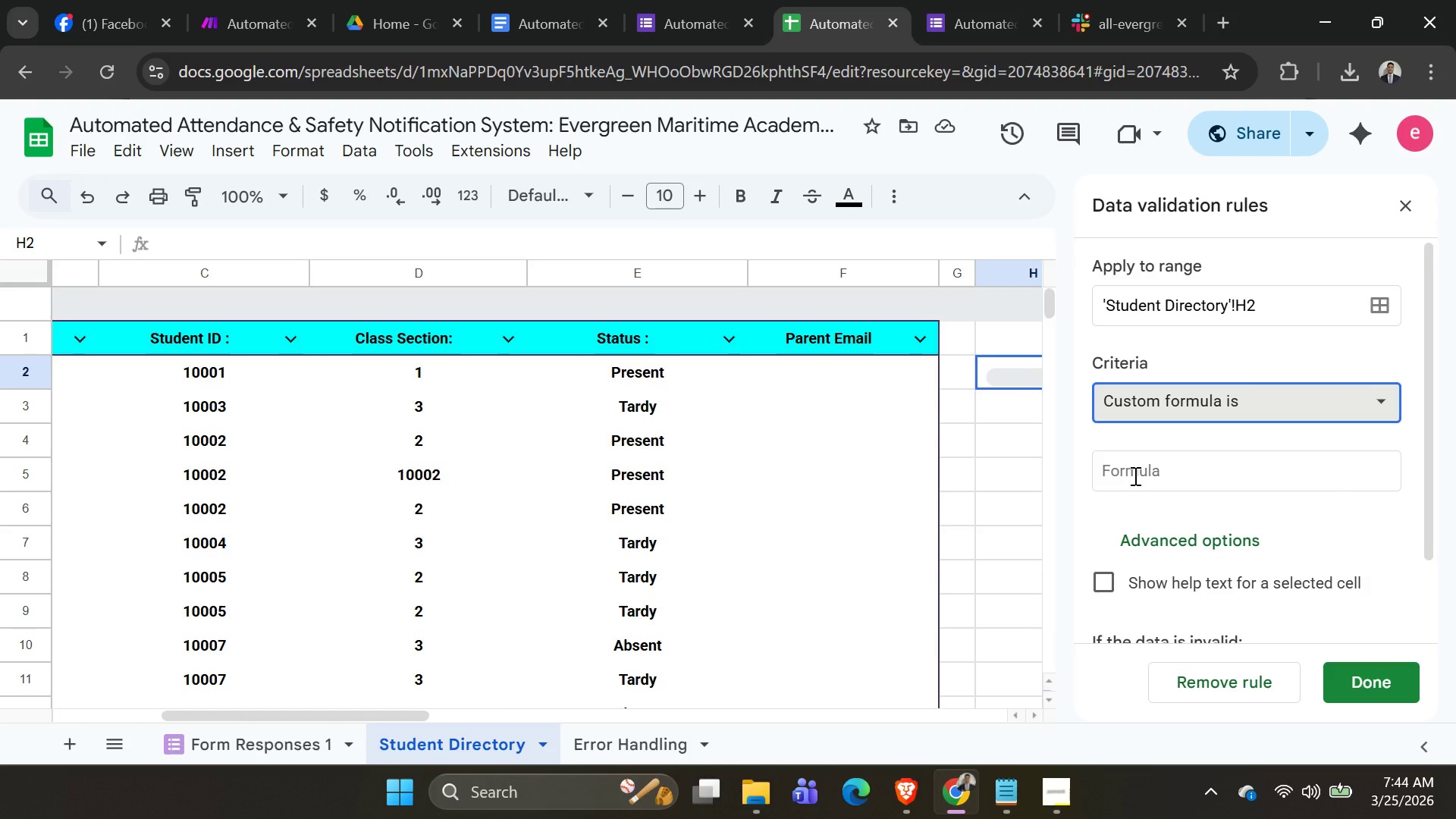 
wait(8.34)
 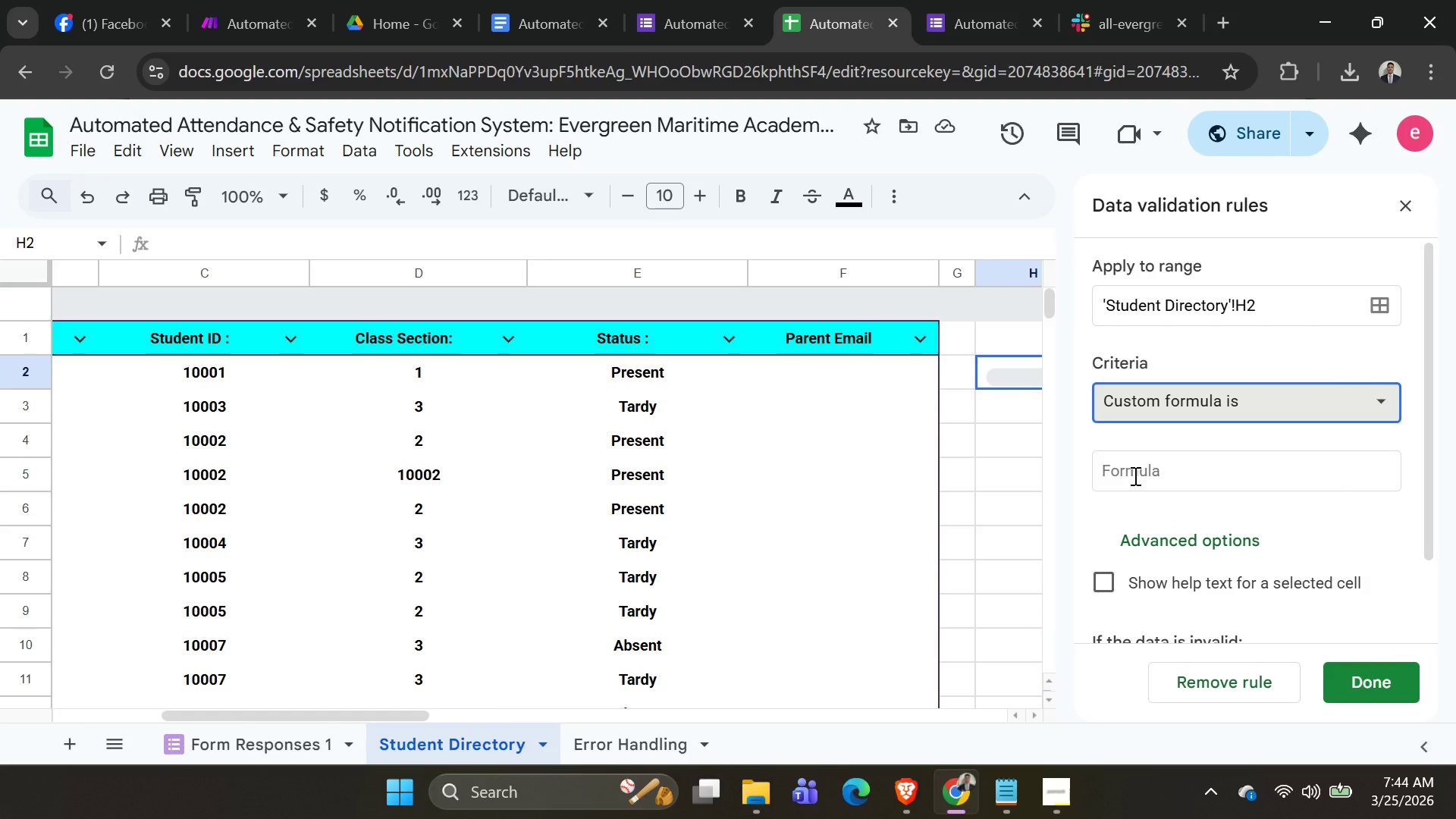 
left_click([1252, 475])
 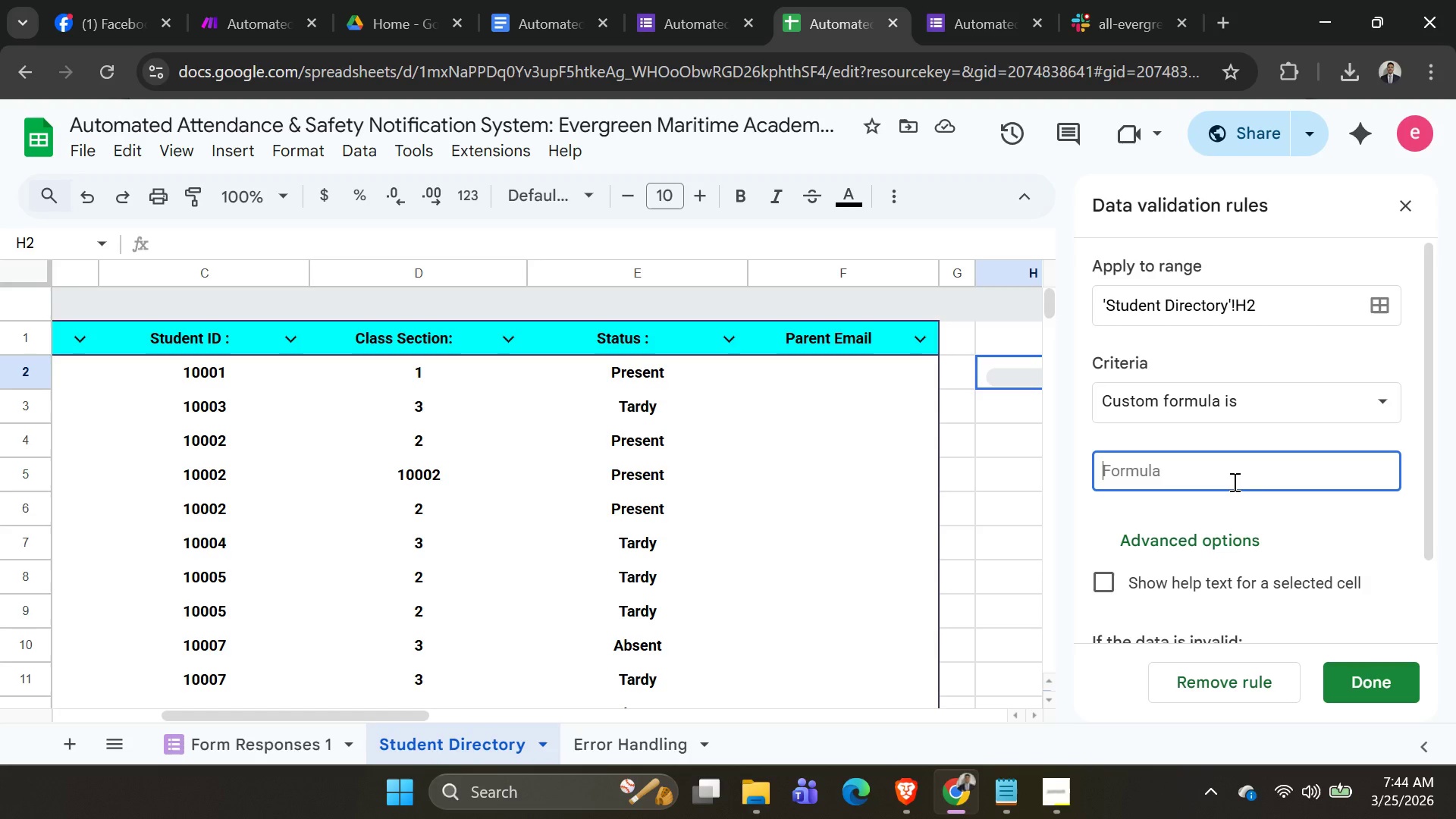 
wait(6.75)
 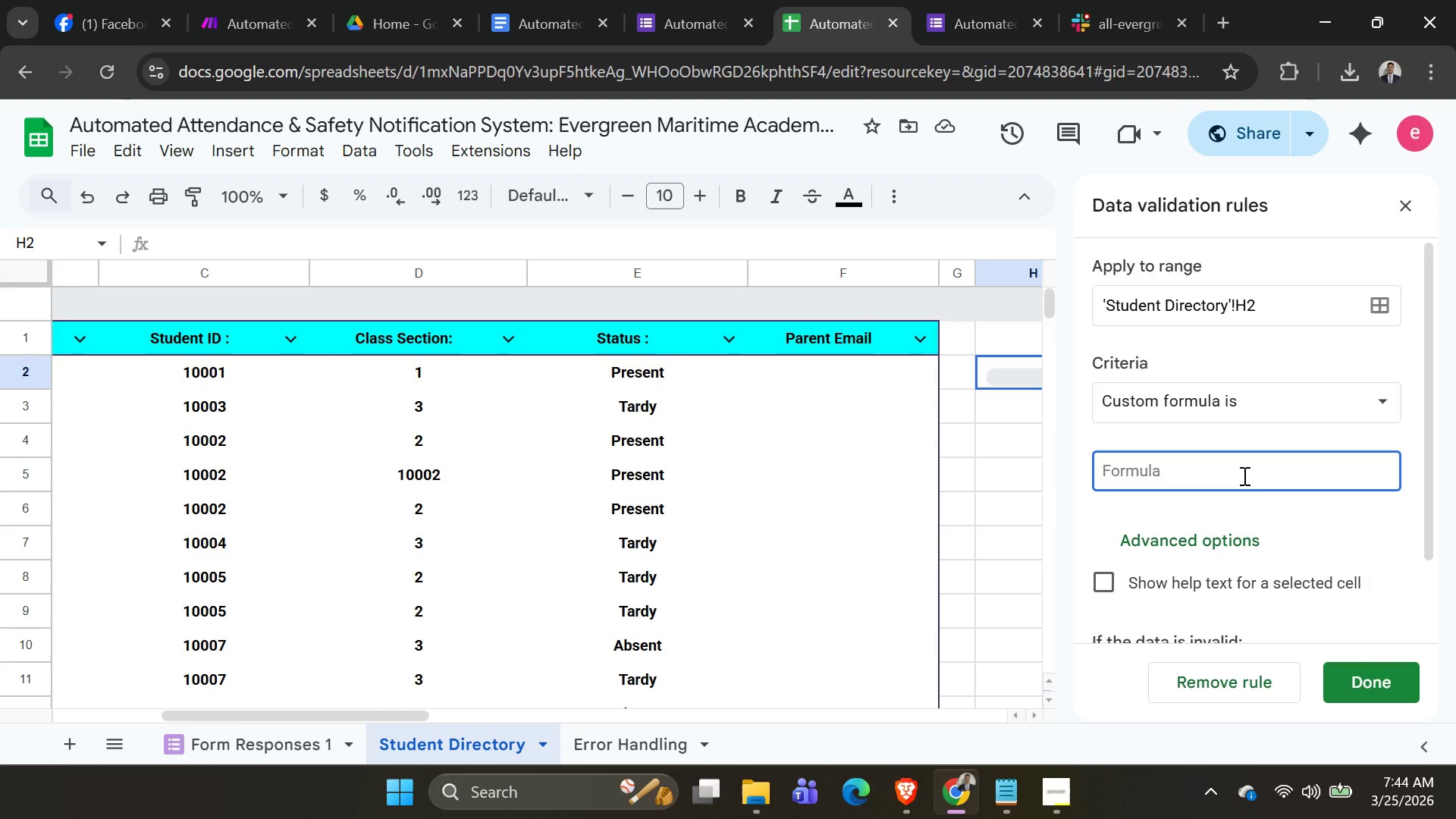 
key(Control+V)
 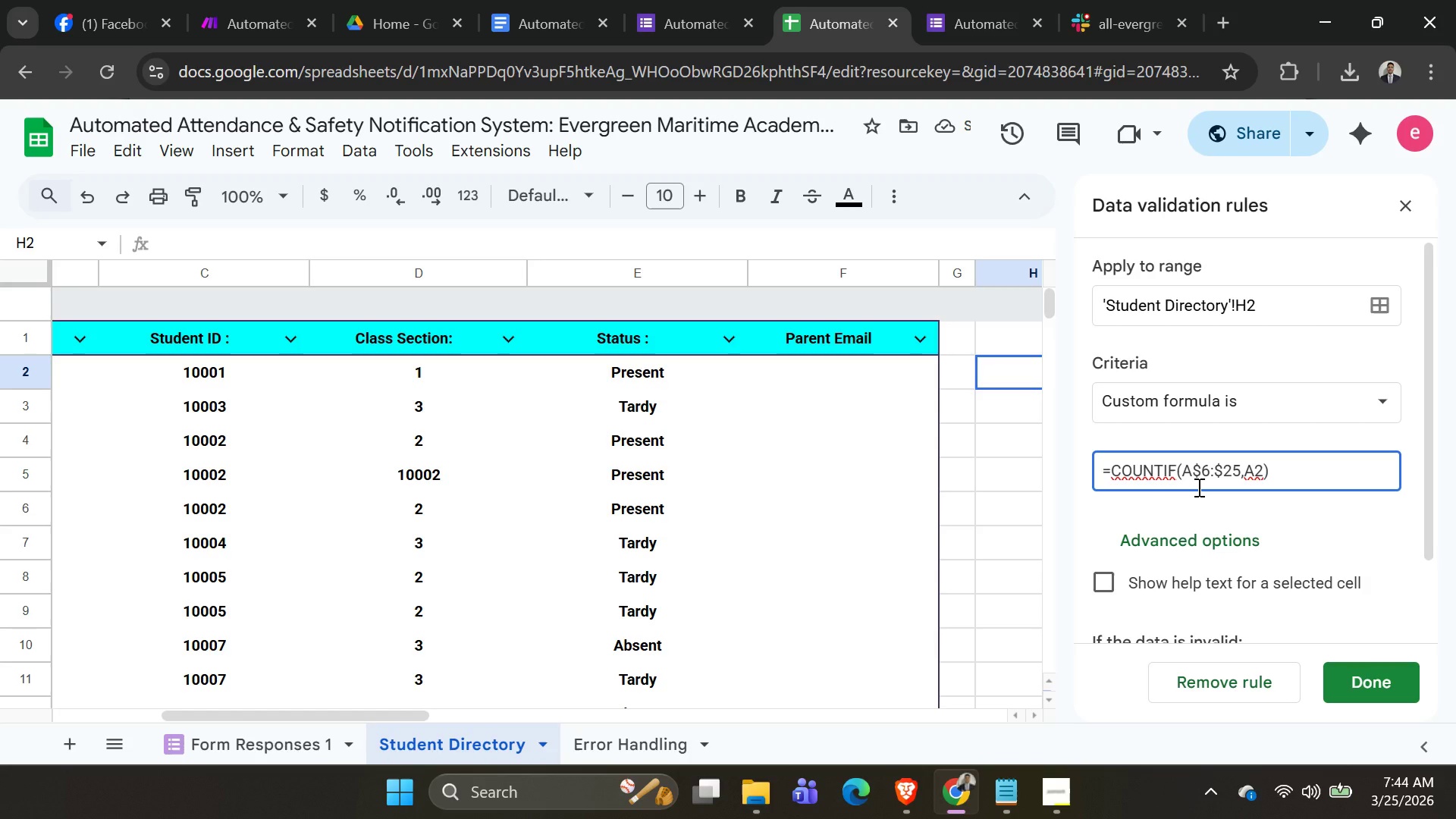 
wait(6.66)
 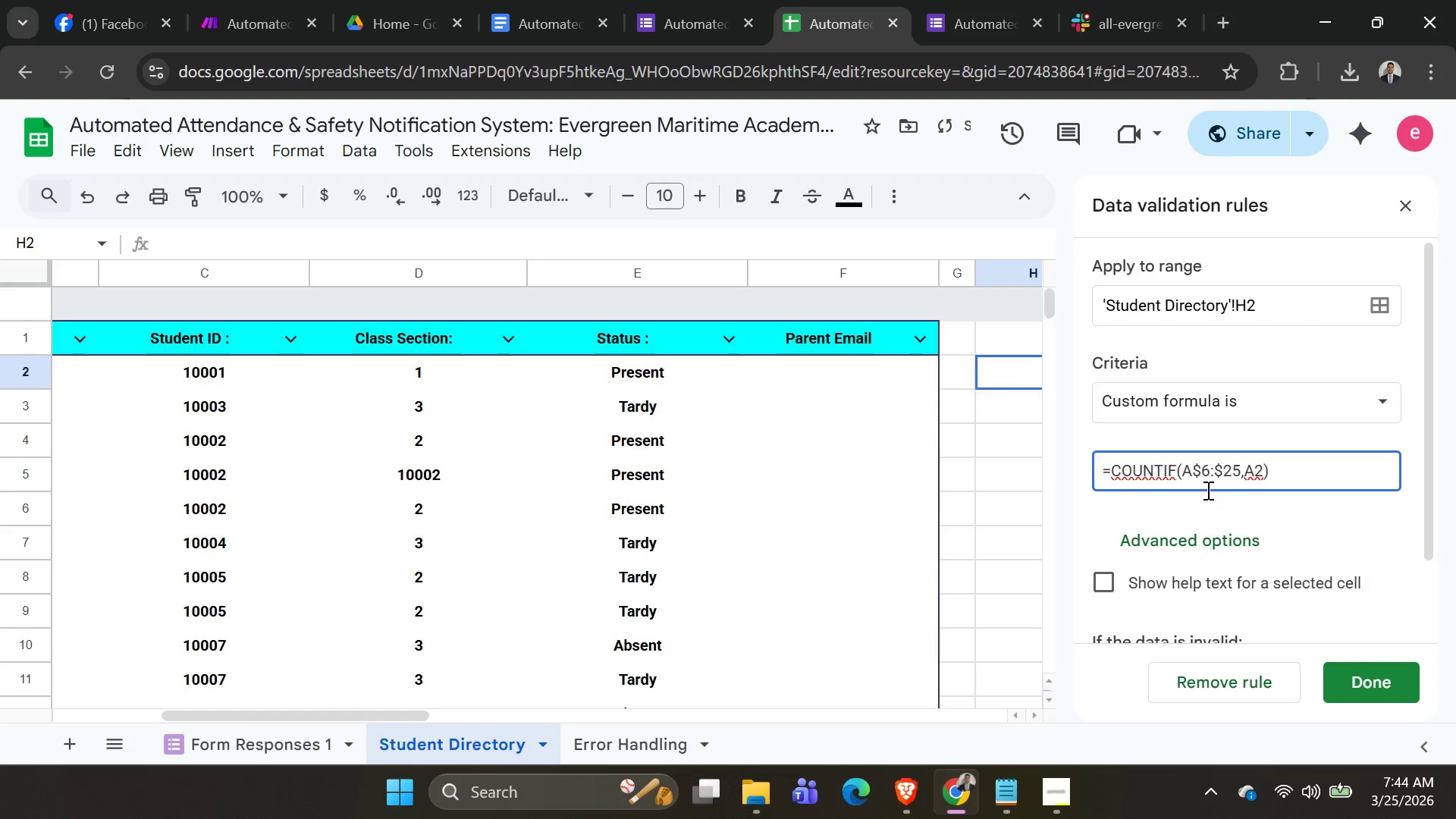 
scroll: coordinate [1151, 581], scroll_direction: down, amount: 2.0
 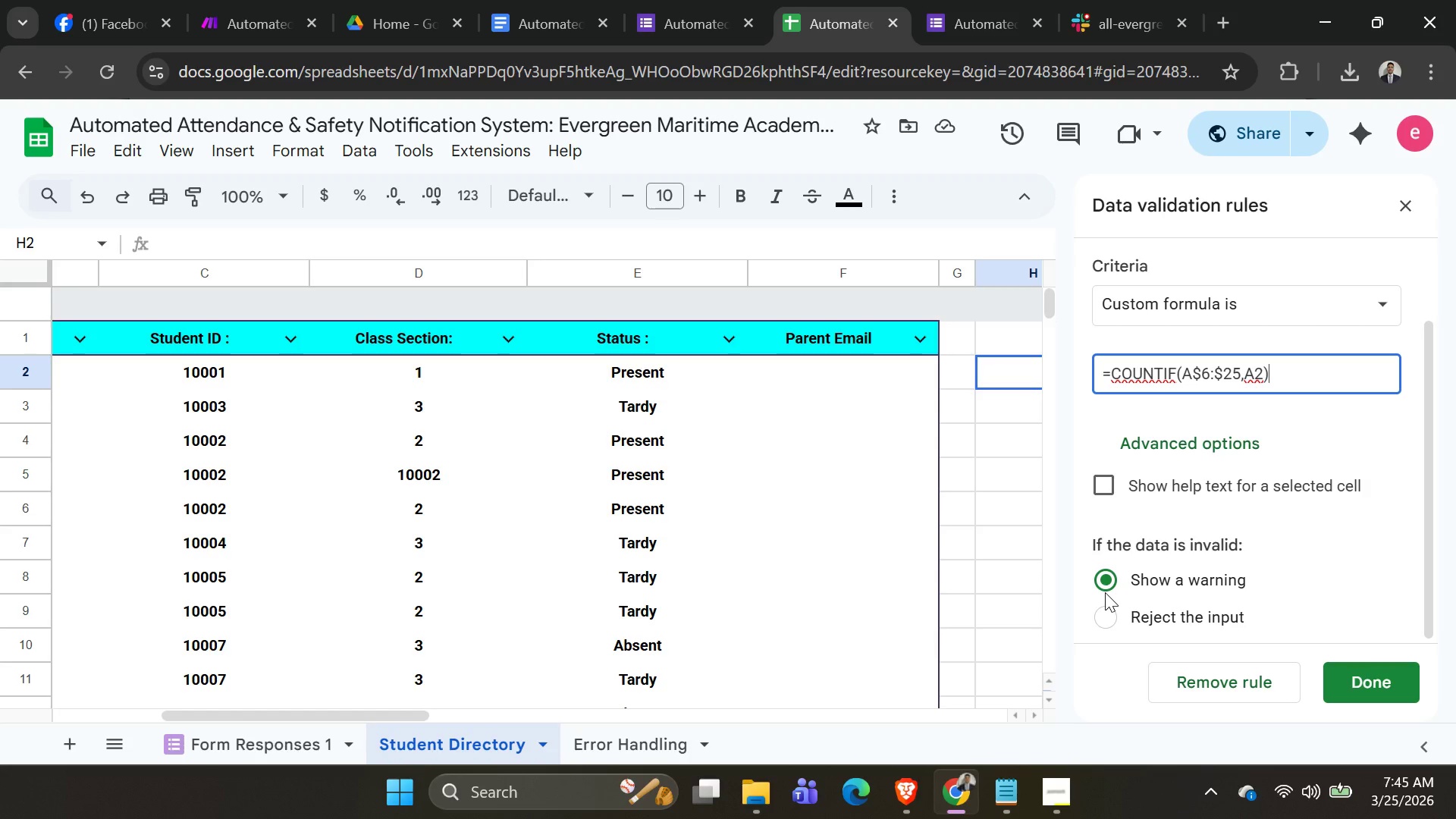 
wait(42.11)
 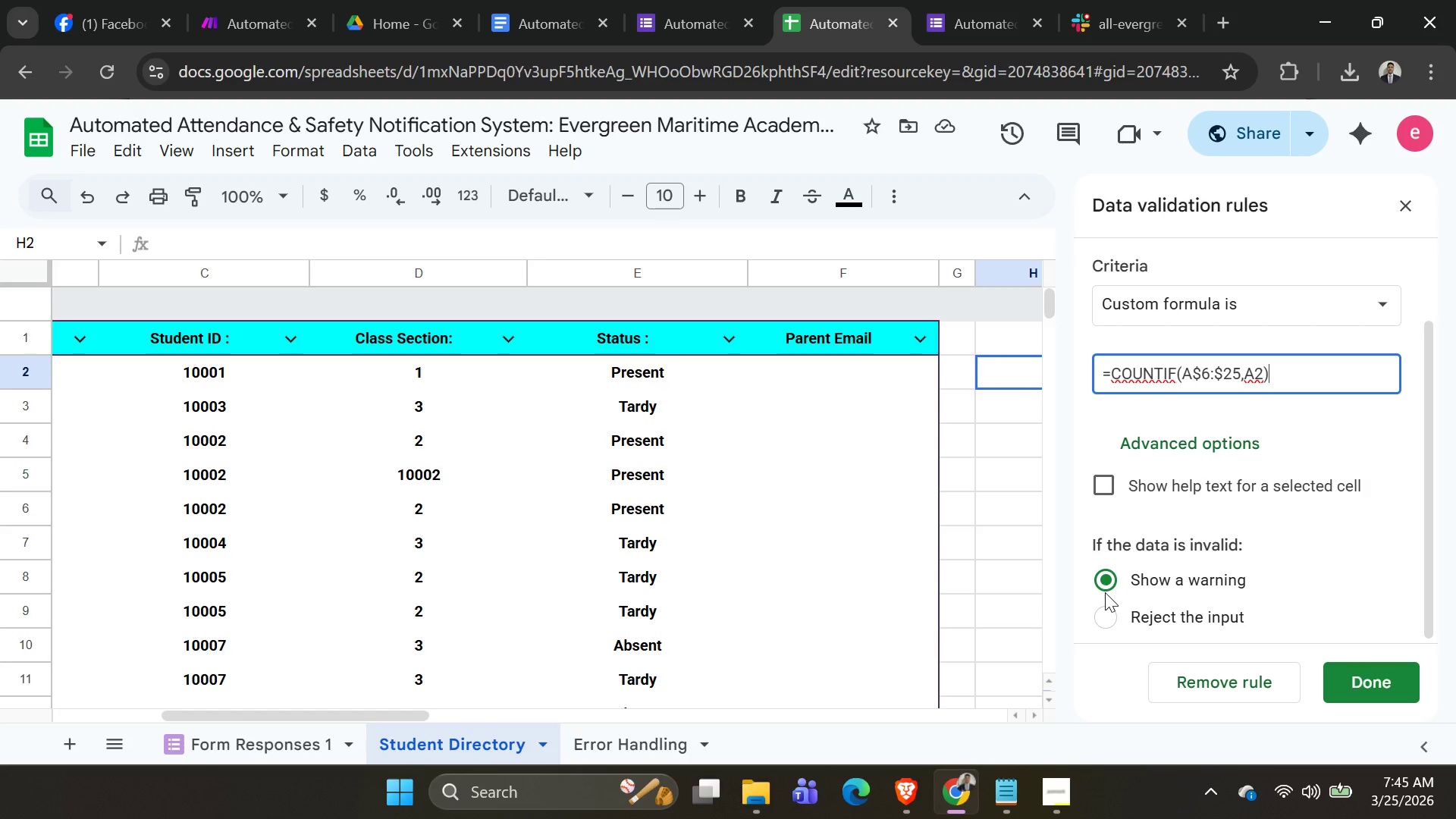 
hold_key(key=ShiftRight, duration=1.5)
 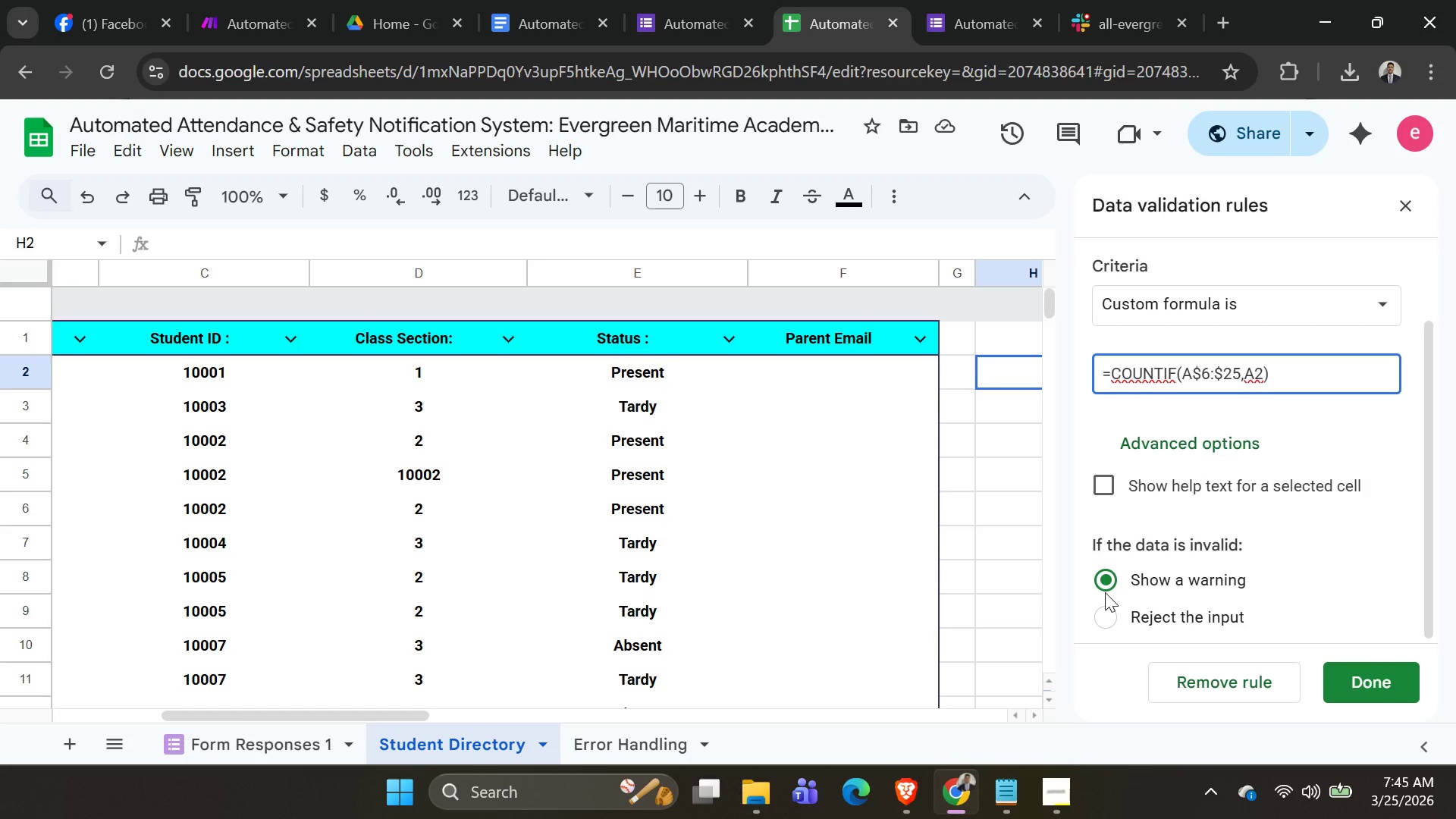 
hold_key(key=ShiftRight, duration=0.89)
 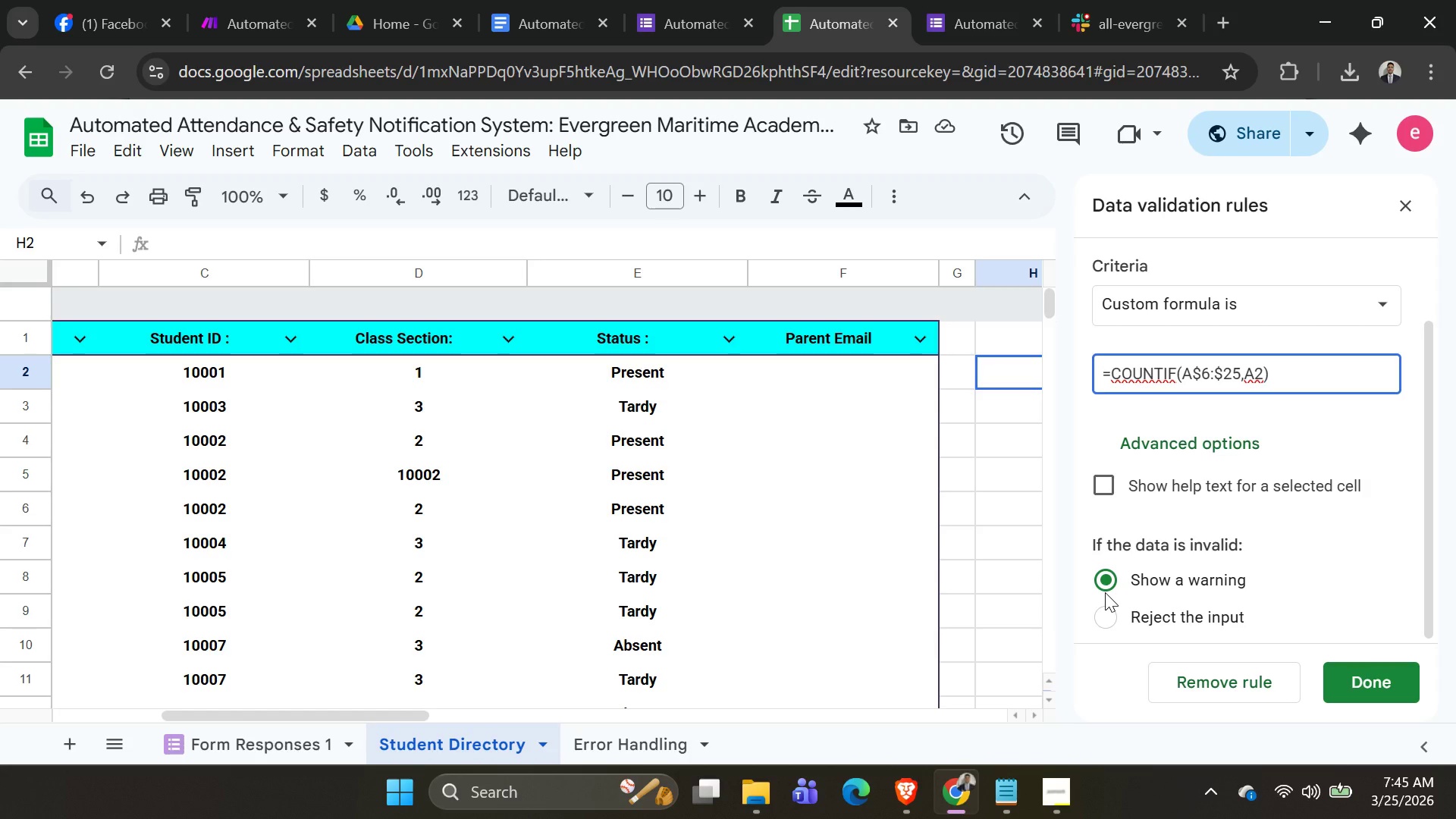 
left_click([1105, 592])
 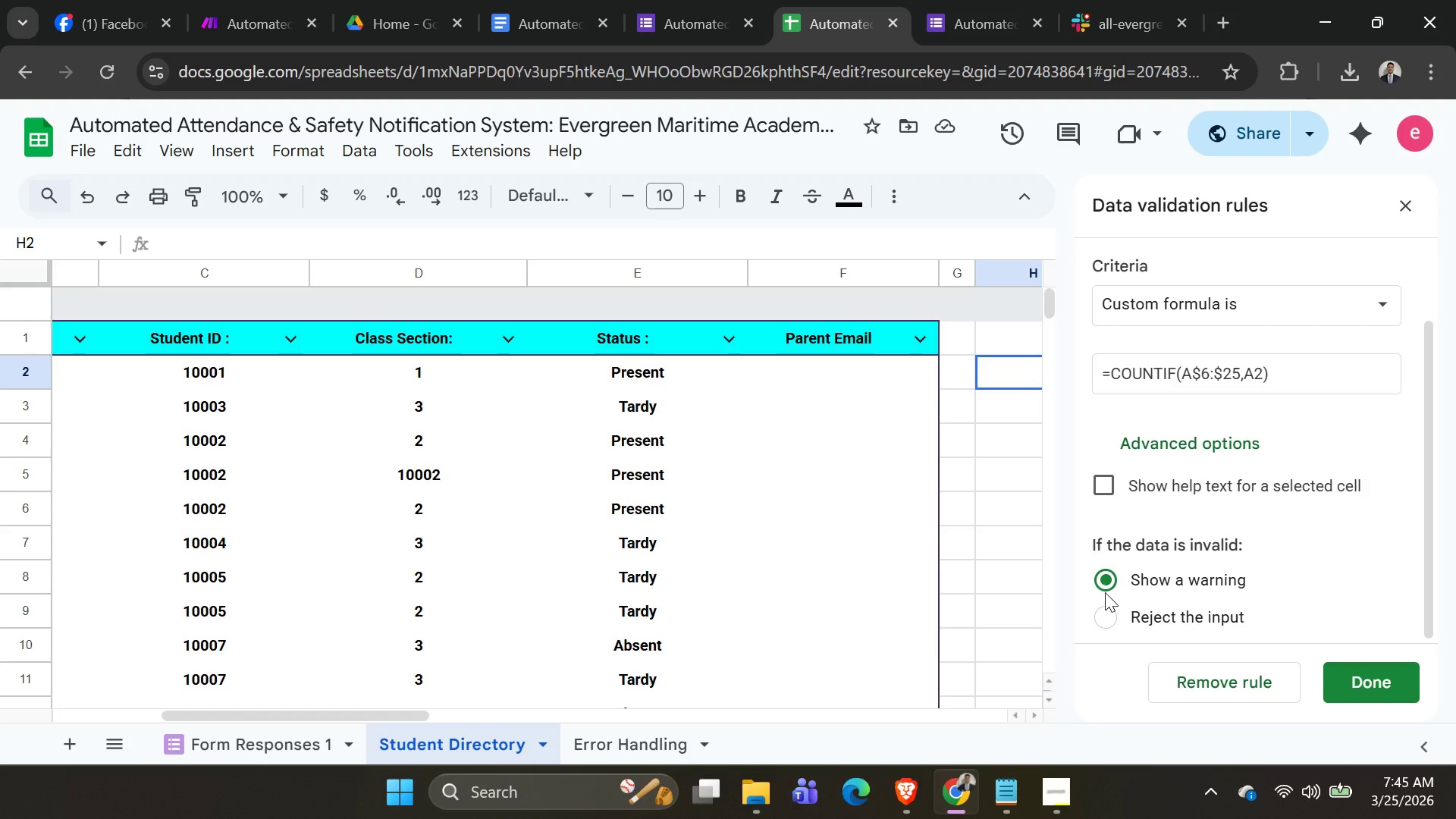 
hold_key(key=ShiftRight, duration=1.5)
 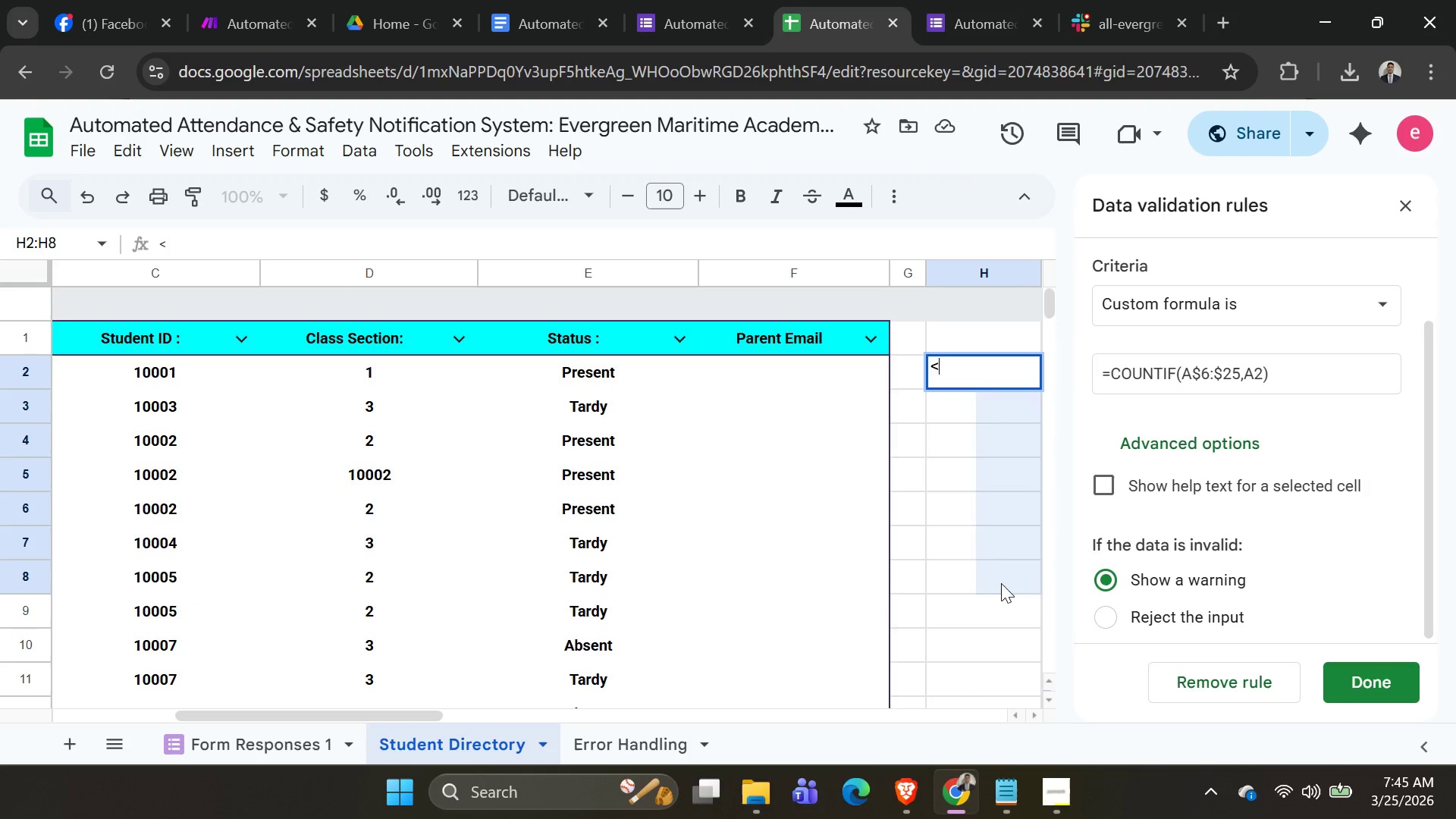 
left_click([1001, 583])
 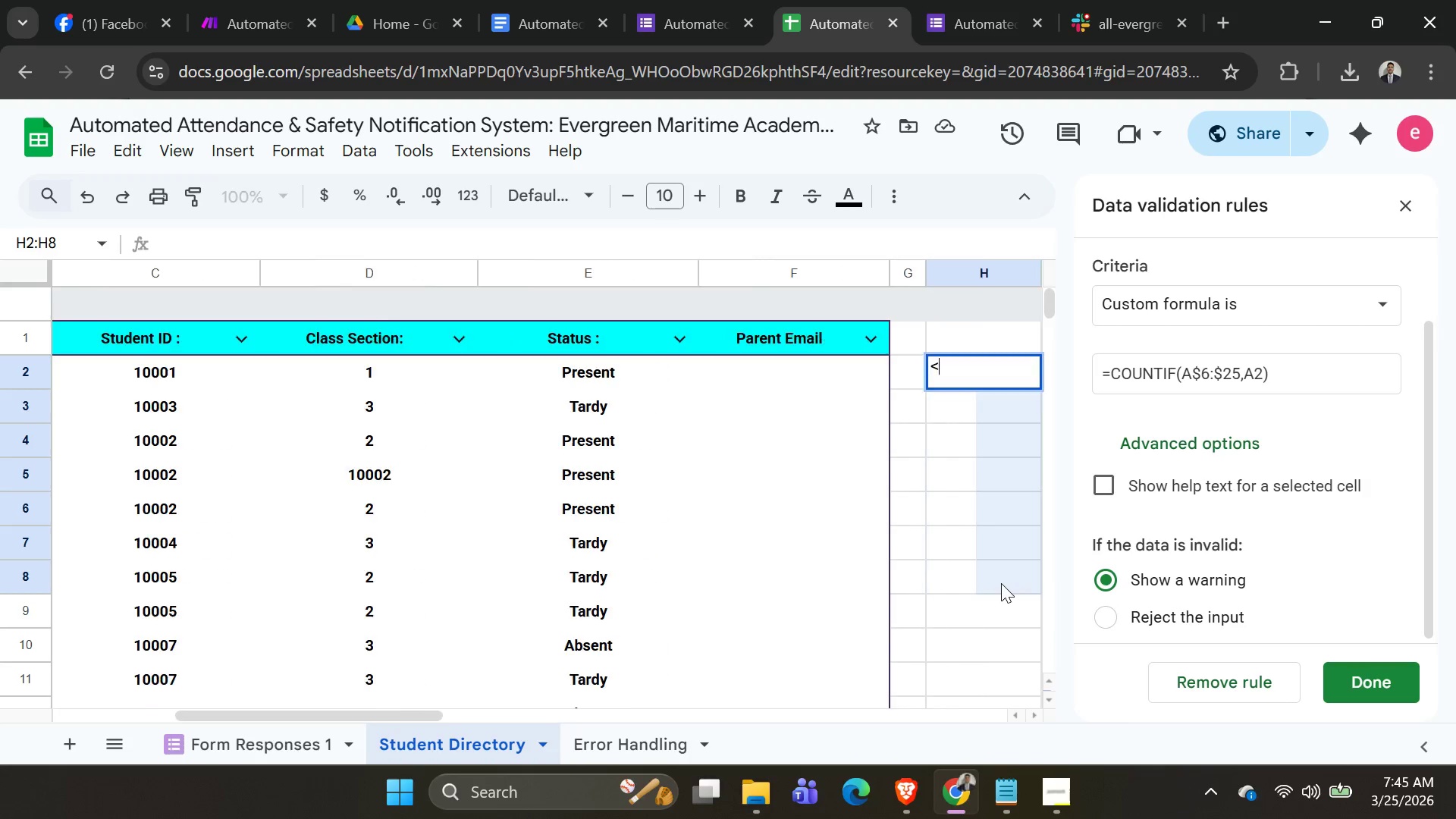 
key(Shift+Comma)
 